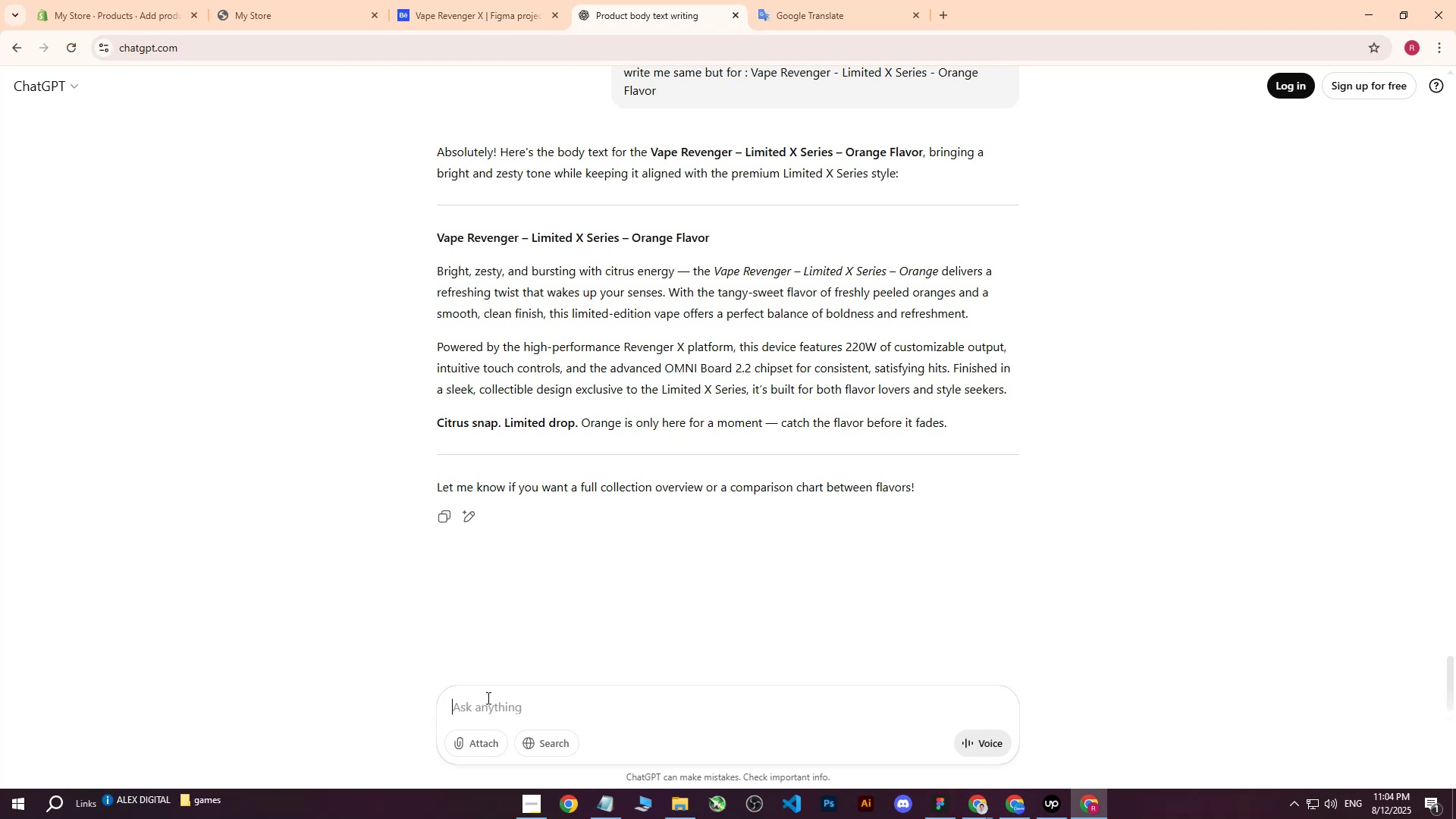 
wait(14.89)
 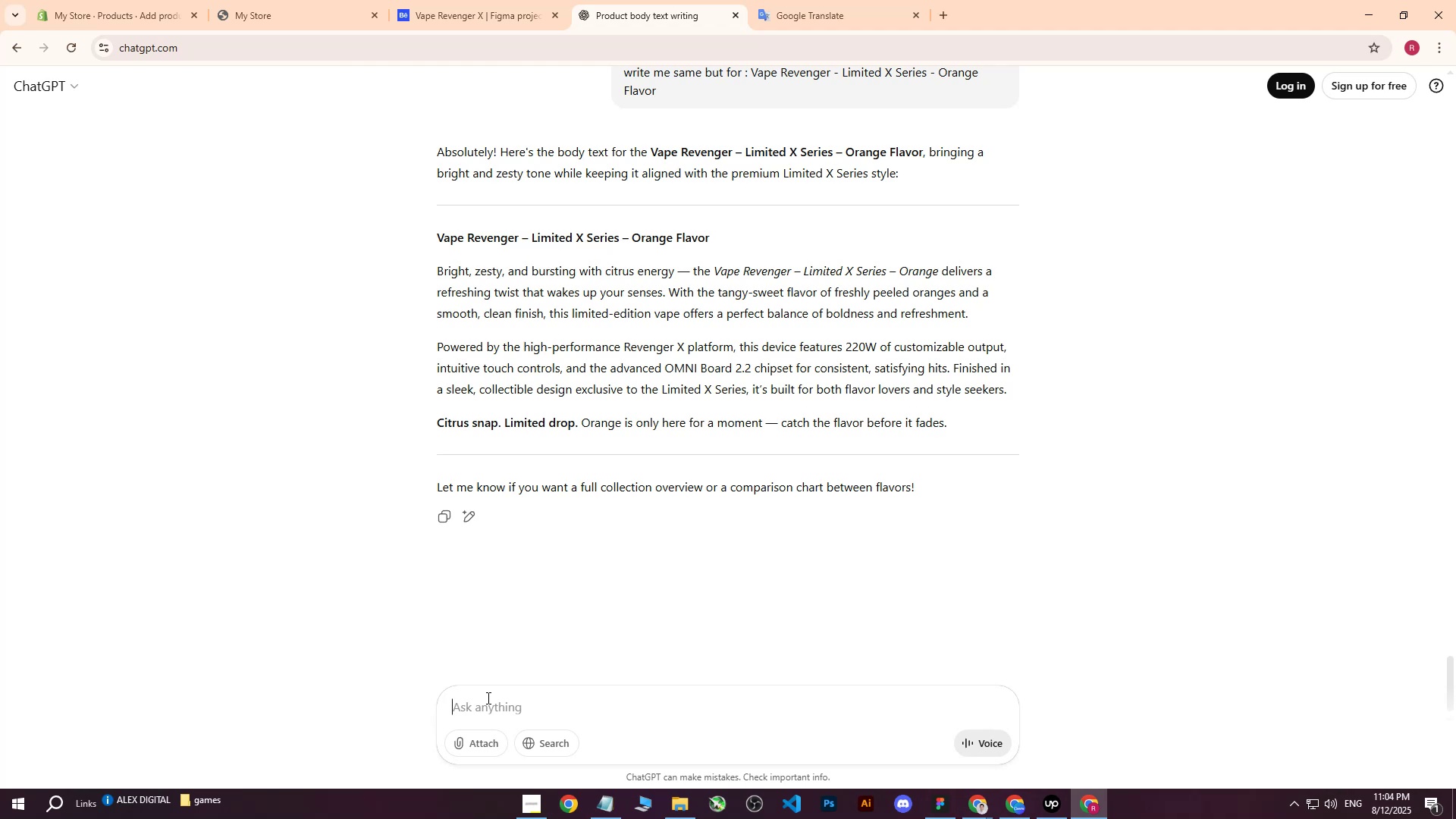 
left_click_drag(start_coordinate=[440, 268], to_coordinate=[1006, 421])
 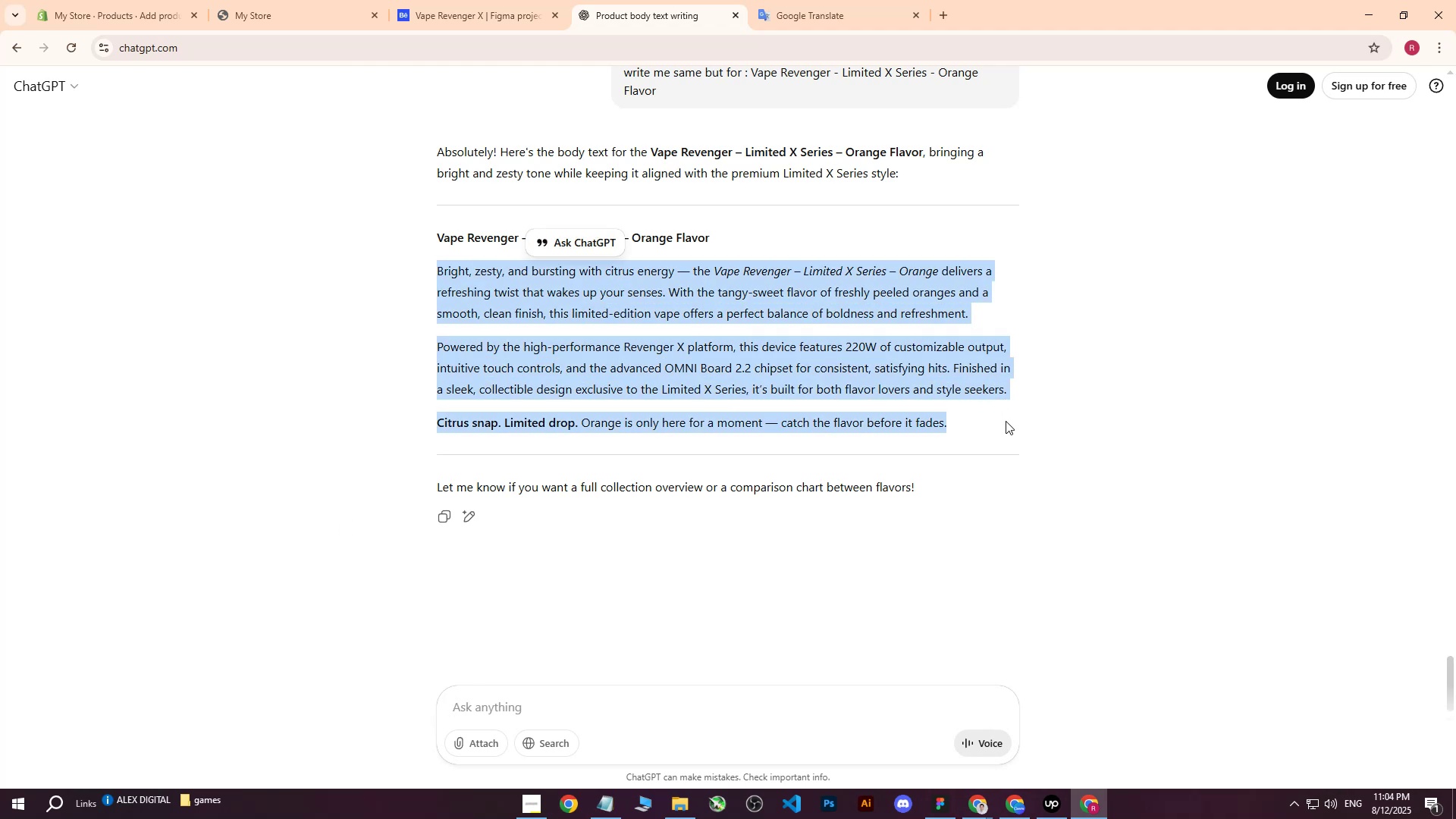 
key(Control+ControlLeft)
 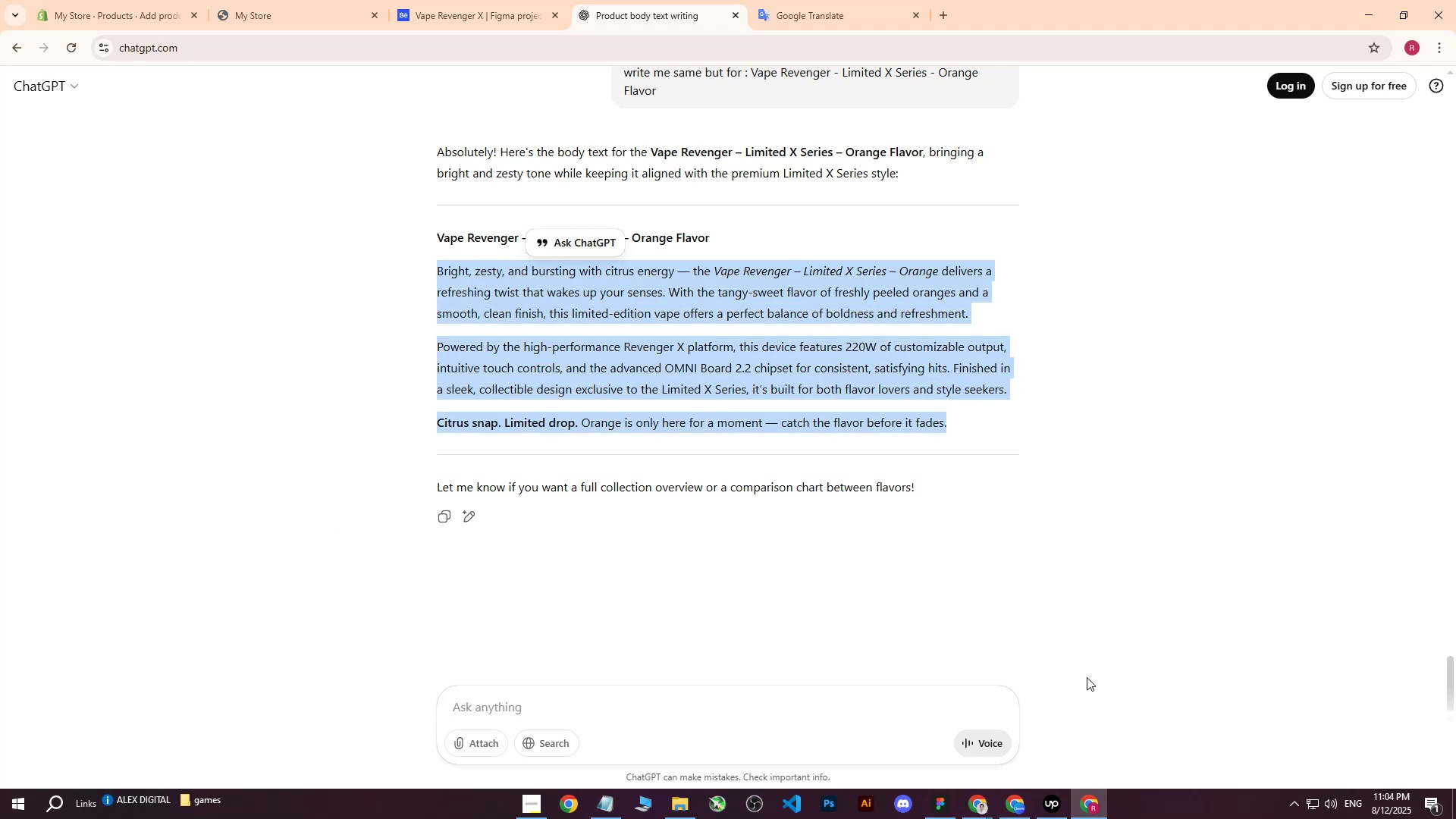 
key(Control+C)
 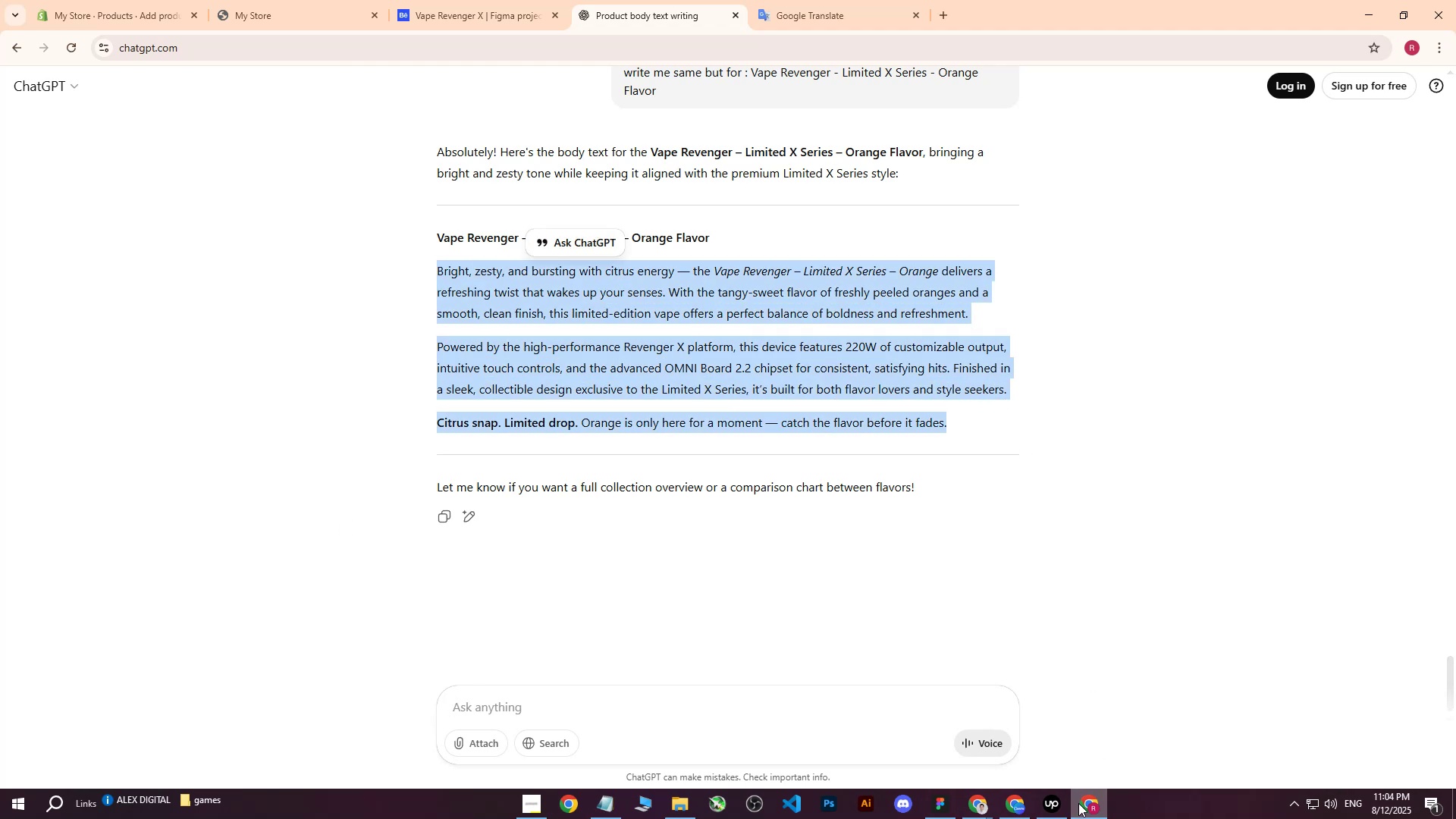 
left_click([1078, 803])
 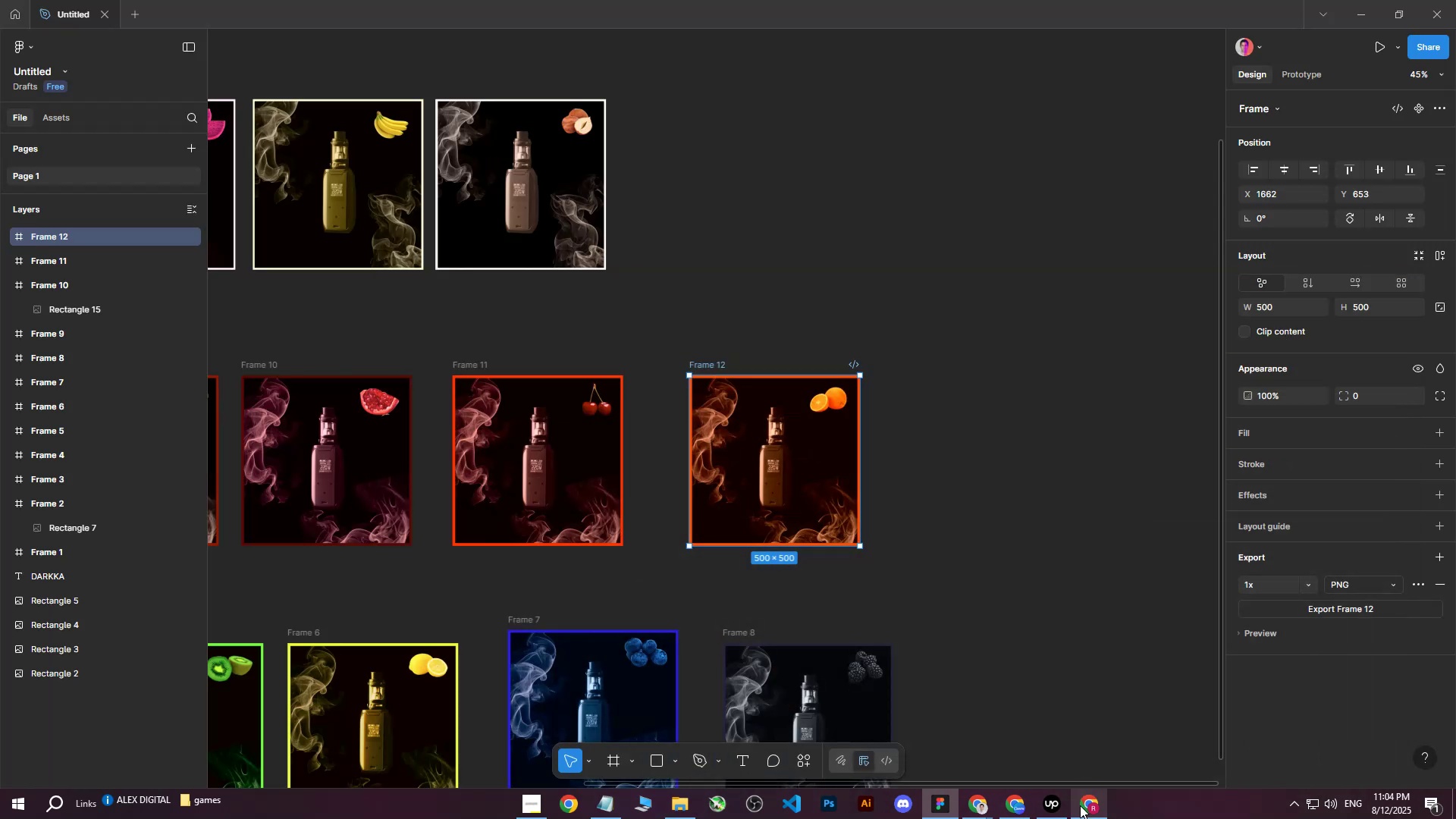 
left_click([1080, 805])
 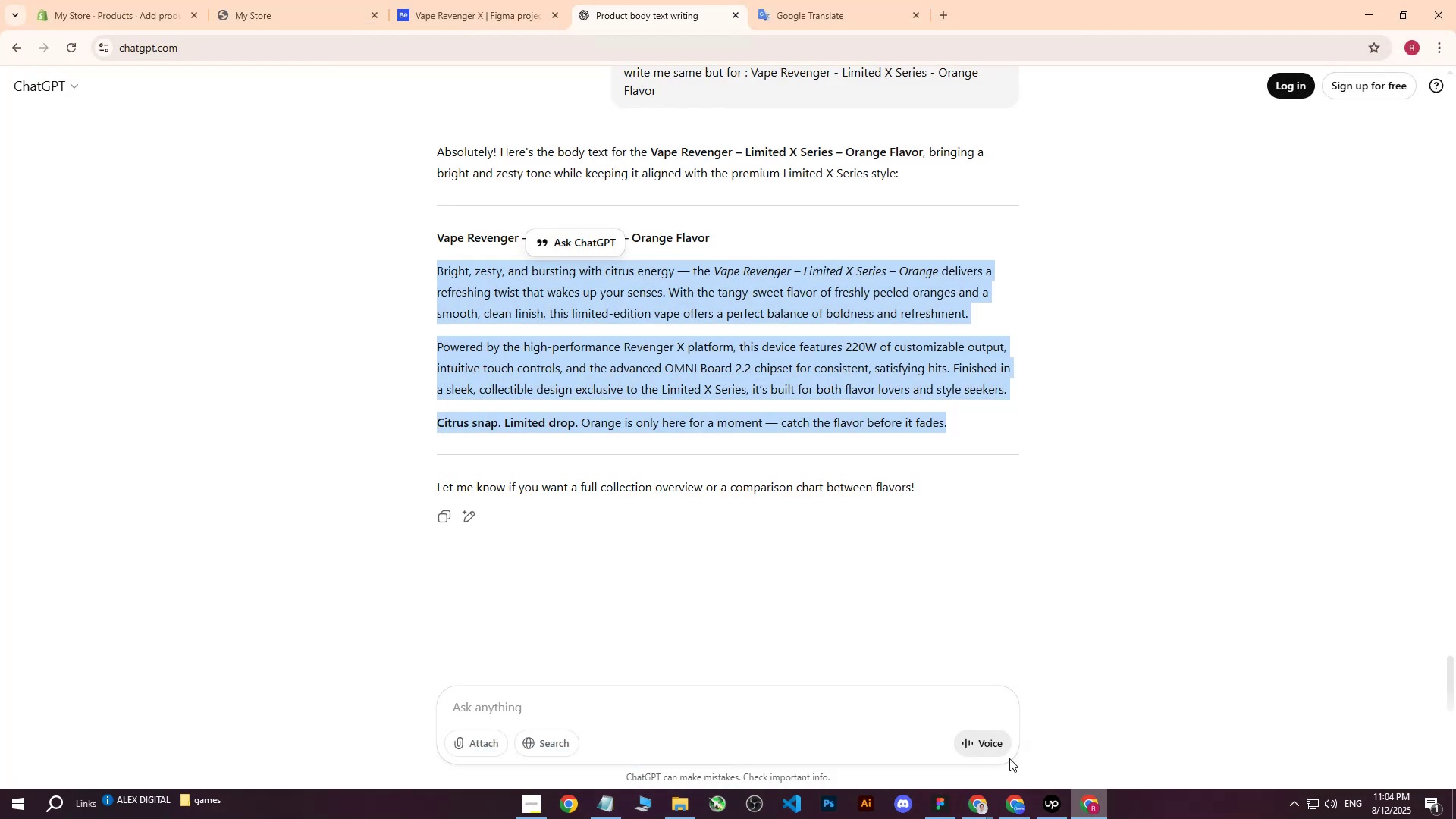 
left_click([101, 0])
 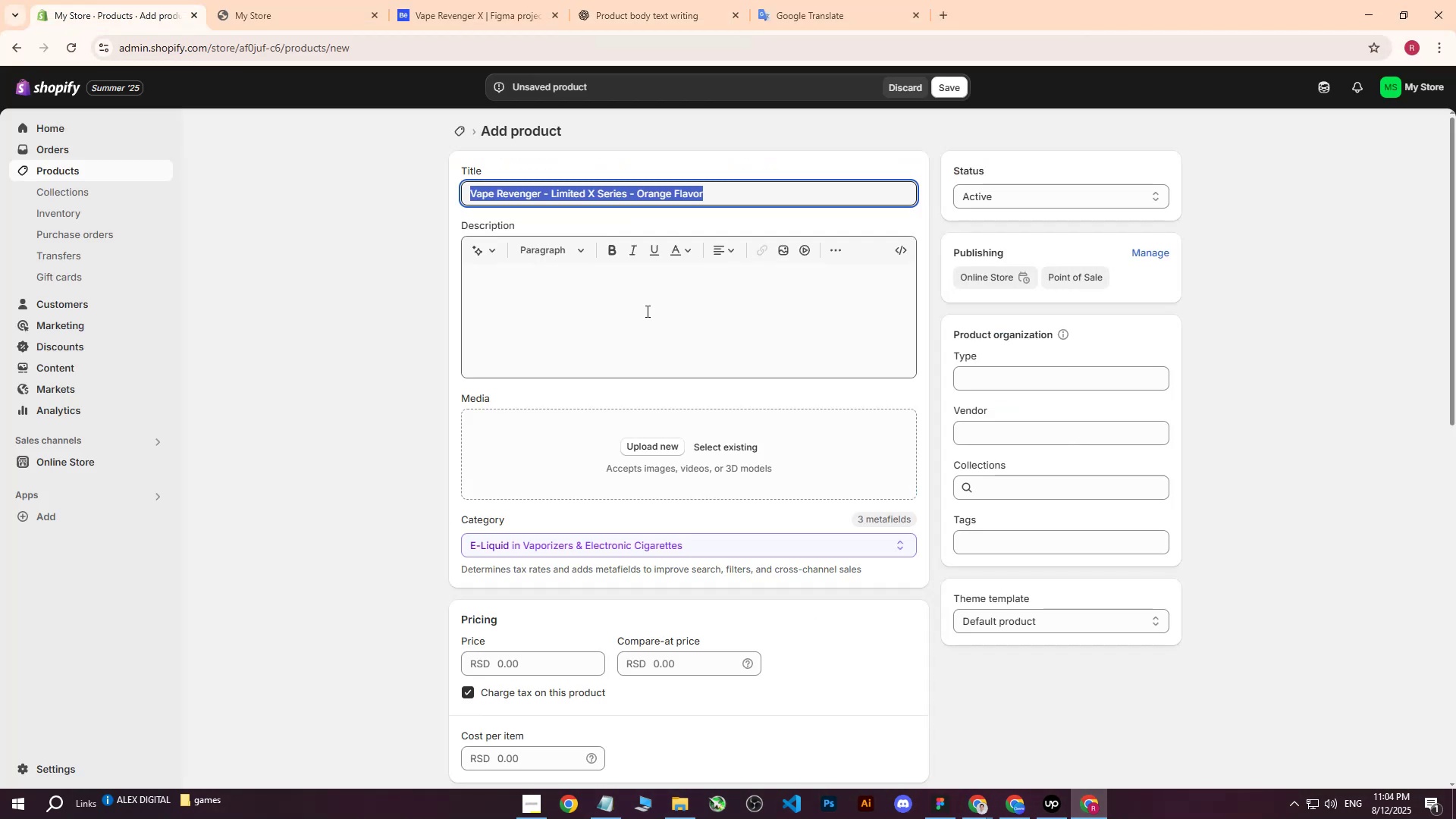 
left_click([621, 310])
 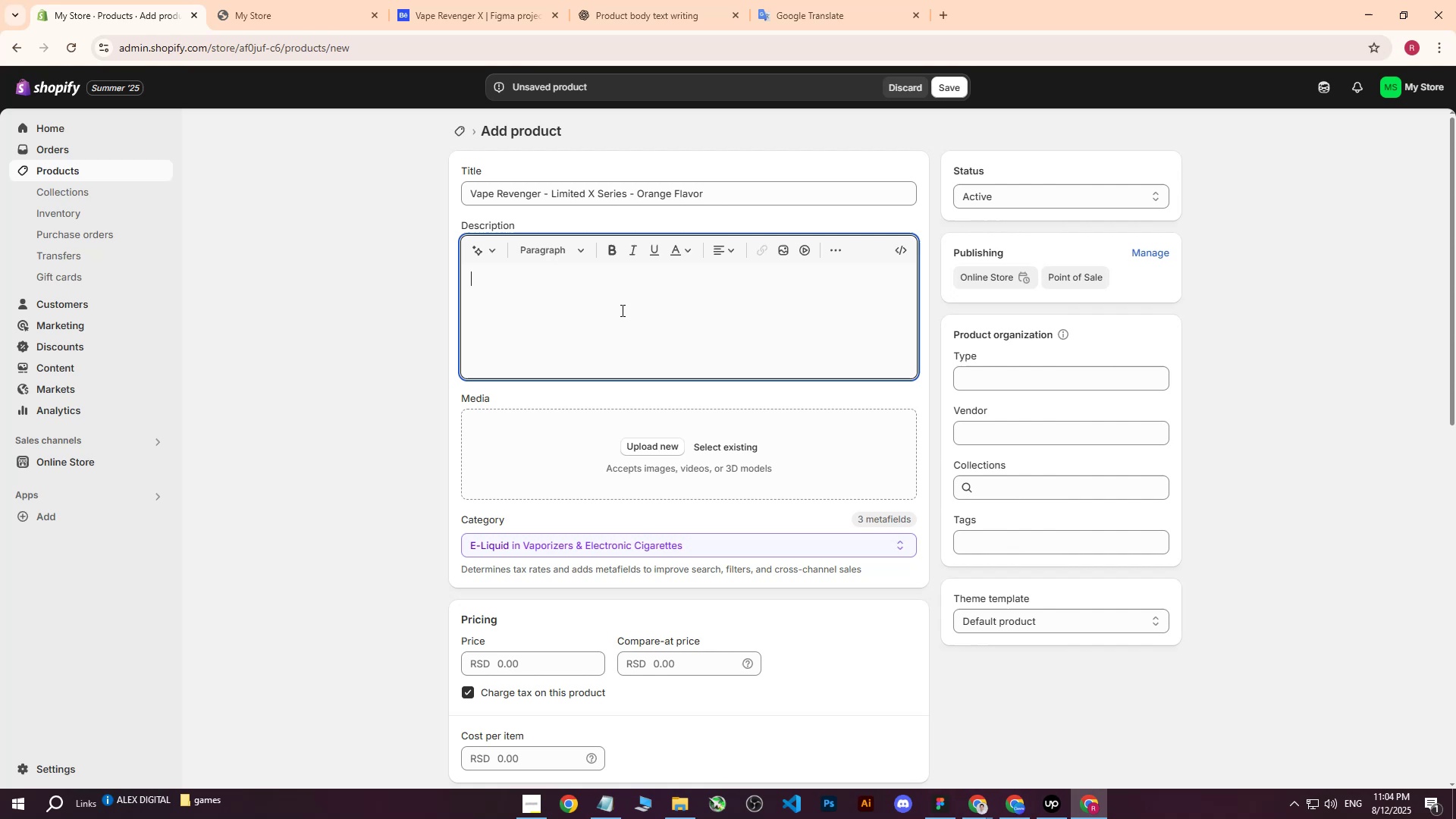 
key(Control+ControlLeft)
 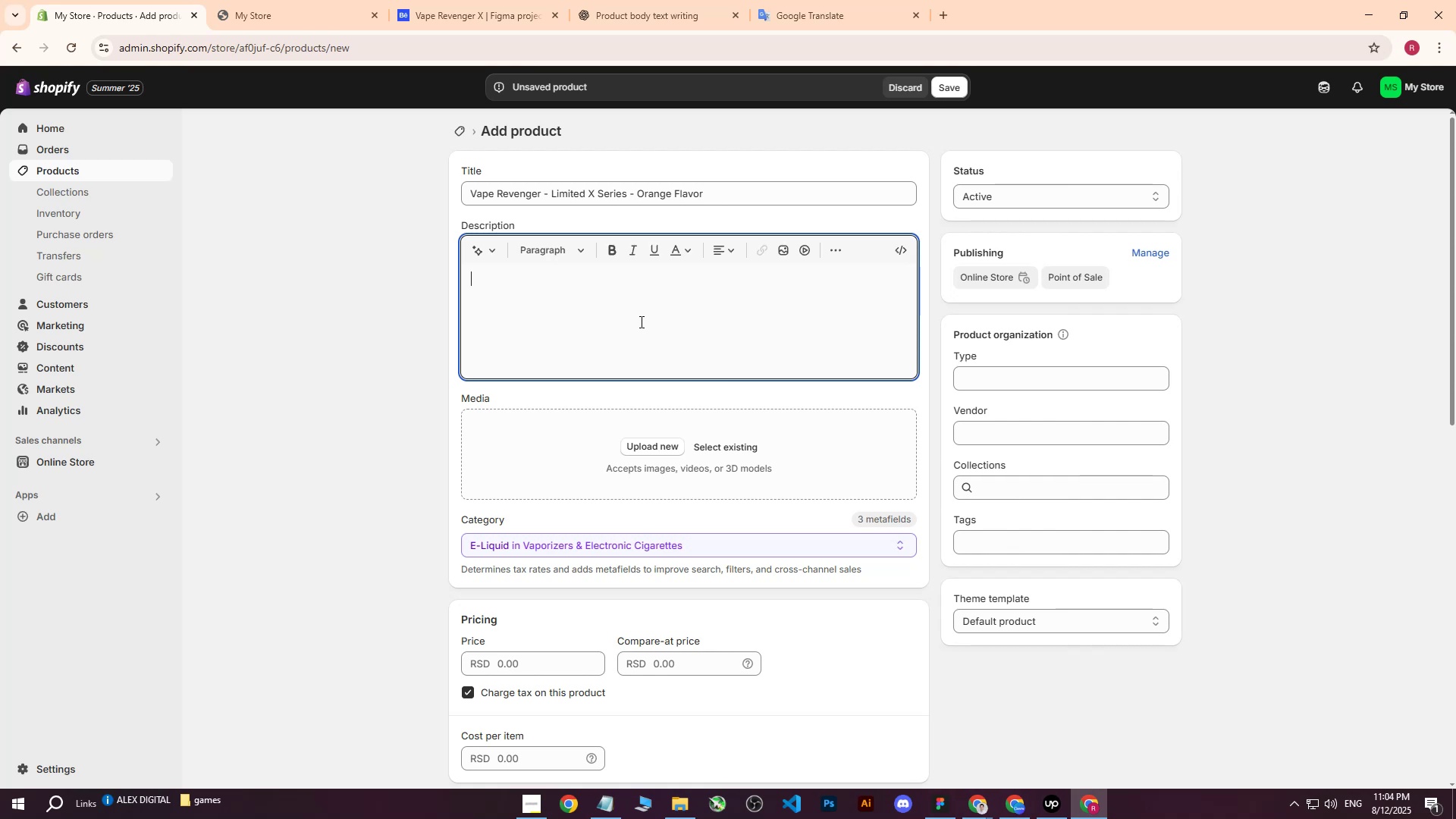 
key(Control+V)
 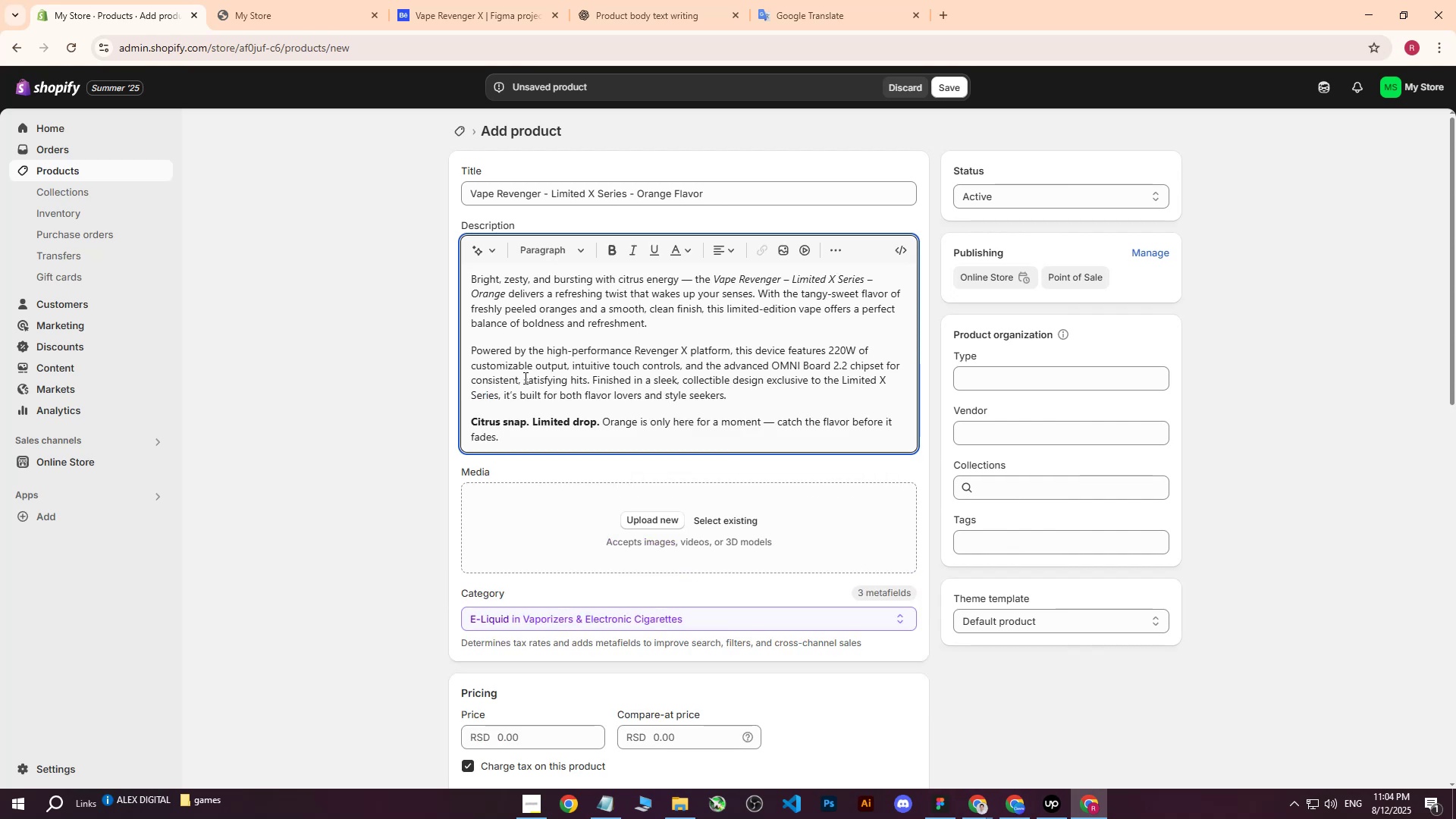 
scroll: coordinate [560, 390], scroll_direction: down, amount: 1.0
 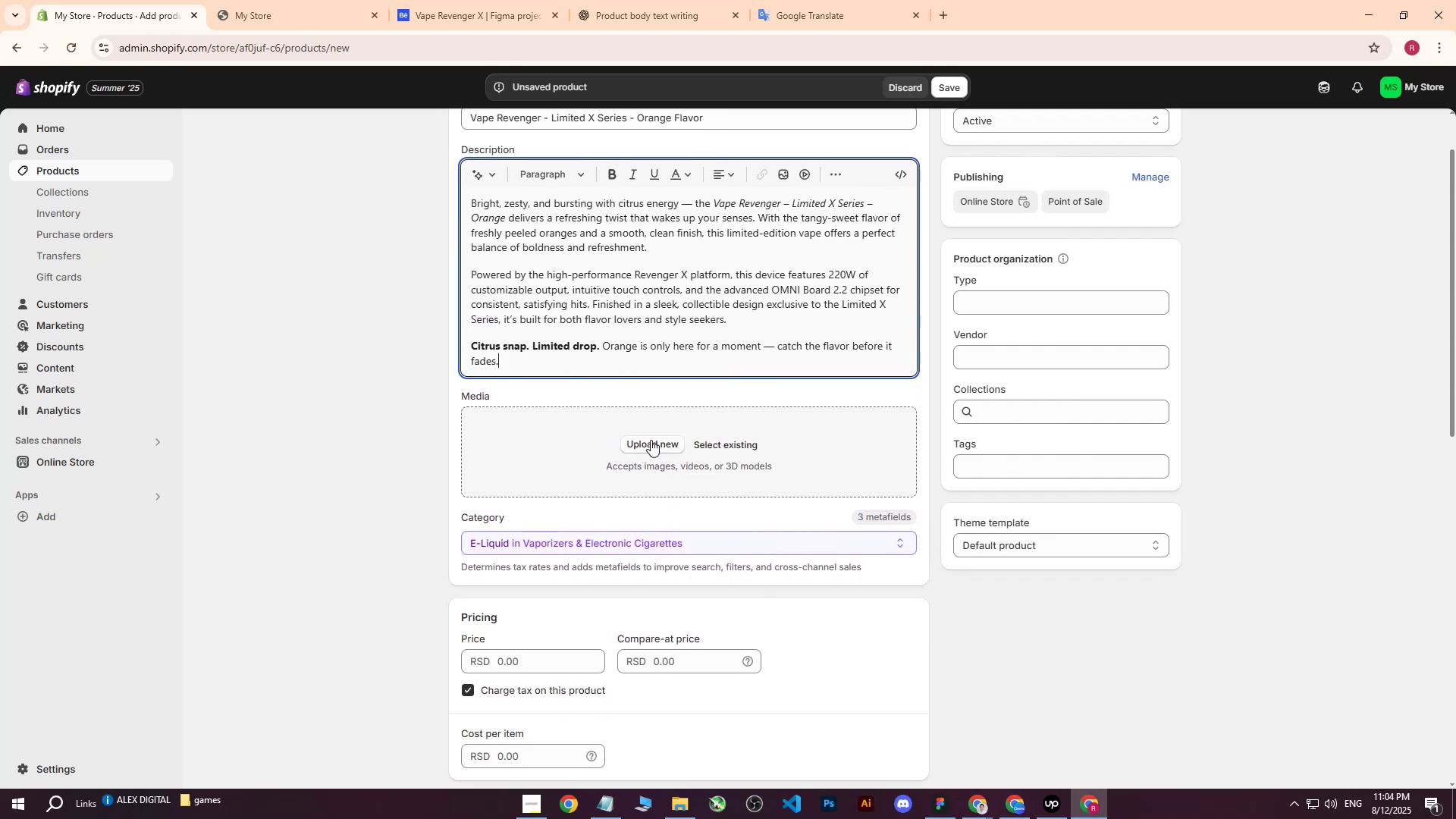 
left_click([655, 437])
 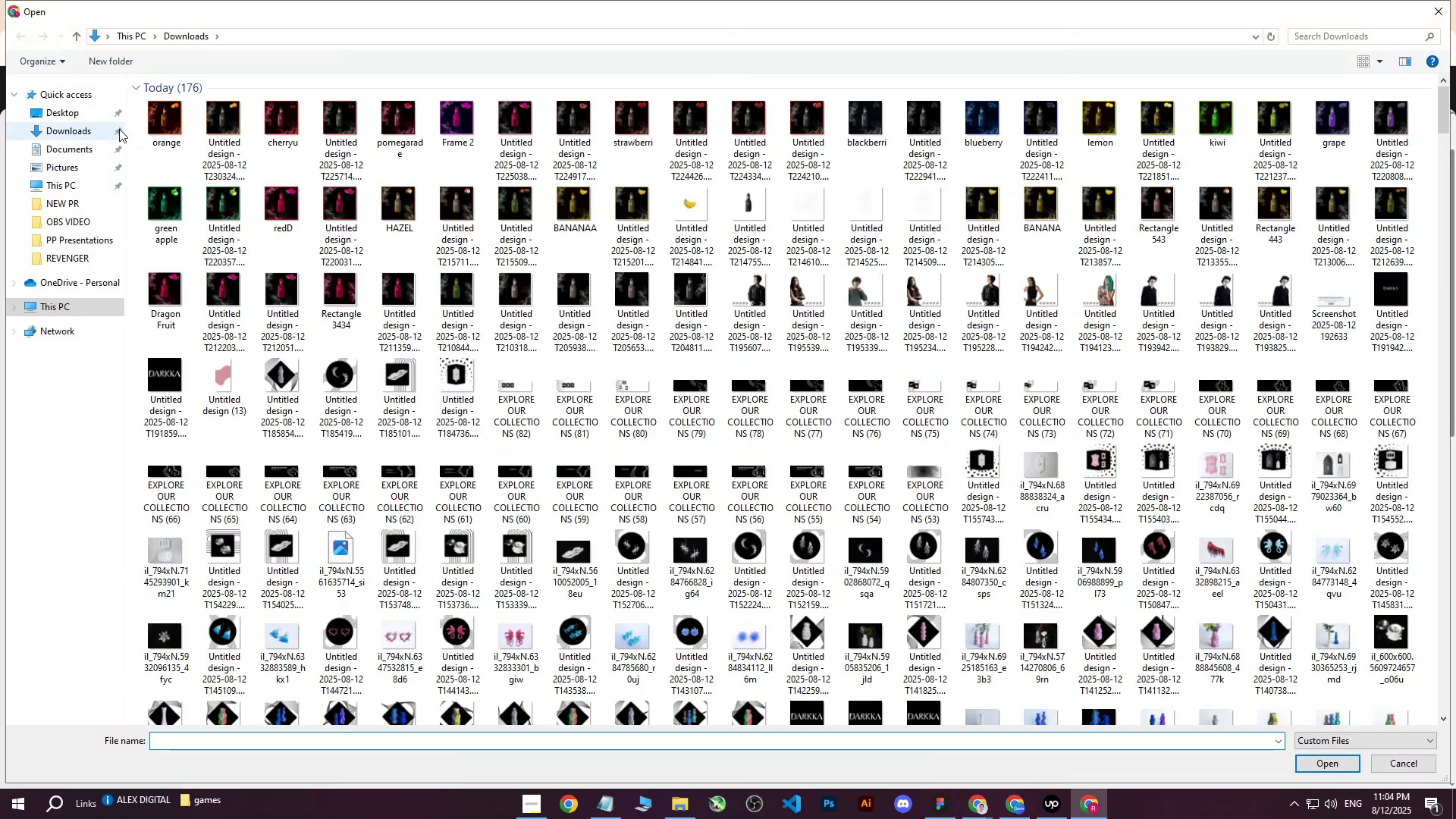 
left_click([171, 121])
 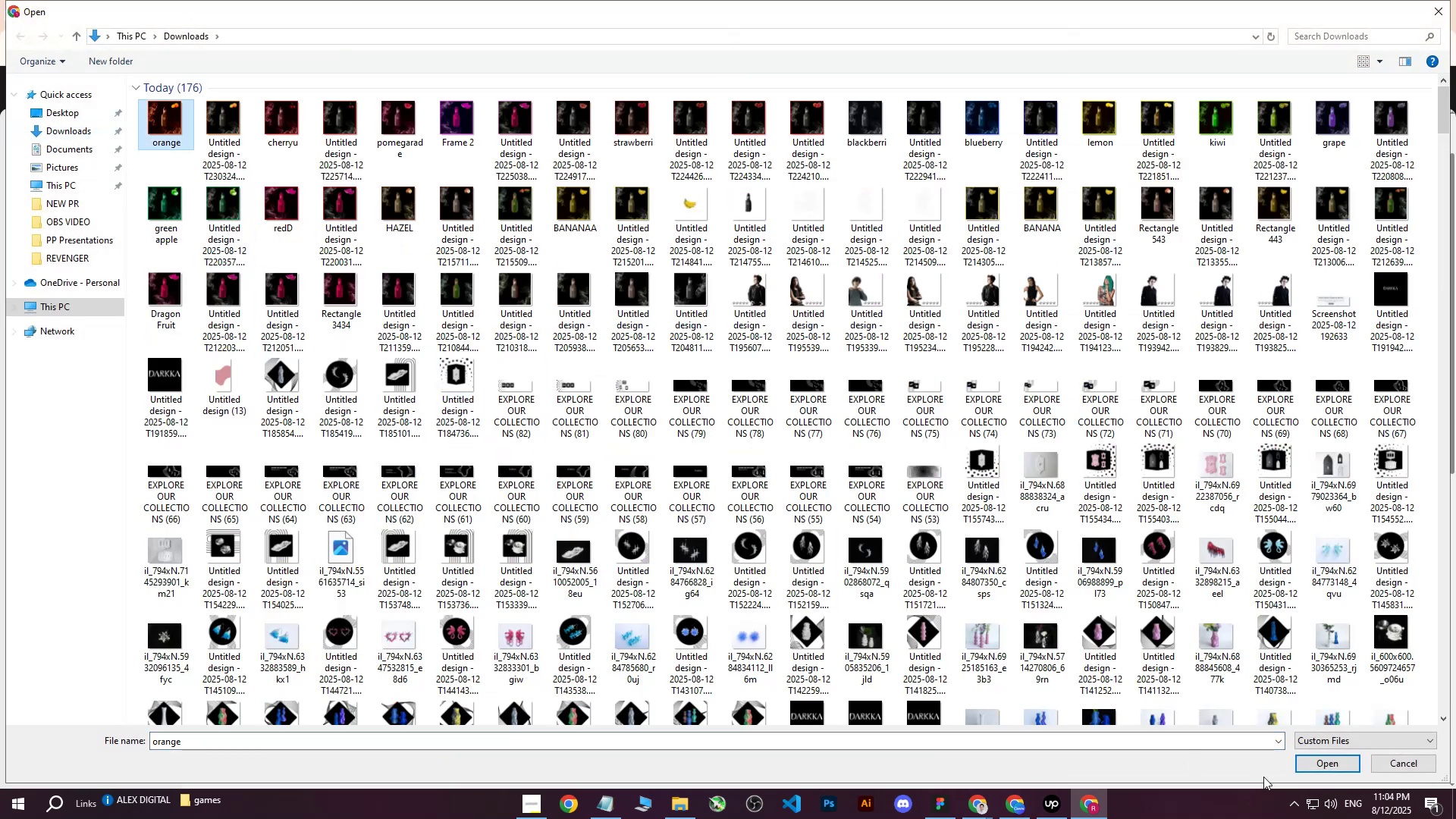 
left_click([1307, 767])
 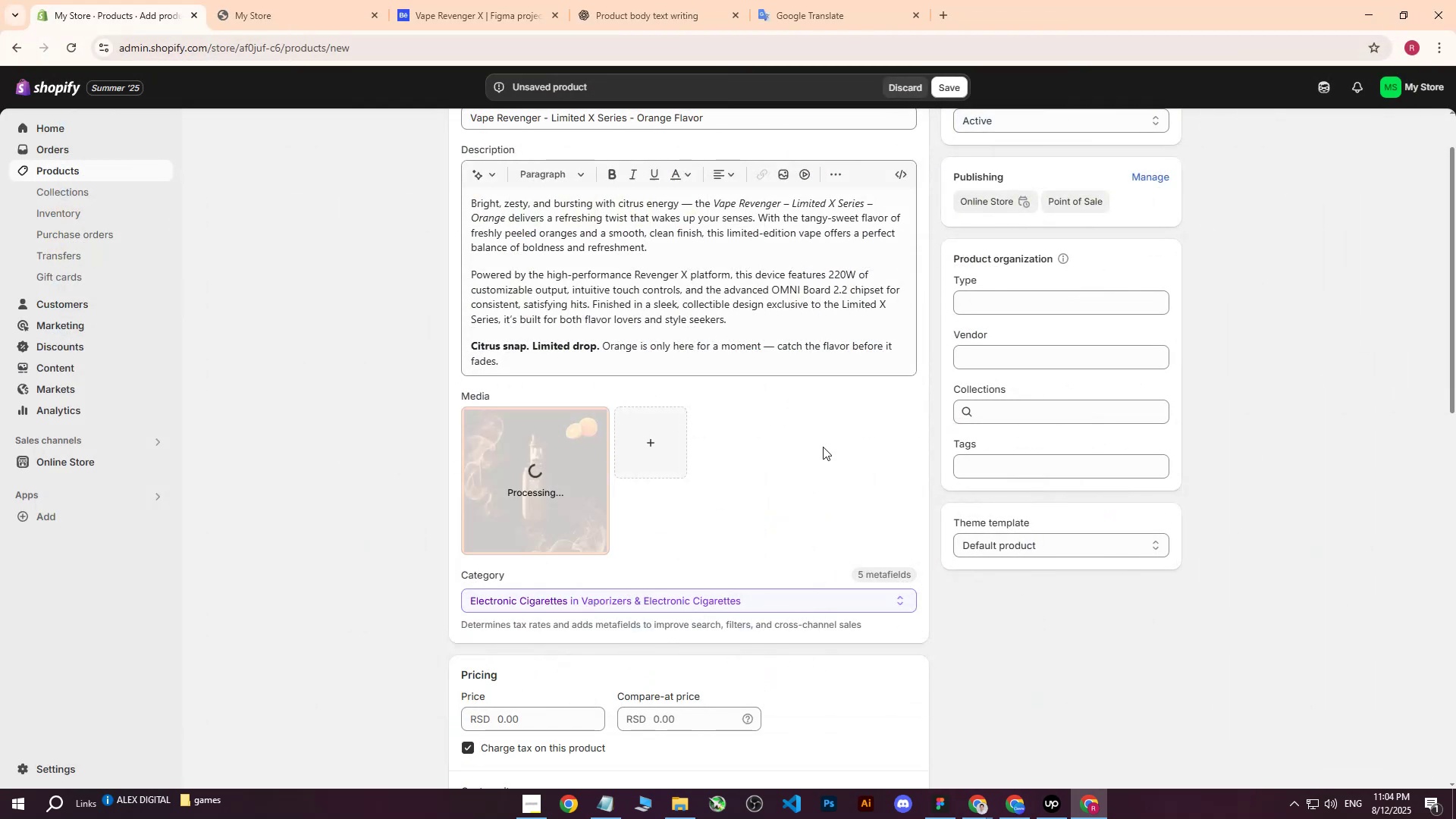 
scroll: coordinate [728, 486], scroll_direction: down, amount: 2.0
 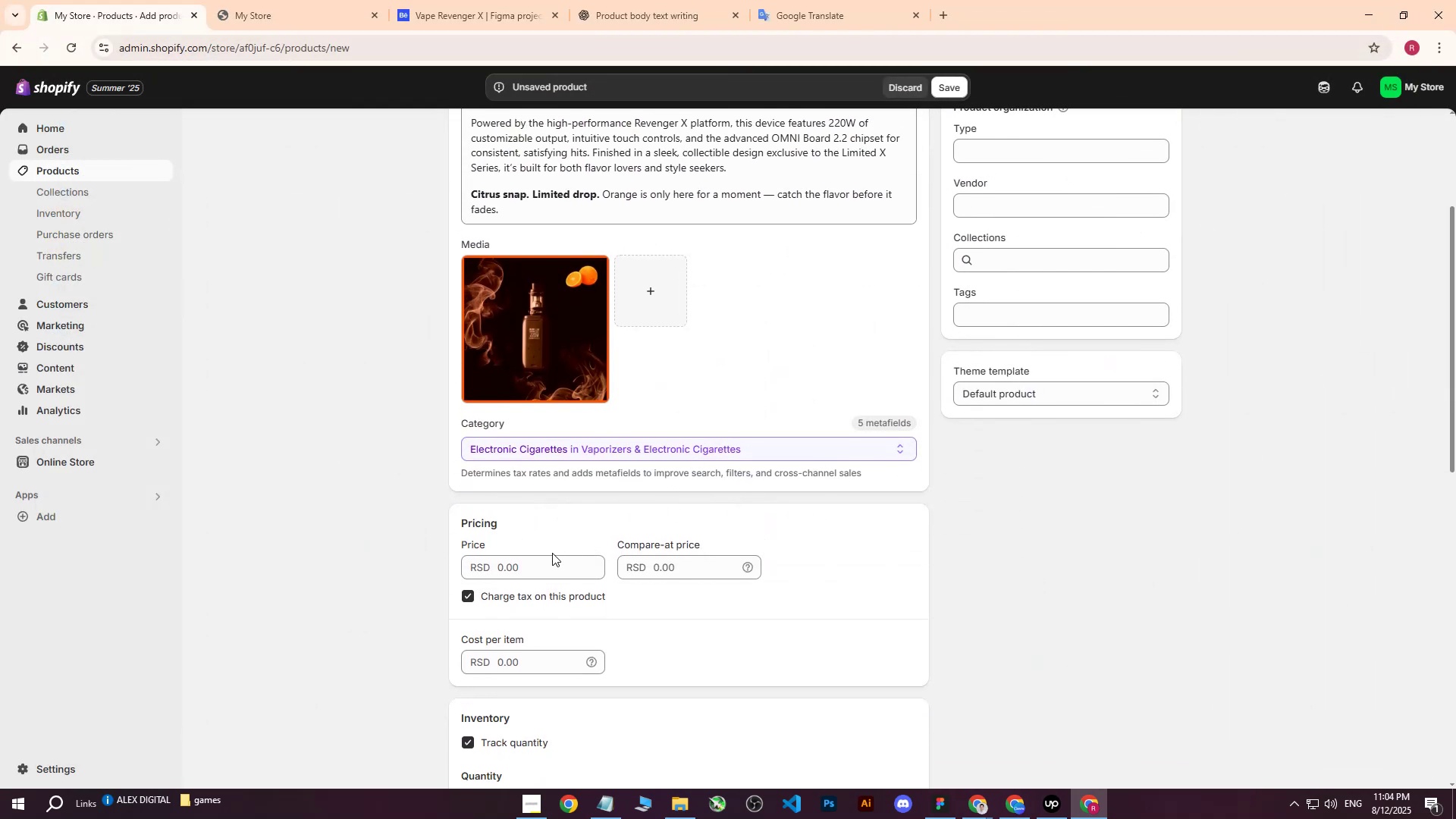 
left_click([542, 561])
 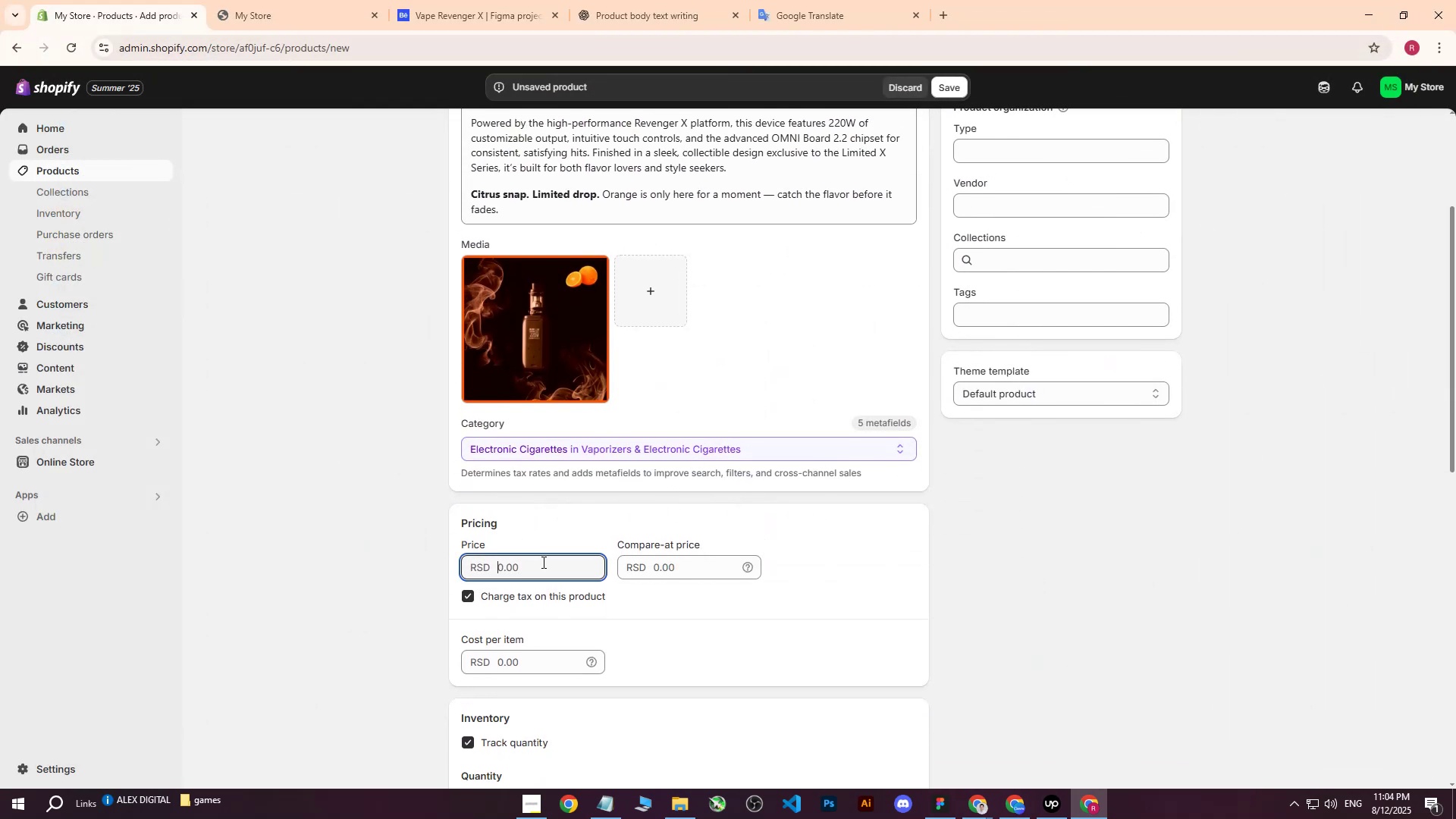 
type(12000)
 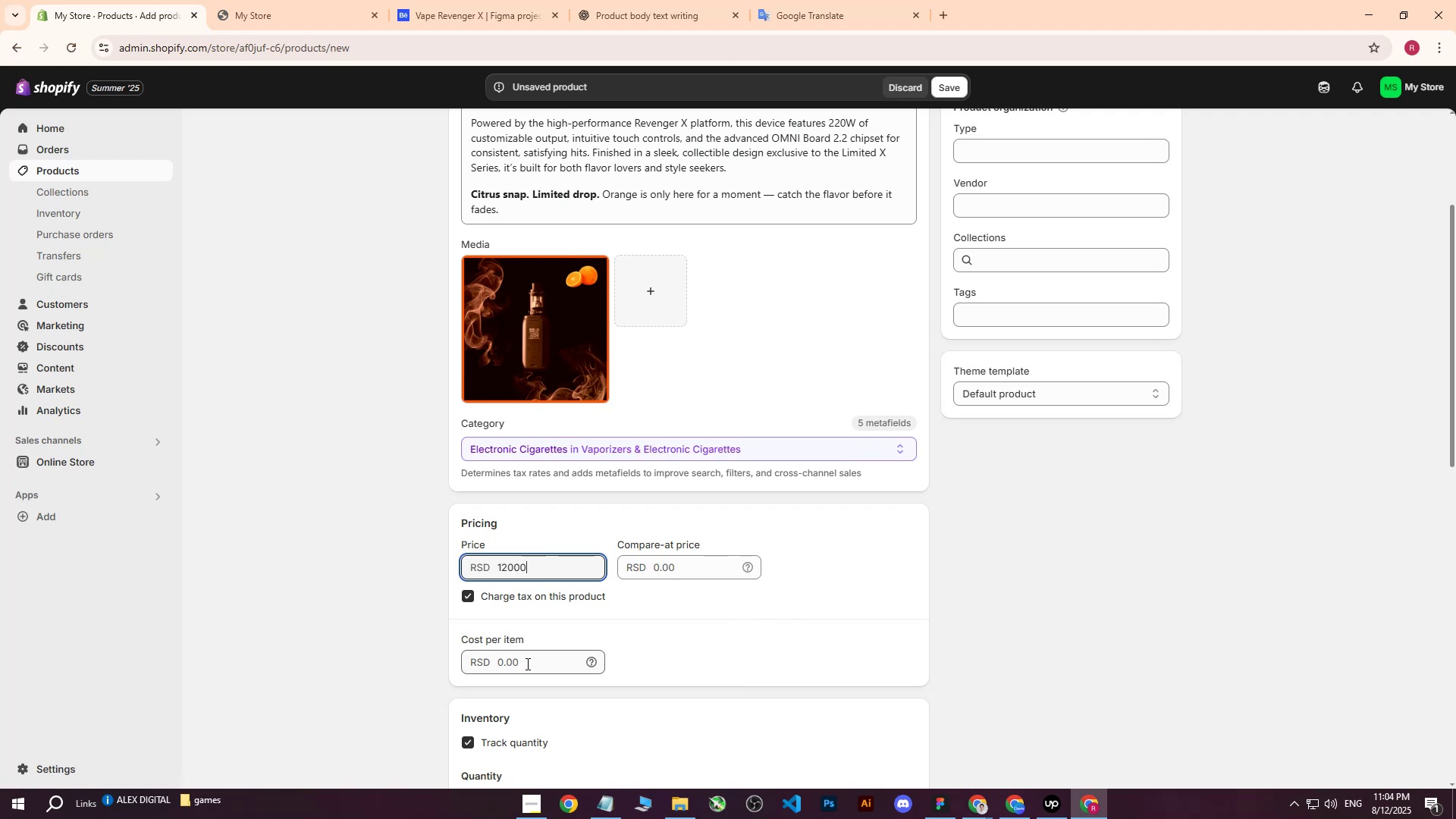 
left_click([526, 664])
 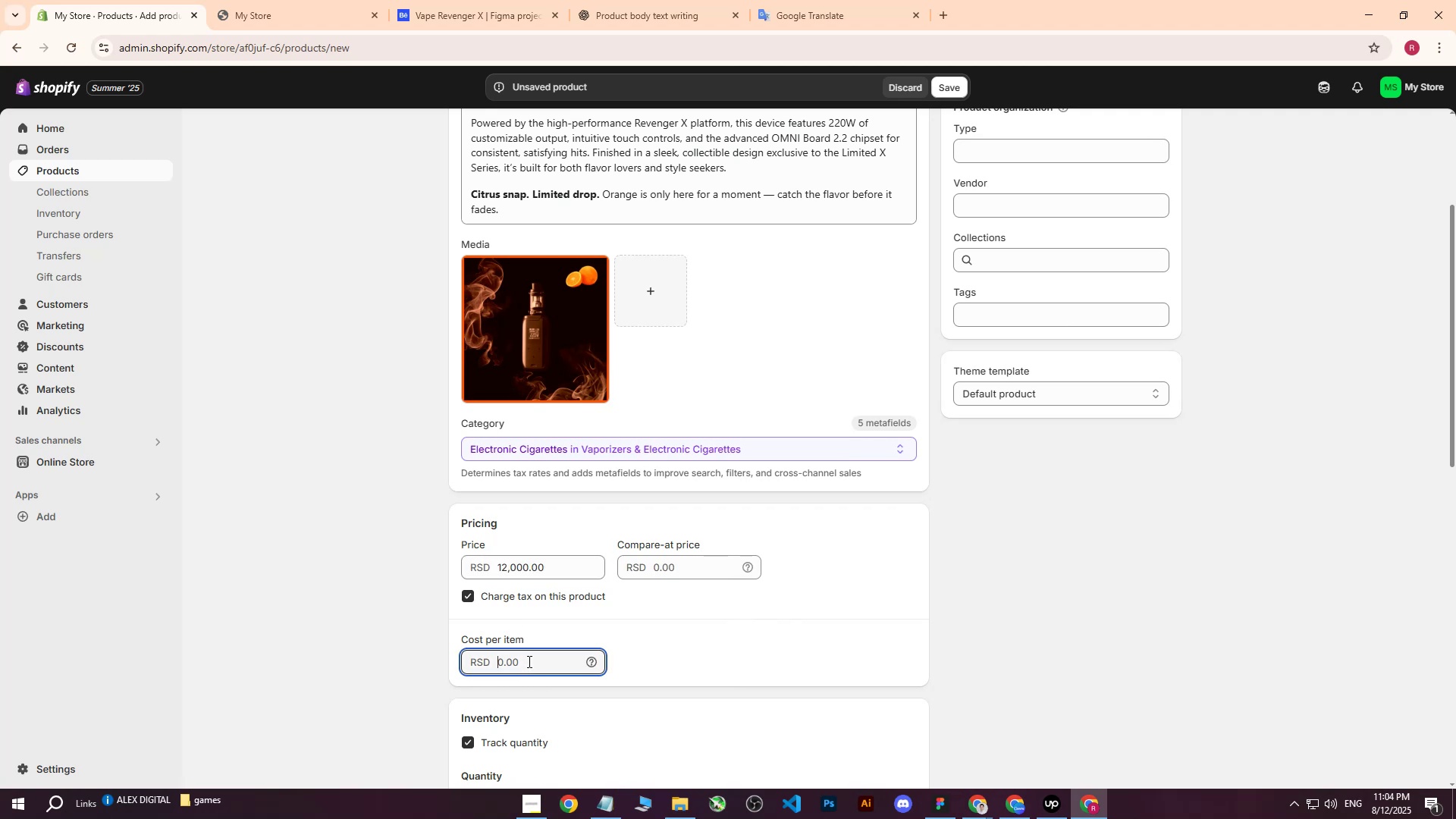 
type(12000)
 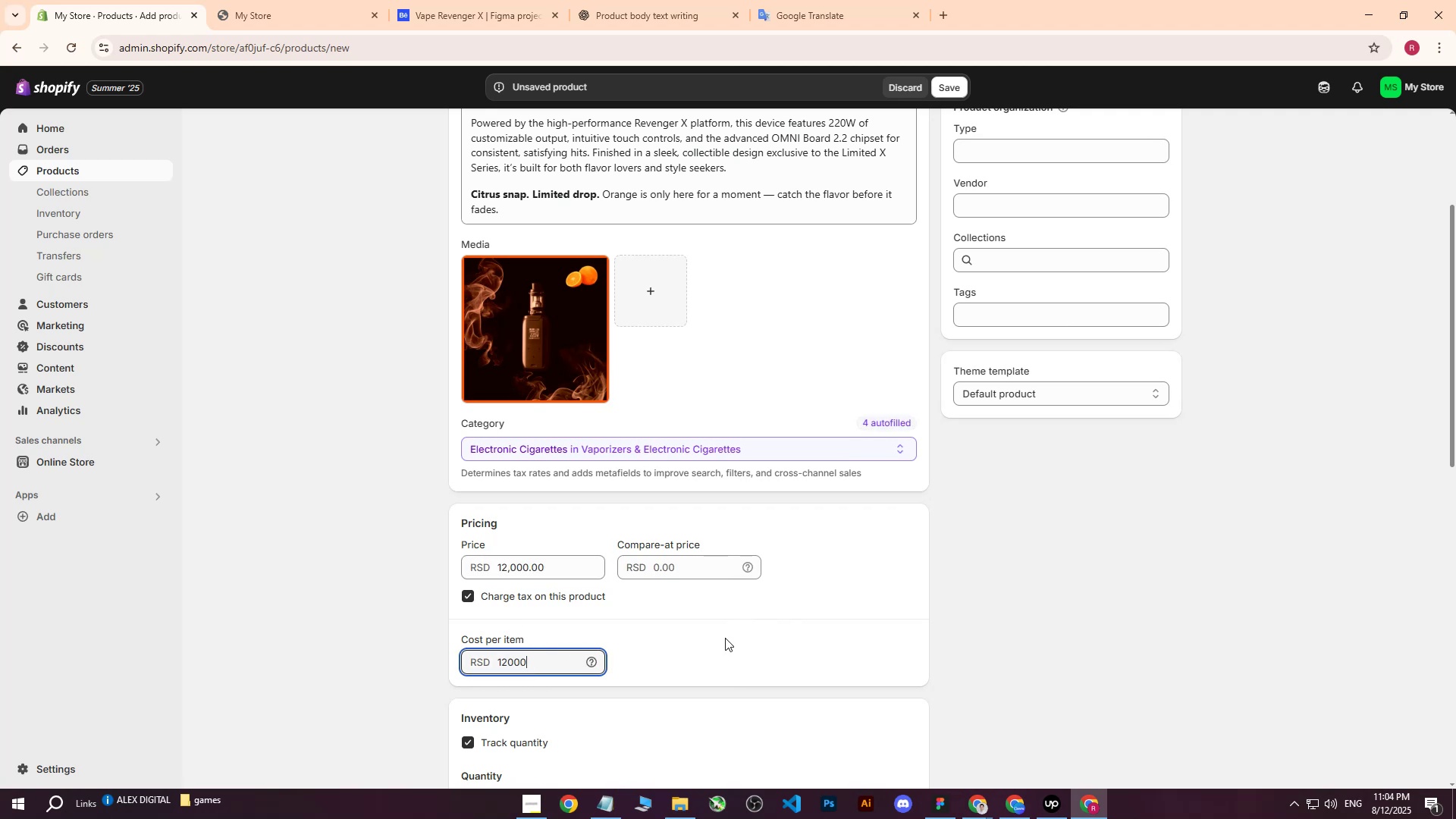 
left_click([725, 638])
 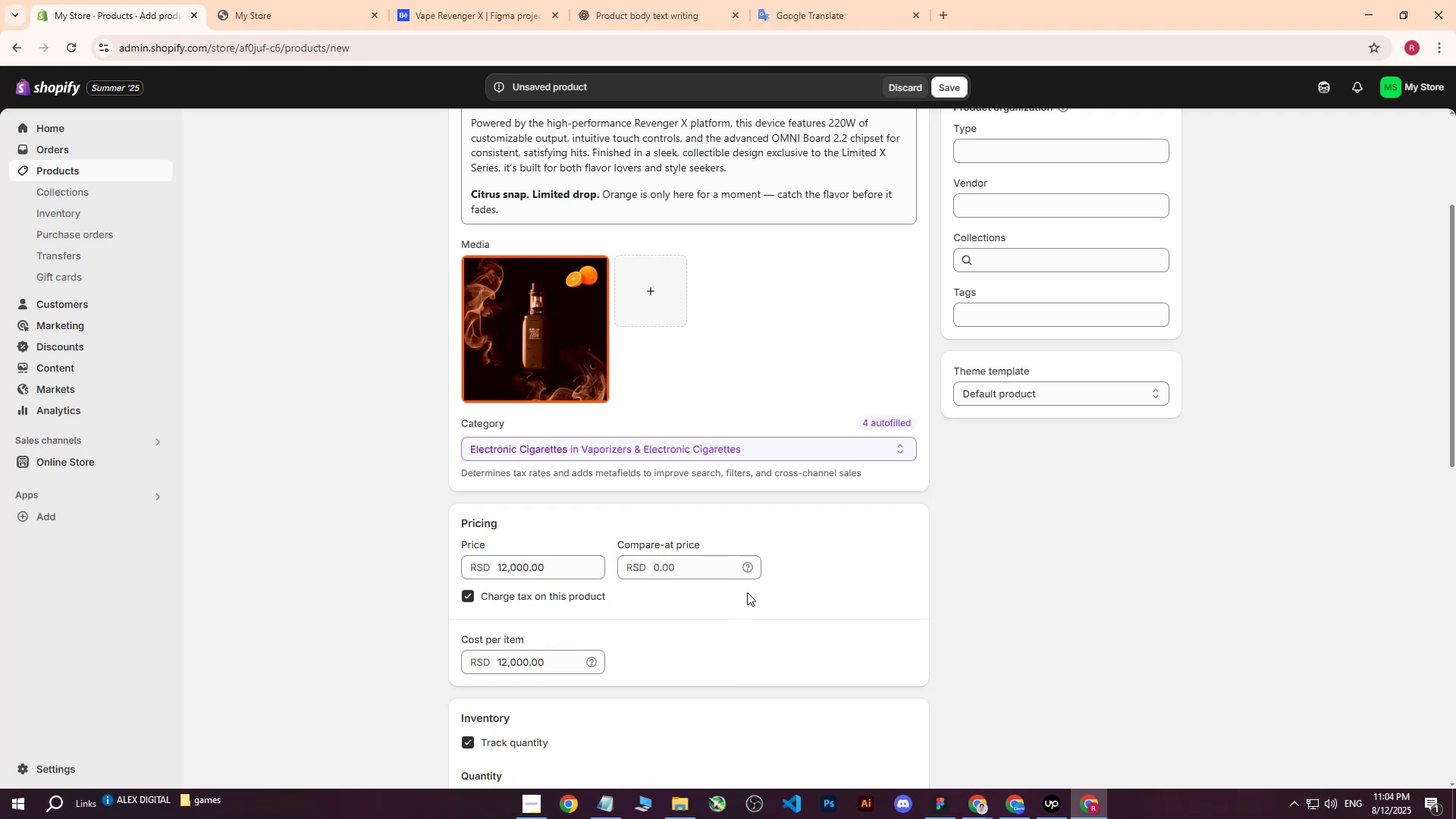 
scroll: coordinate [761, 579], scroll_direction: down, amount: 3.0
 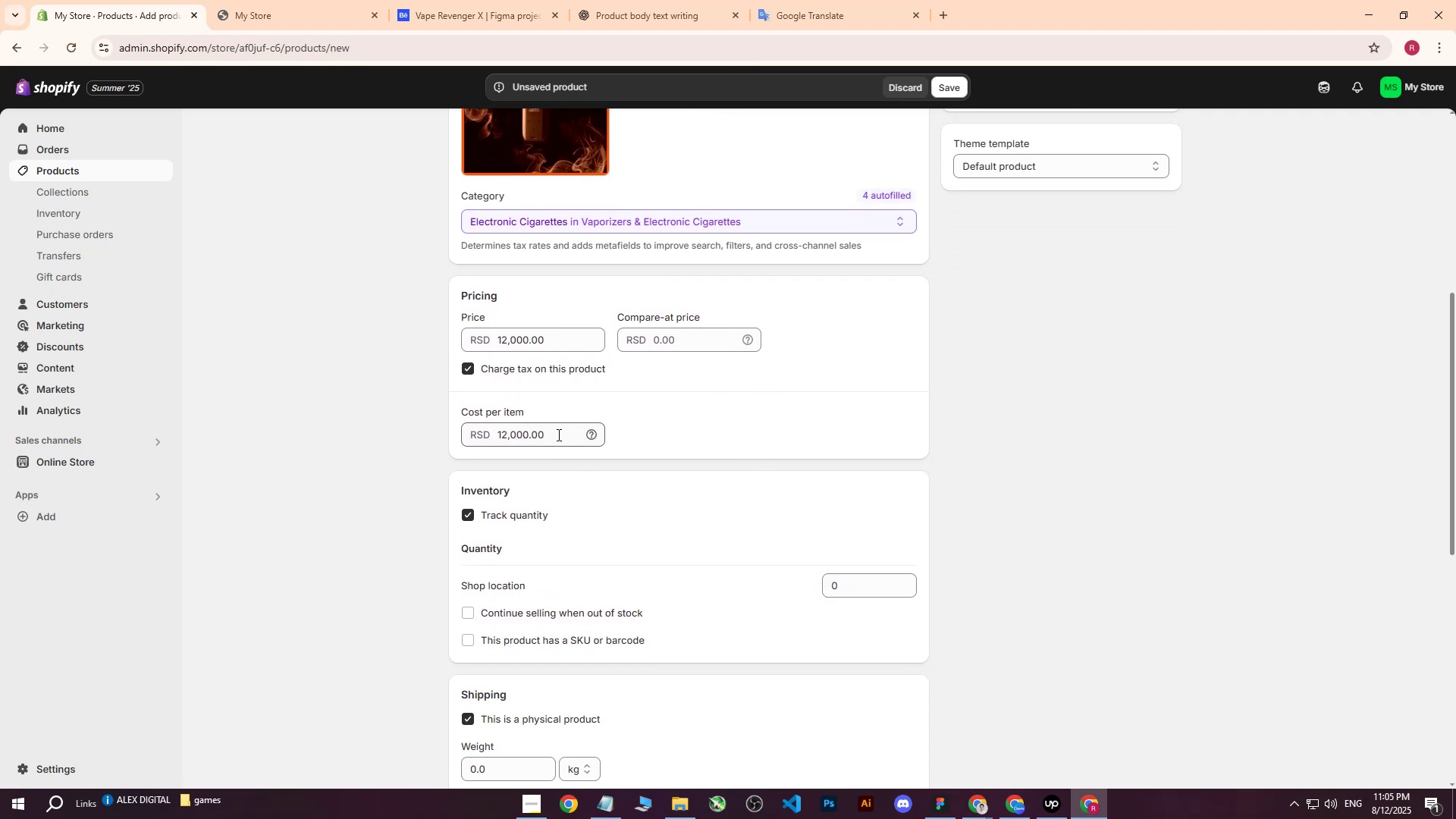 
left_click([557, 435])
 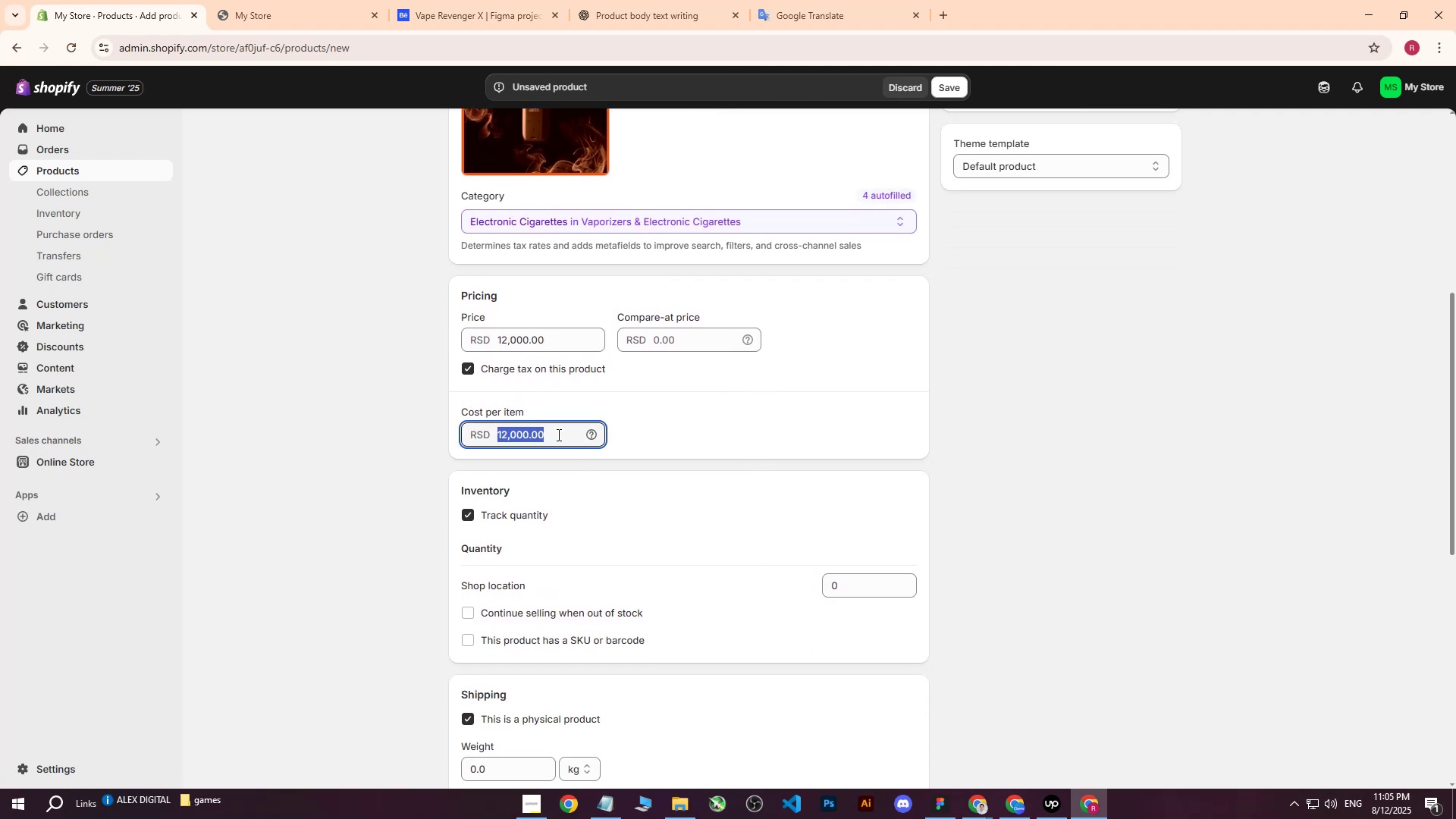 
type(90008000)
 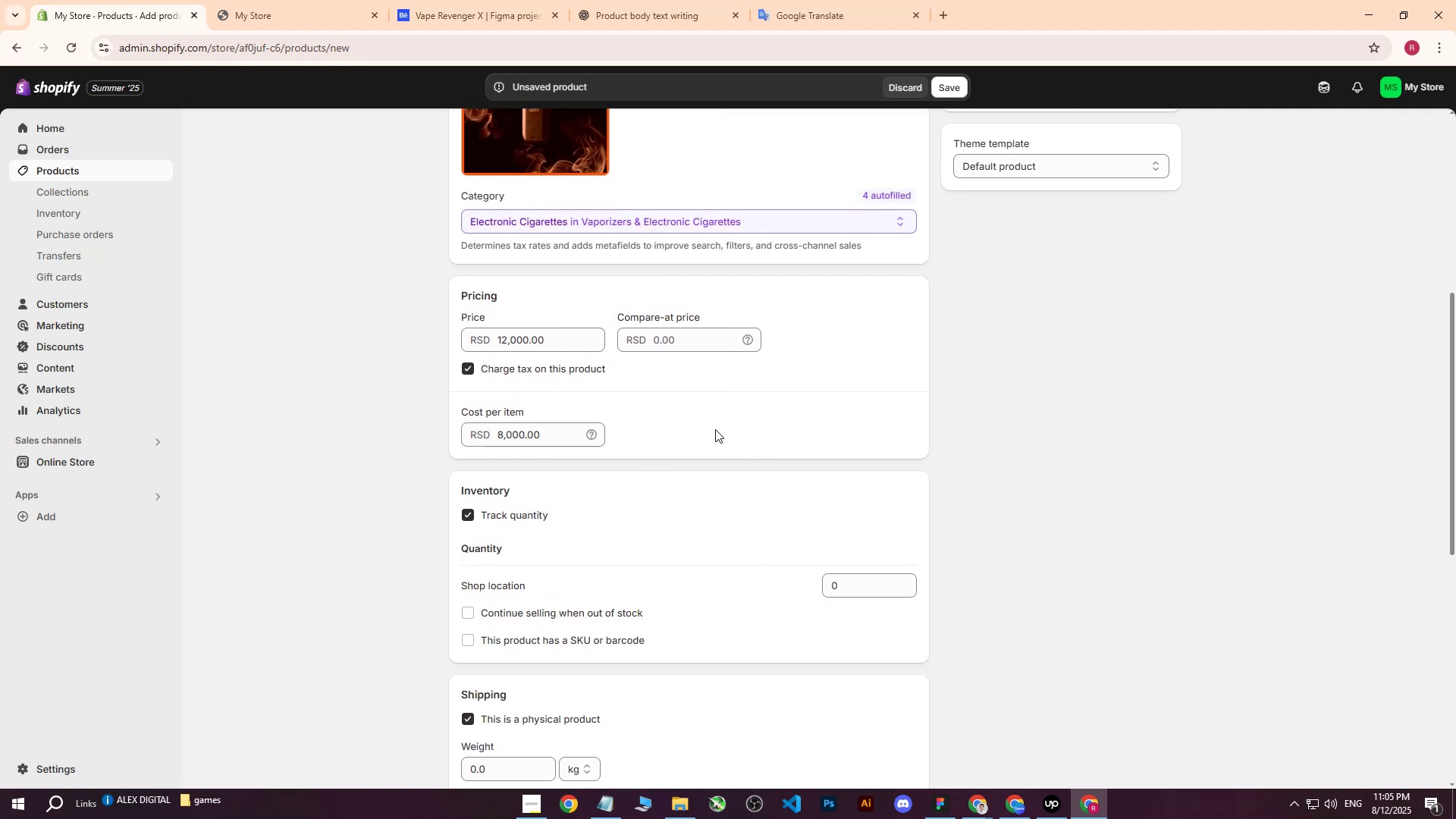 
left_click_drag(start_coordinate=[530, 435], to_coordinate=[420, 438])
 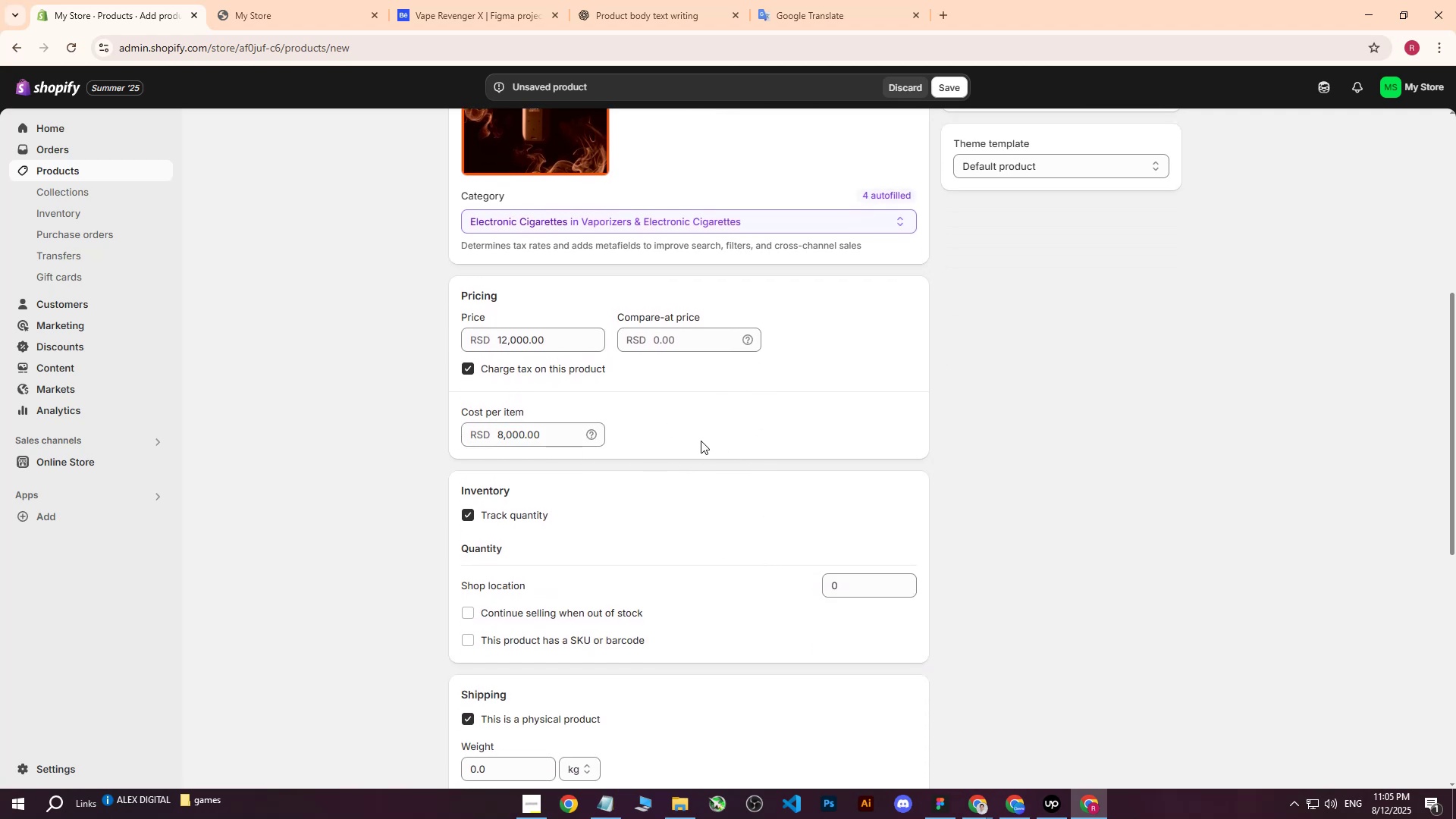 
left_click([847, 588])
 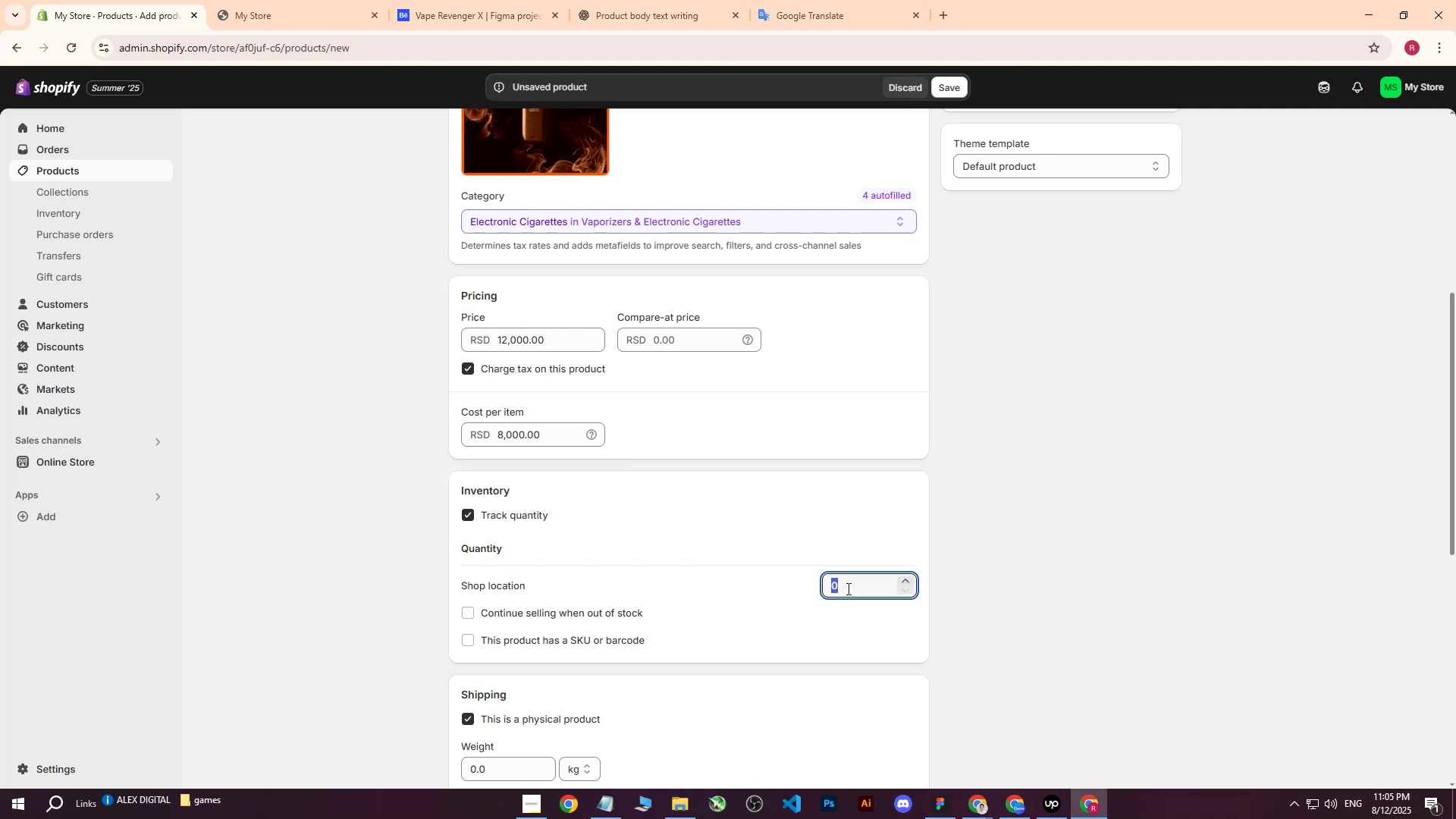 
type(200)
 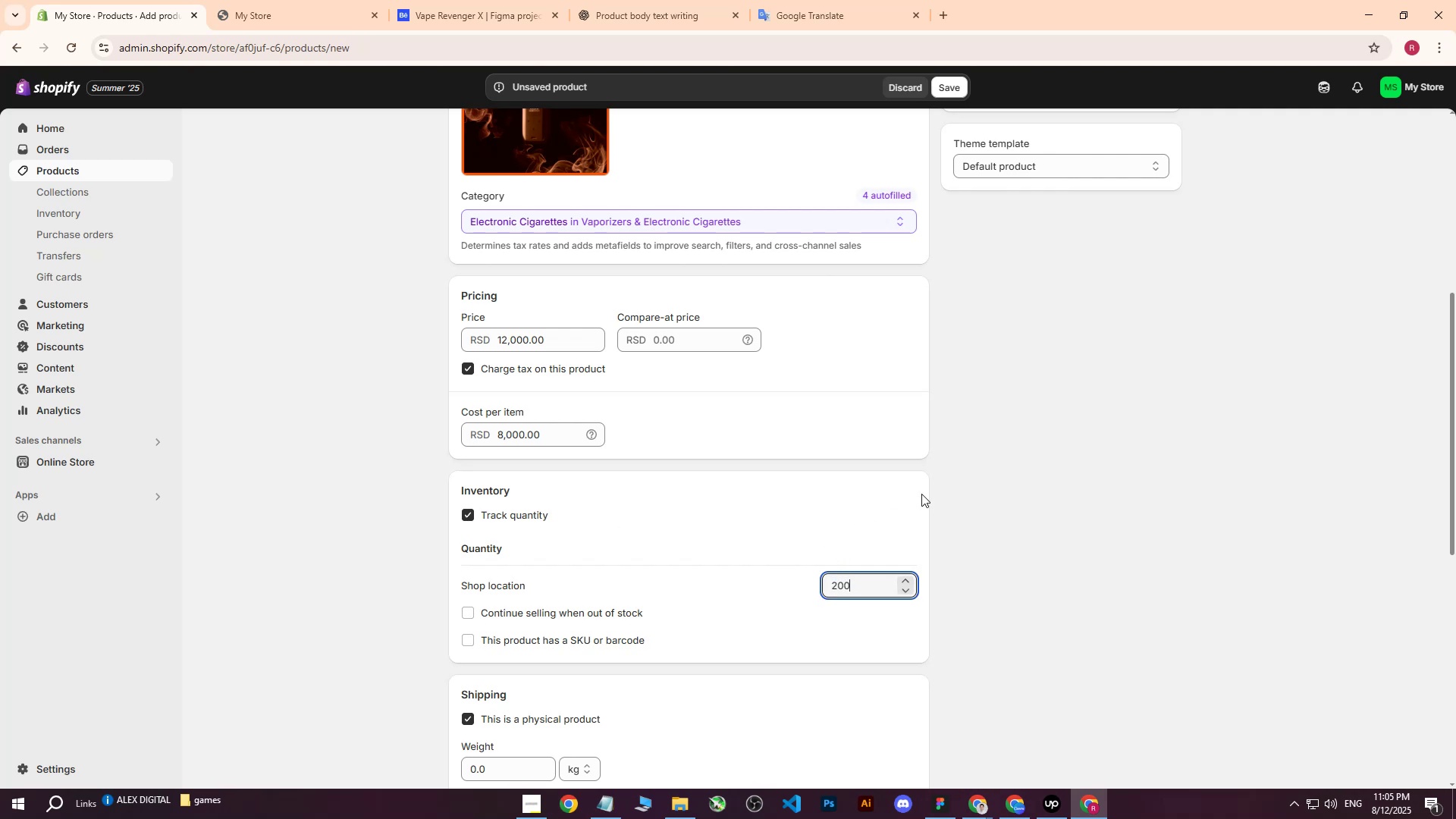 
left_click([921, 494])
 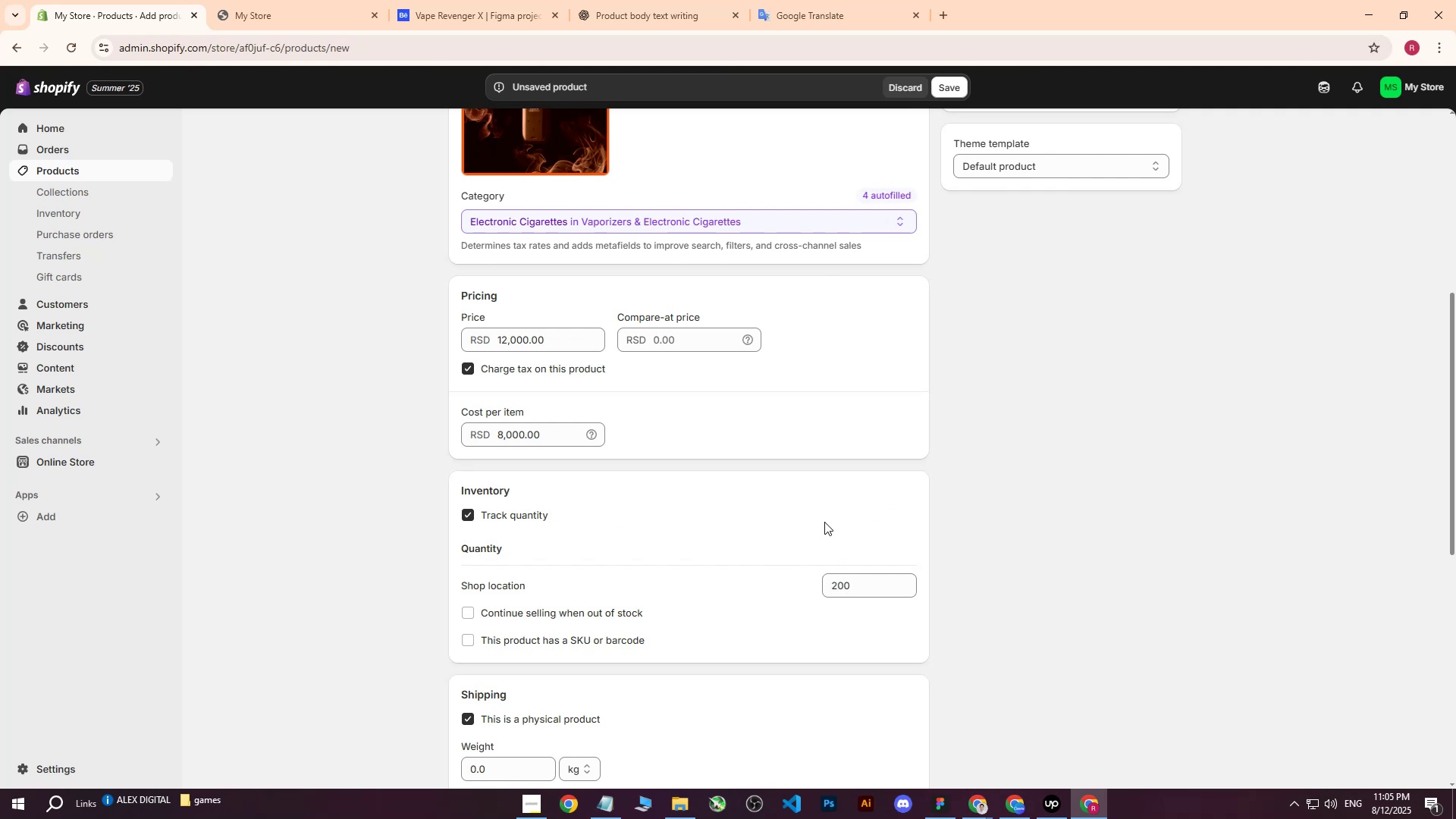 
scroll: coordinate [768, 522], scroll_direction: down, amount: 1.0
 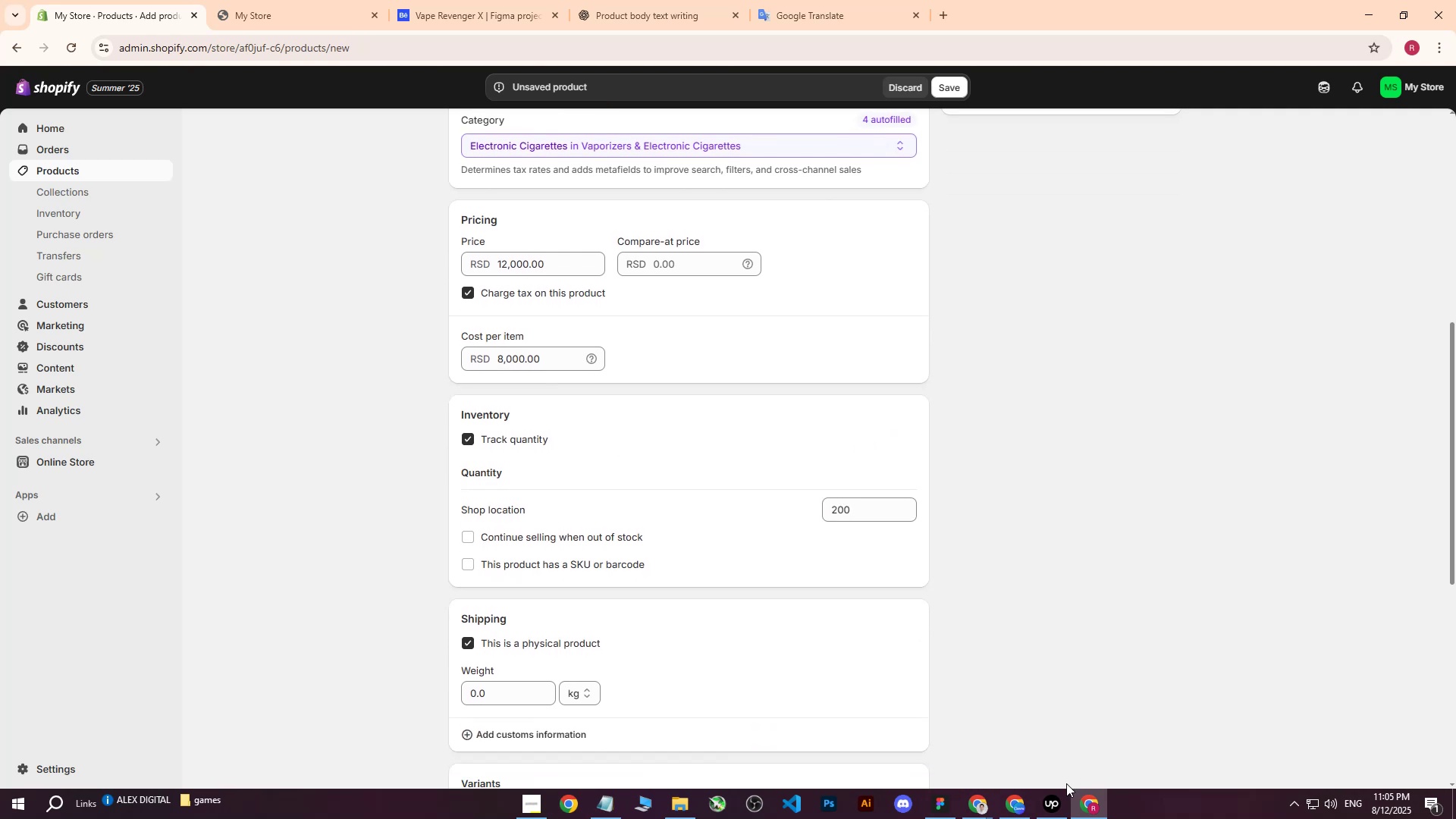 
left_click([1053, 799])
 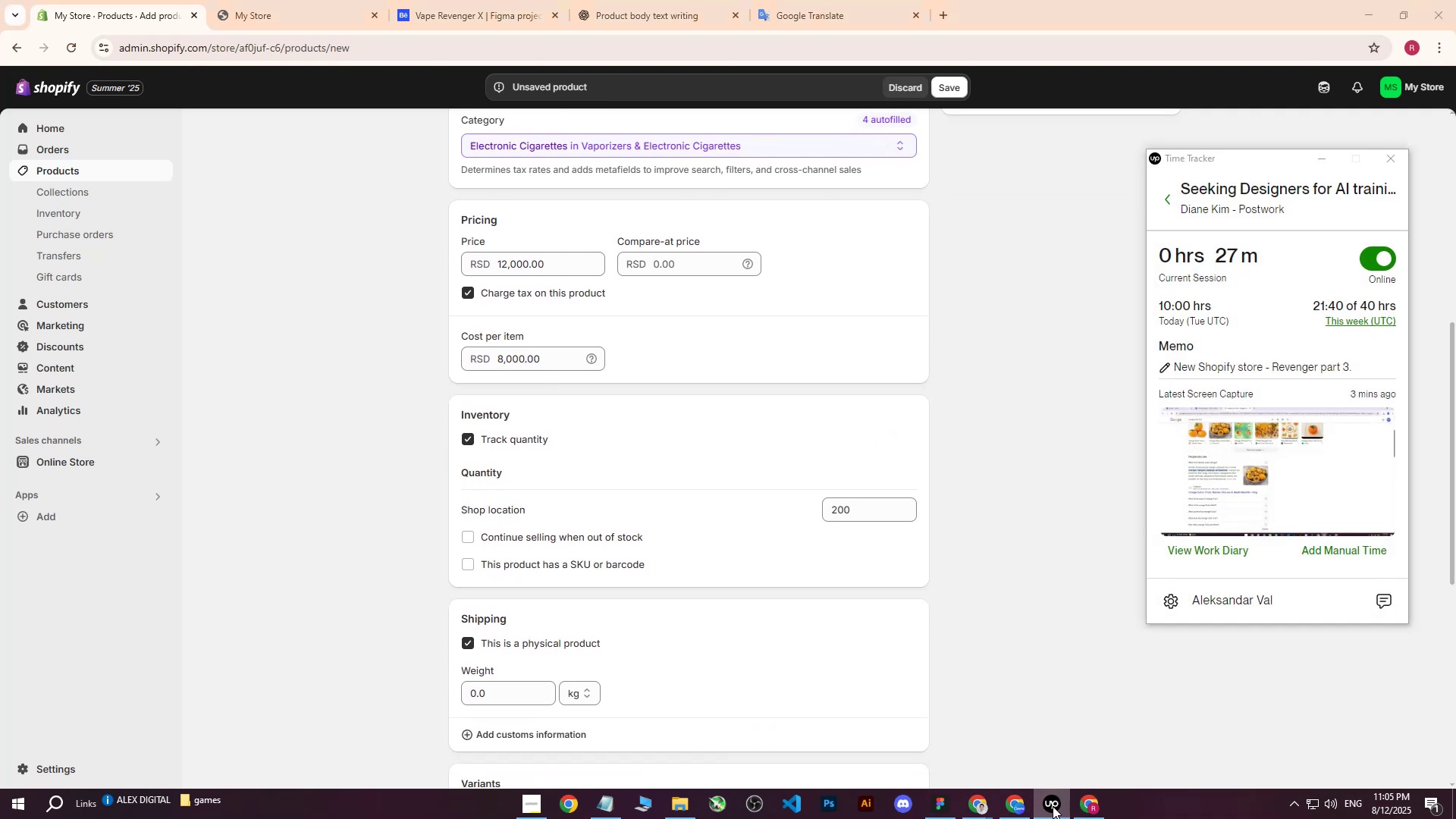 
left_click([1053, 806])
 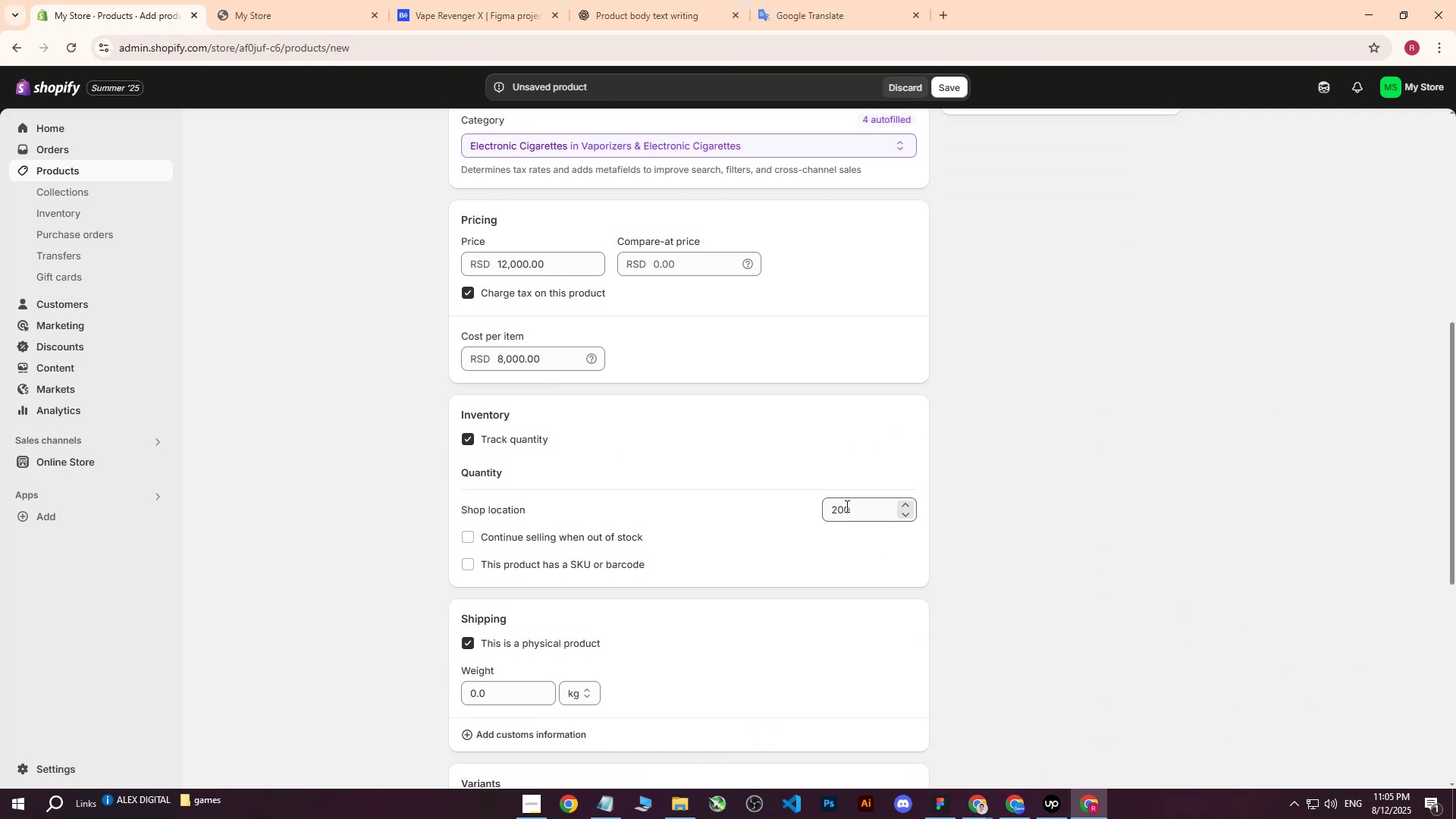 
scroll: coordinate [846, 503], scroll_direction: down, amount: 1.0
 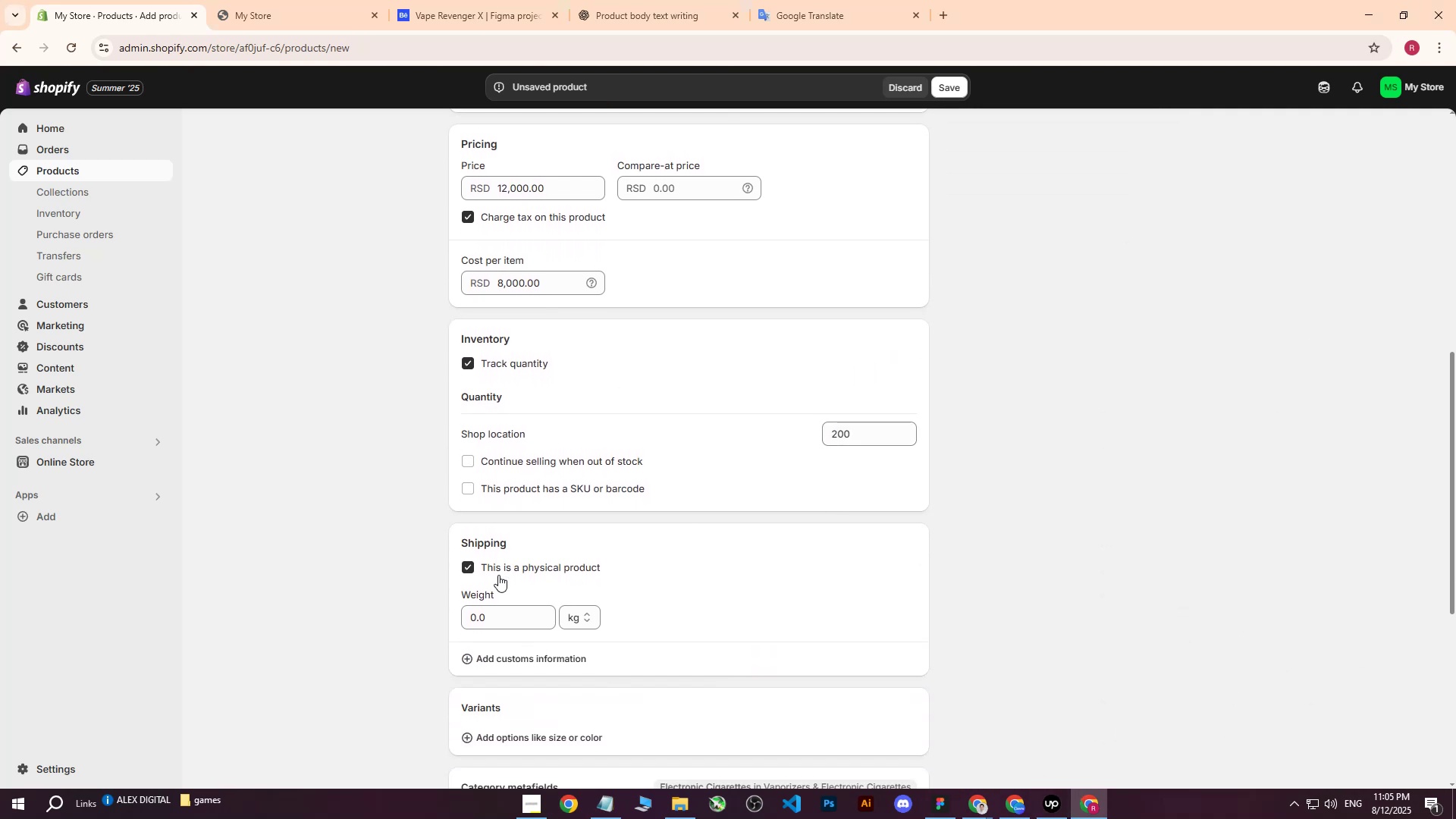 
left_click([503, 623])
 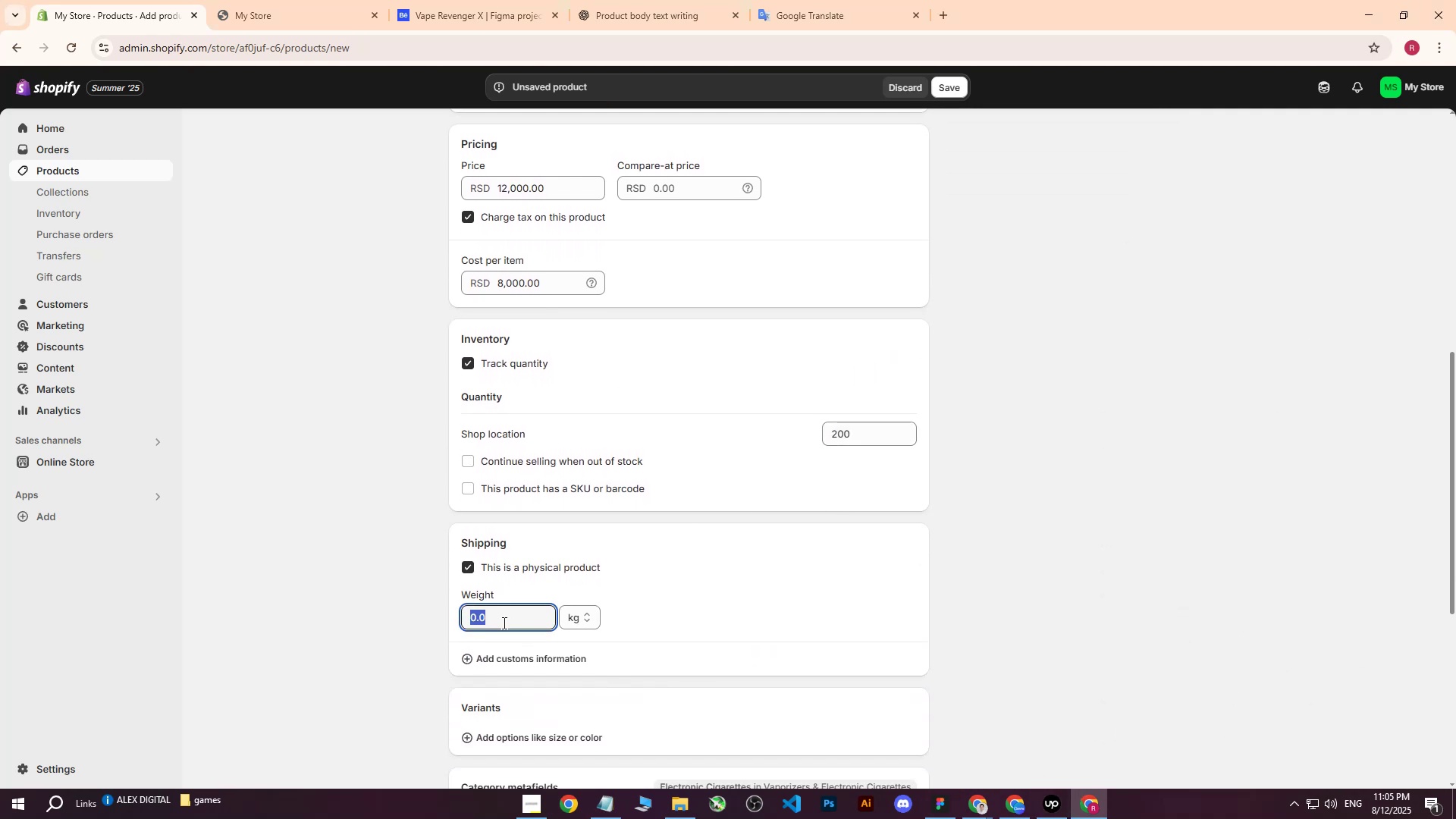 
key(1)
 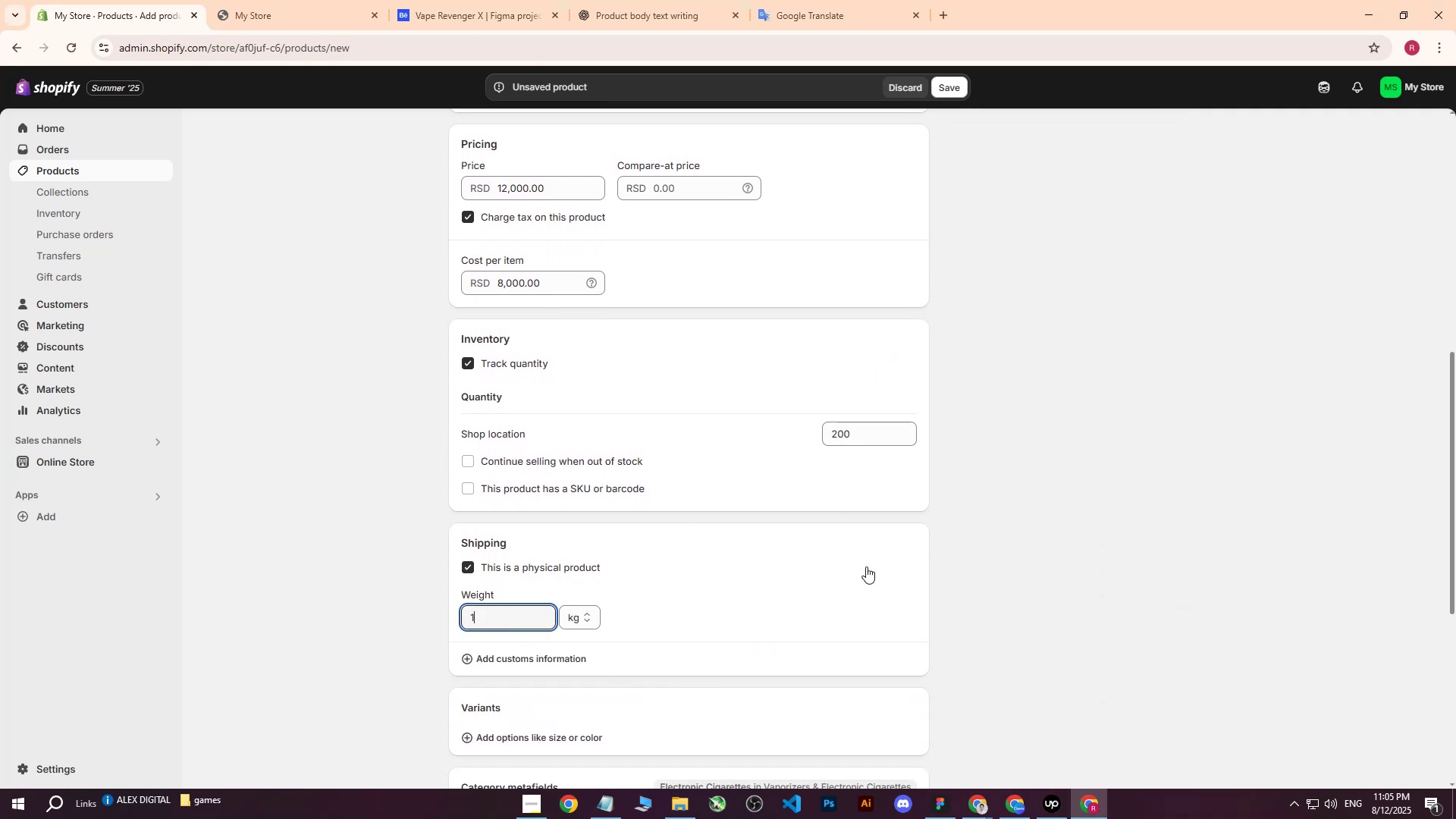 
left_click([866, 566])
 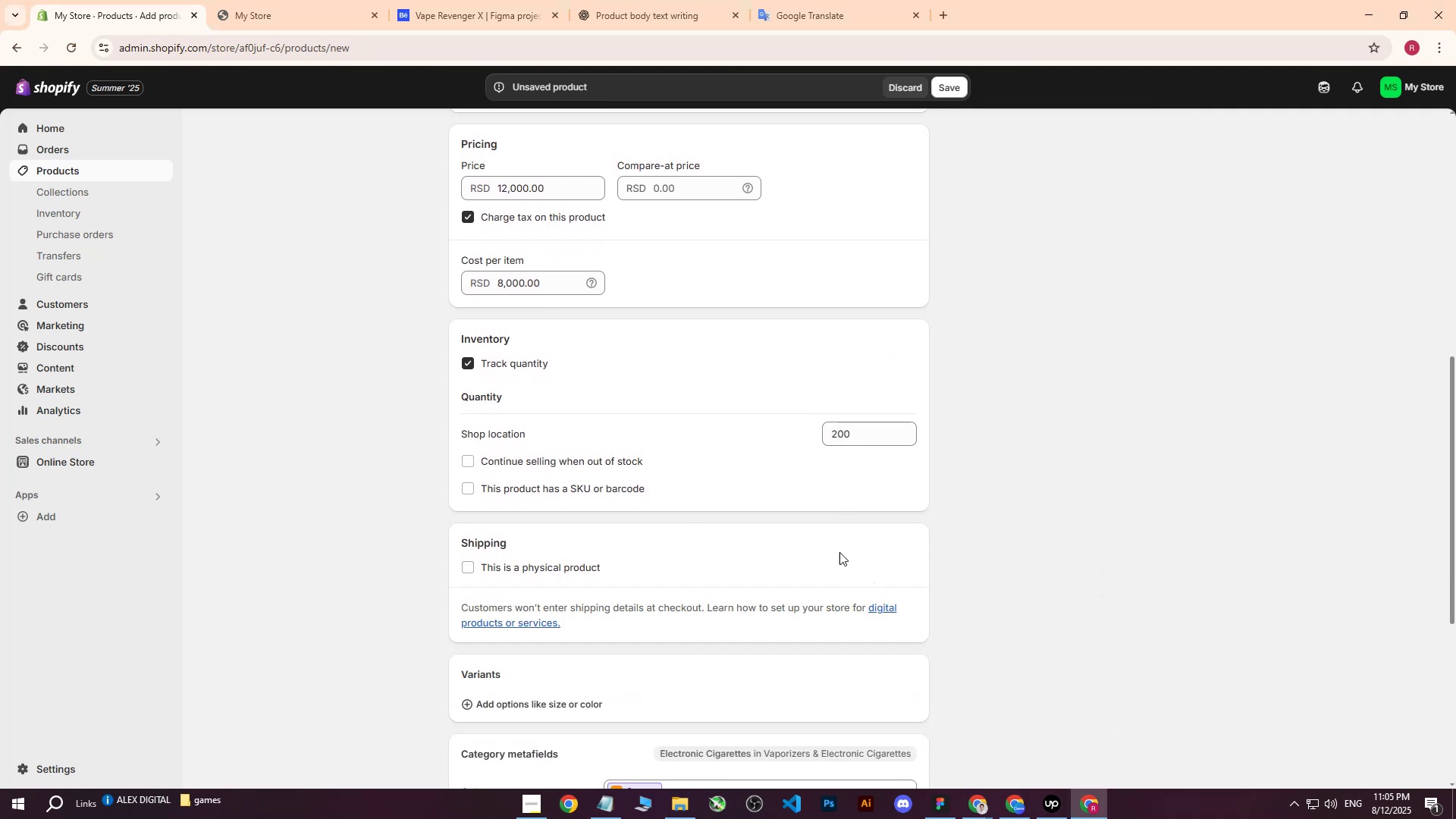 
left_click([663, 563])
 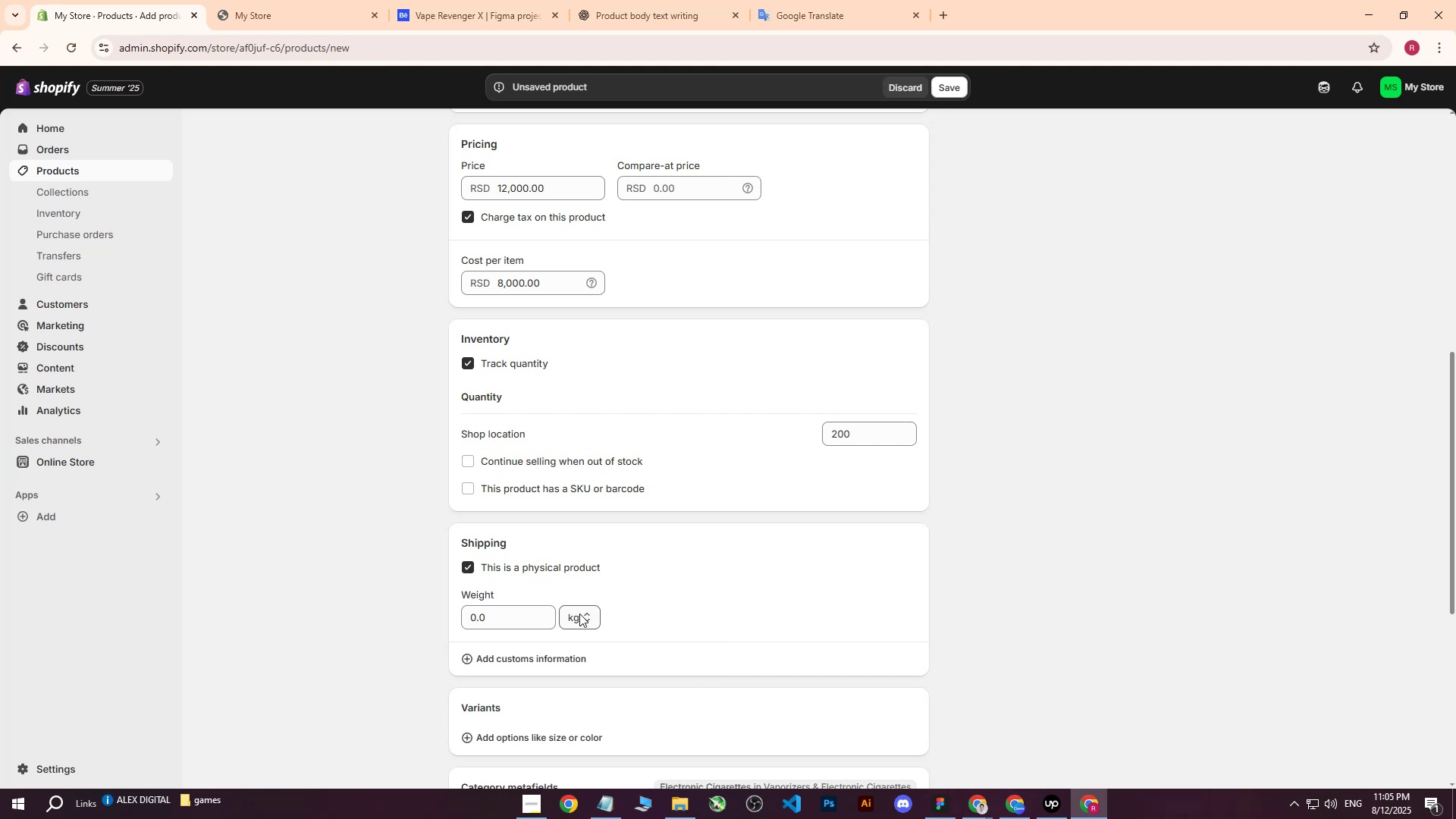 
double_click([579, 613])
 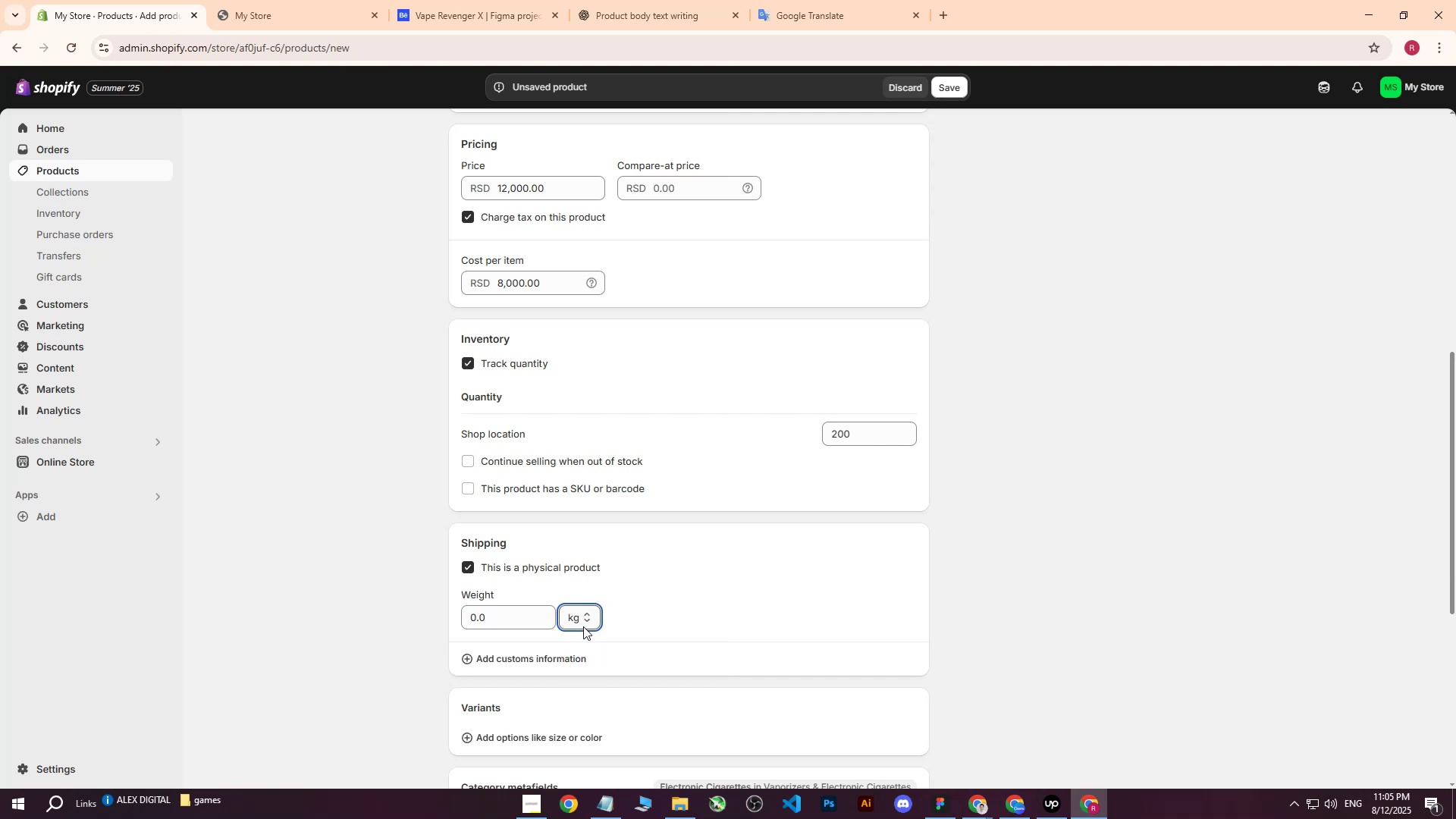 
triple_click([586, 613])
 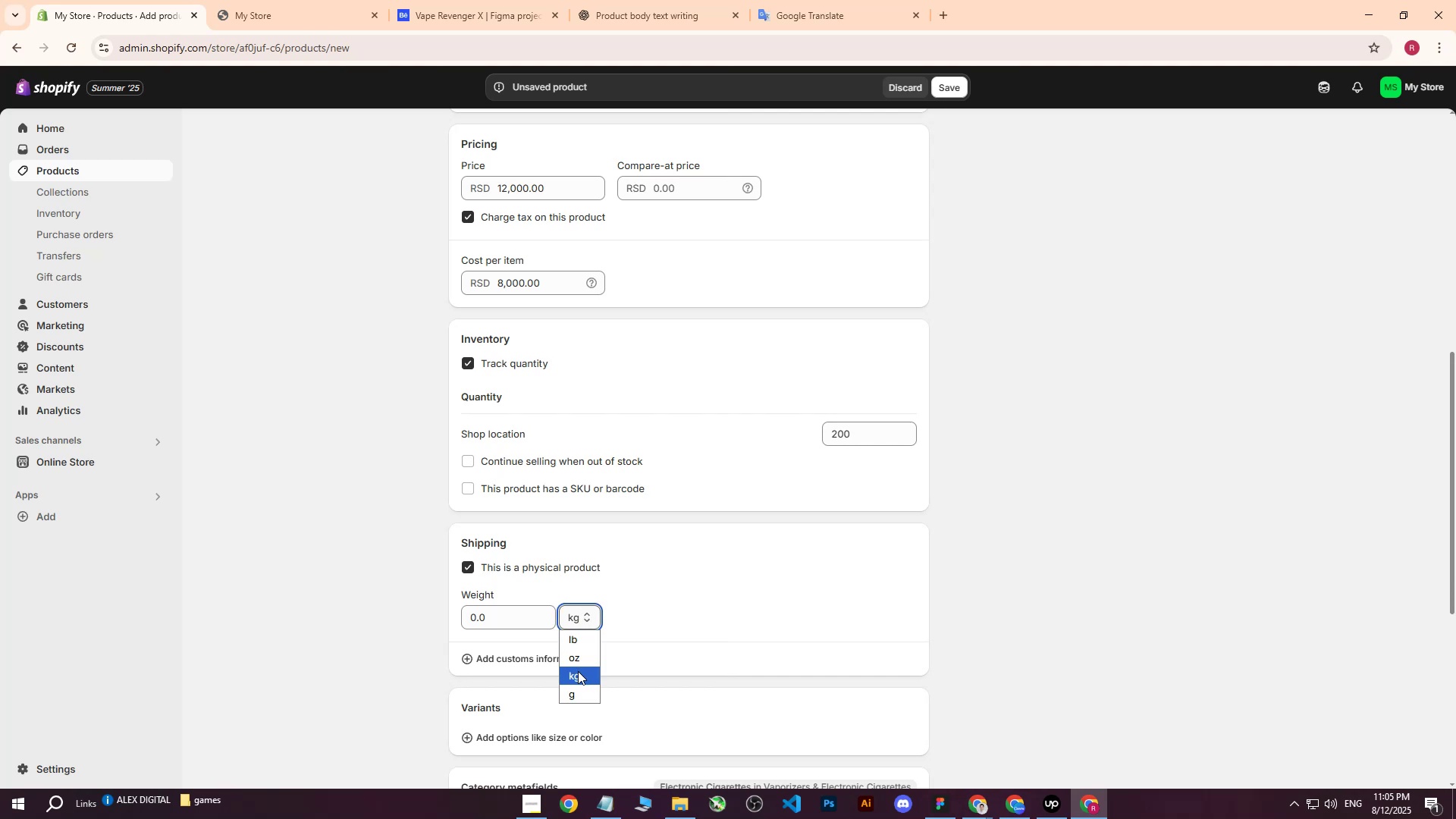 
triple_click([578, 671])
 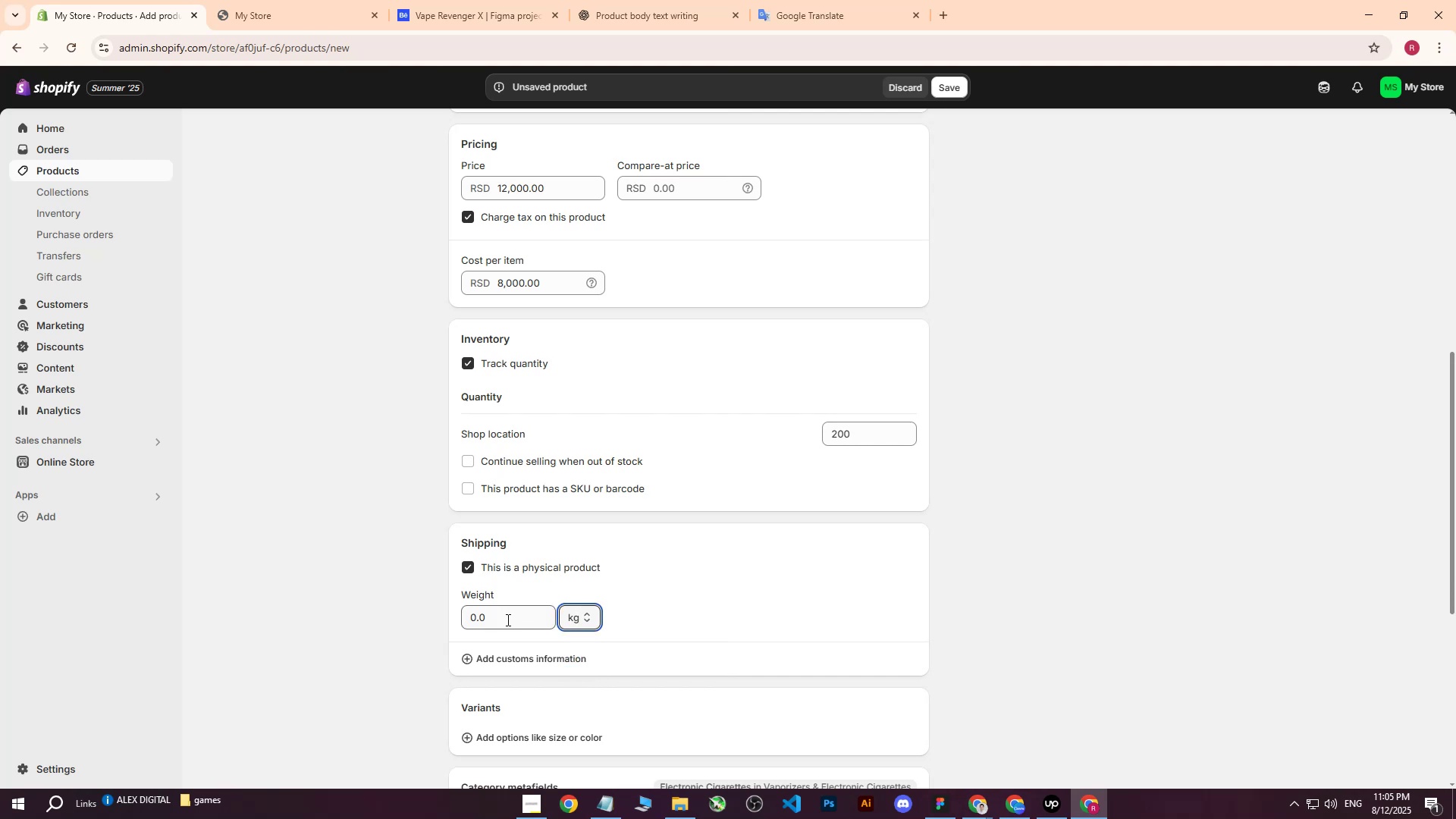 
triple_click([497, 617])
 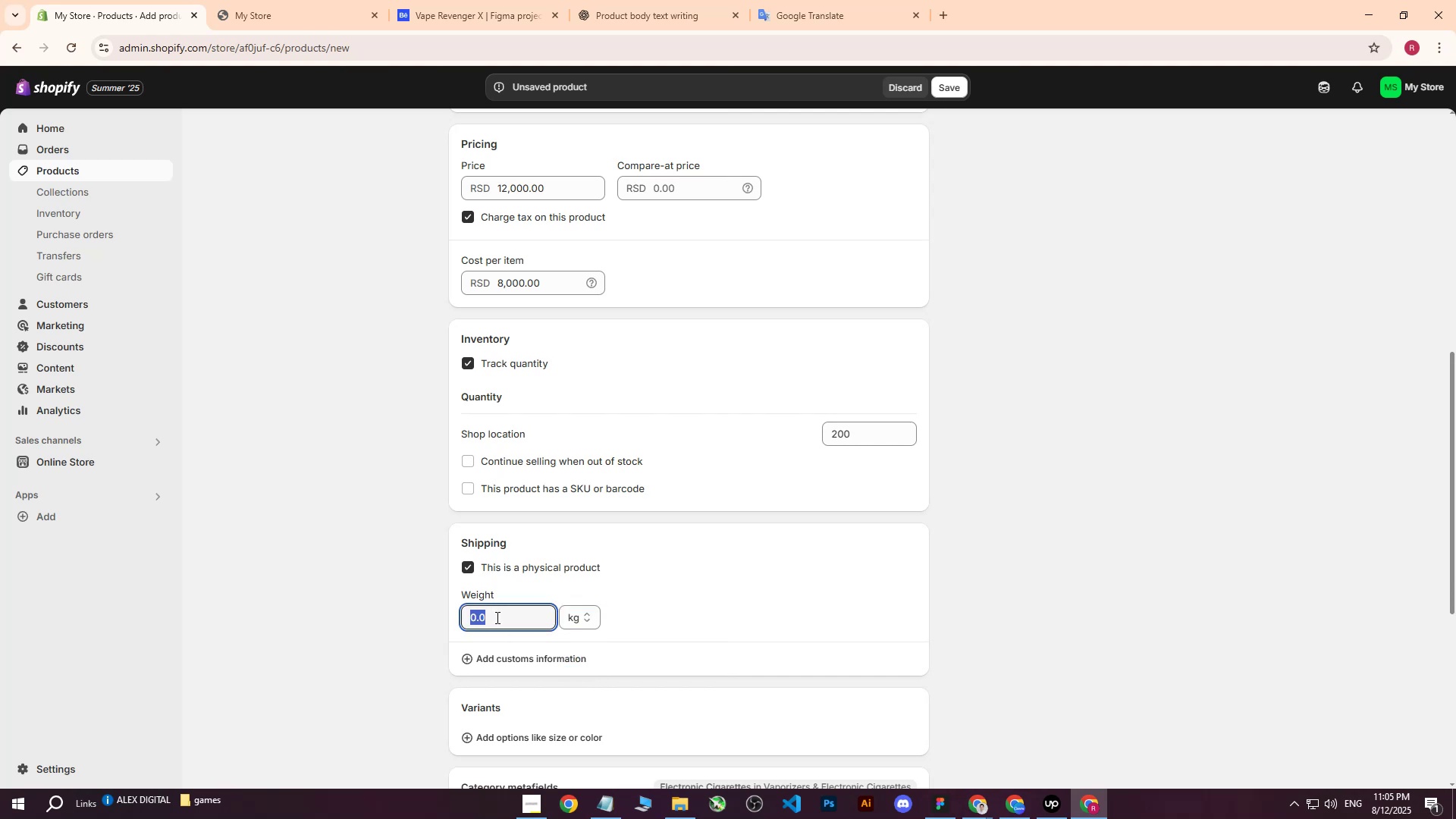 
key(1)
 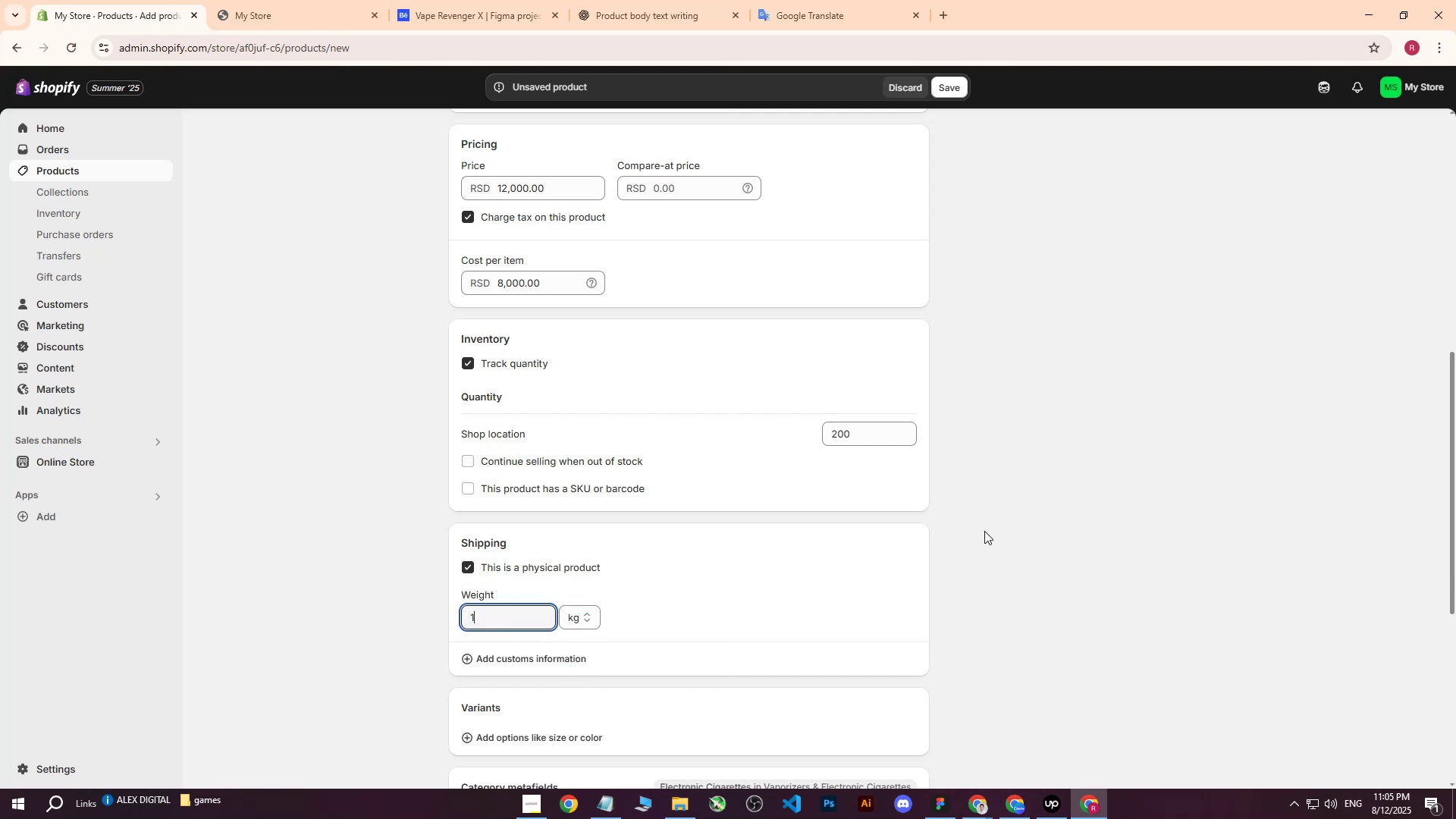 
left_click([984, 531])
 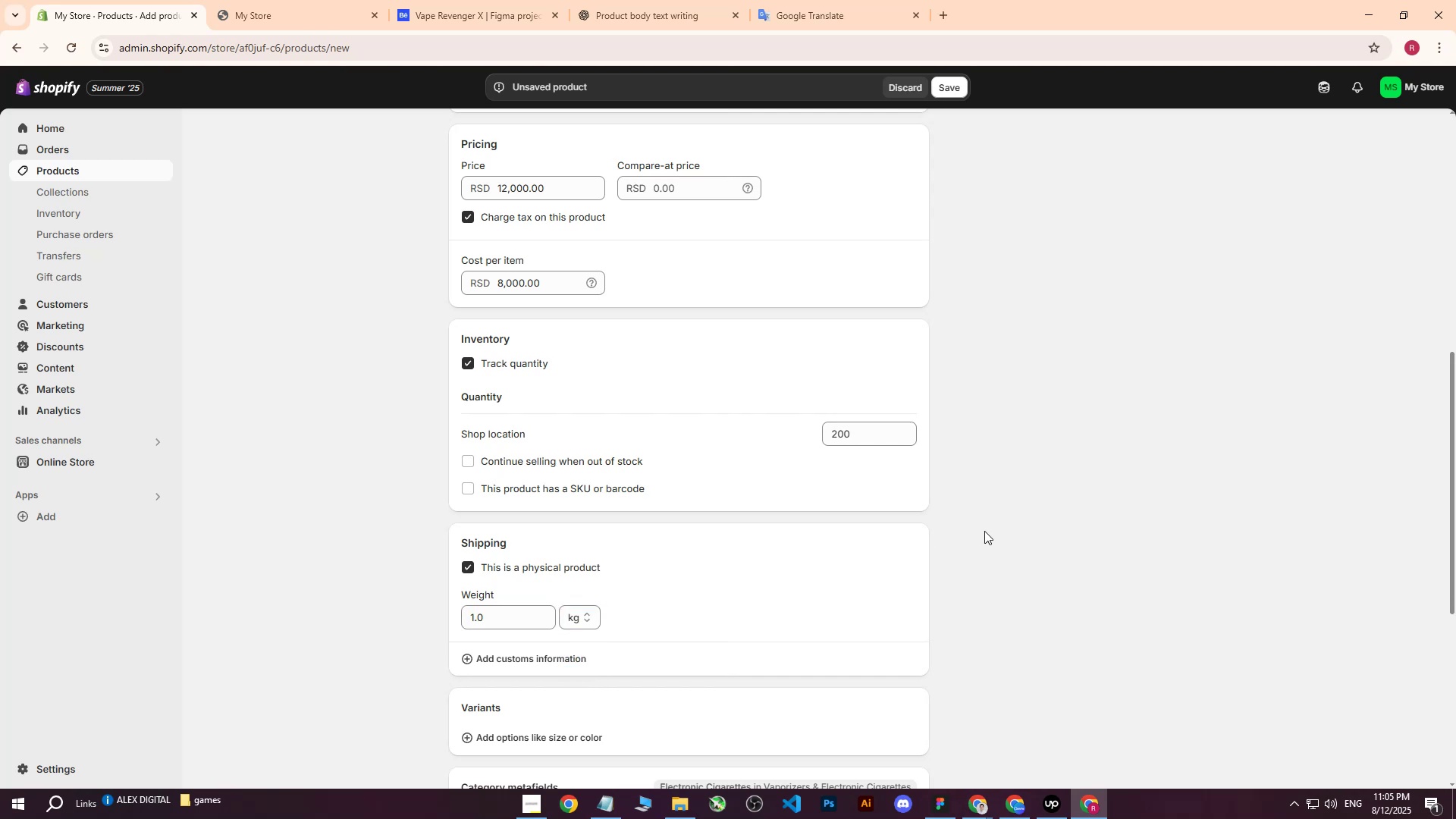 
scroll: coordinate [987, 528], scroll_direction: down, amount: 3.0
 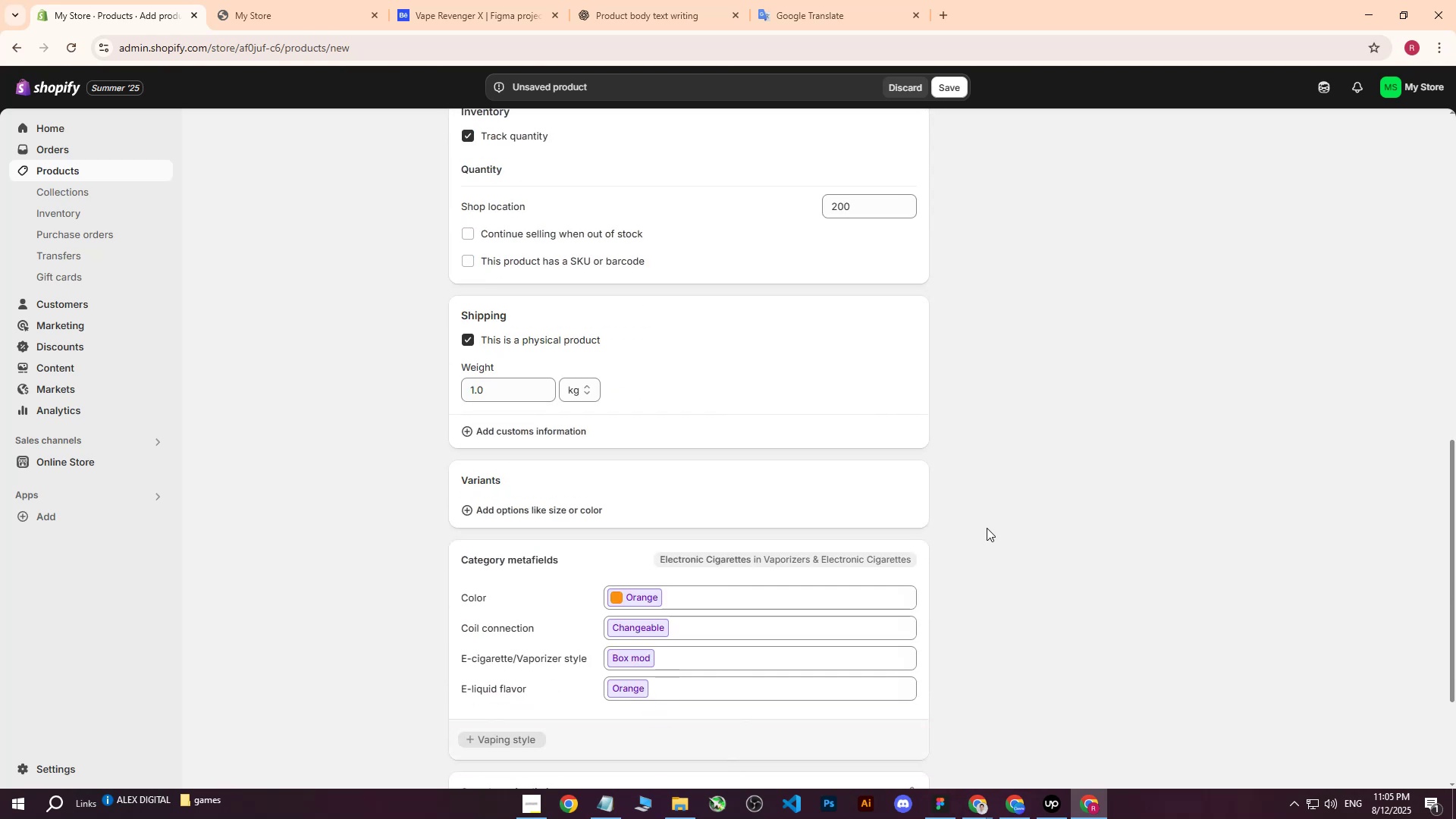 
scroll: coordinate [987, 526], scroll_direction: up, amount: 11.0
 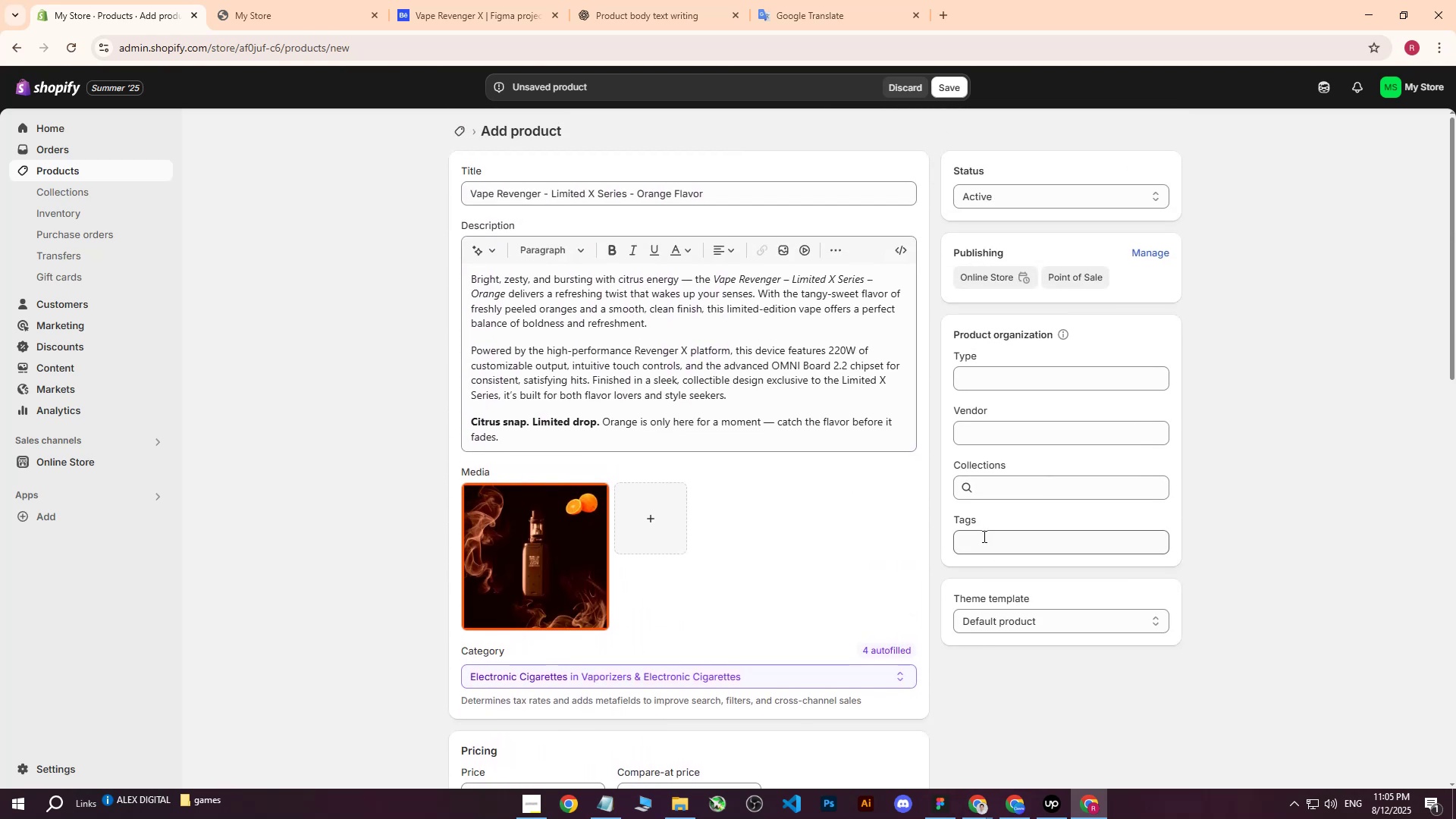 
left_click([982, 537])
 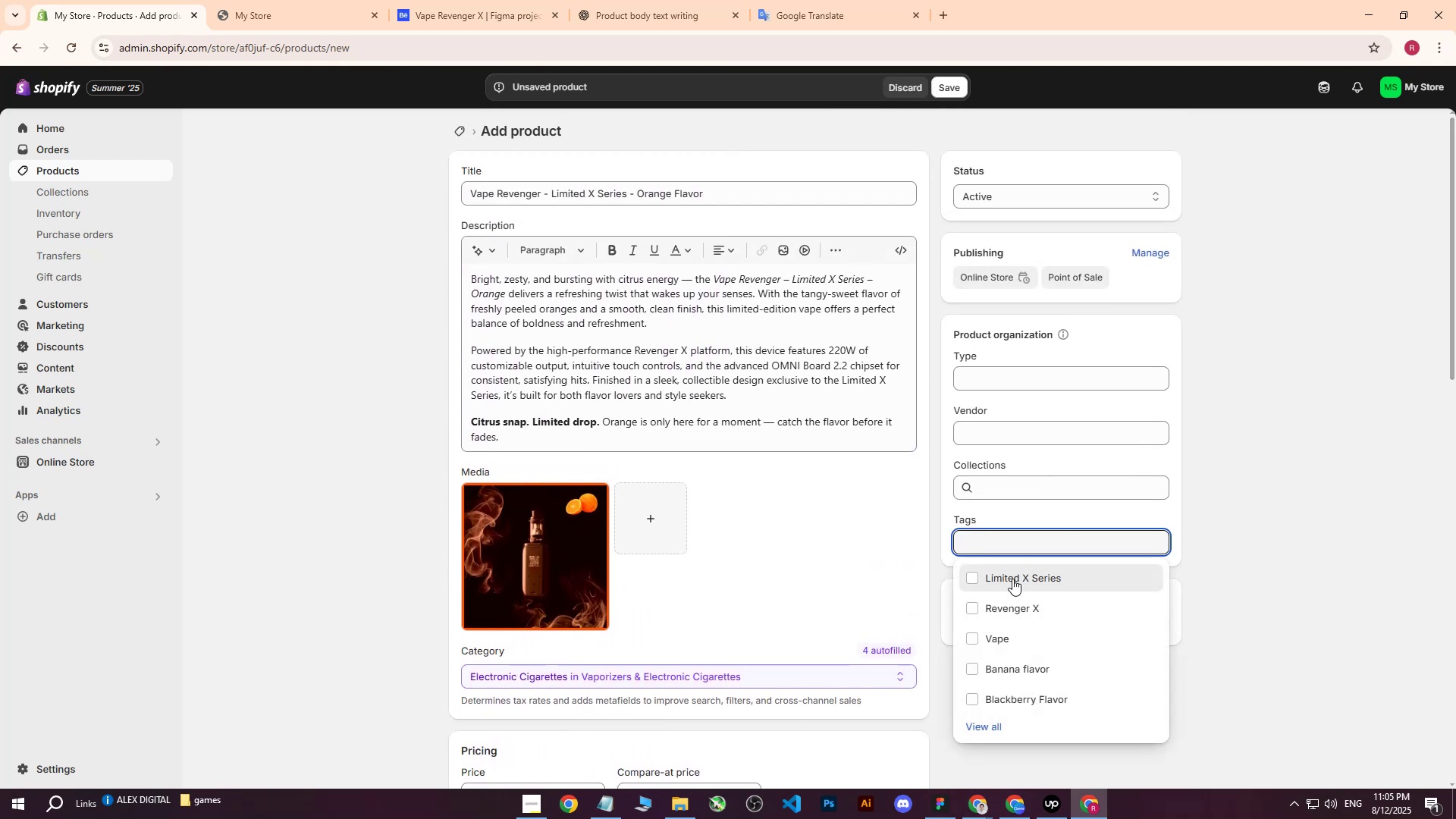 
left_click([1012, 581])
 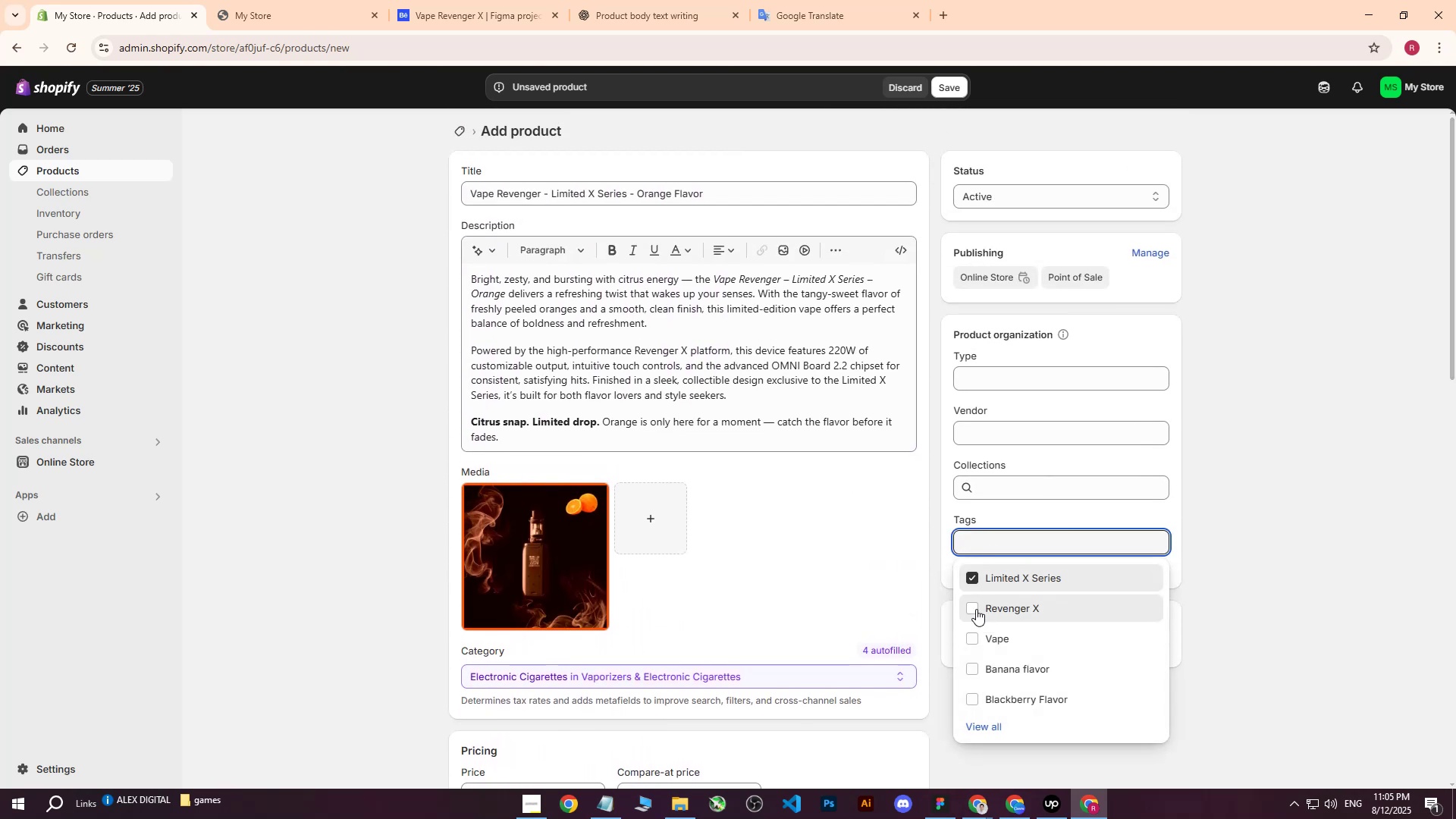 
left_click([976, 609])
 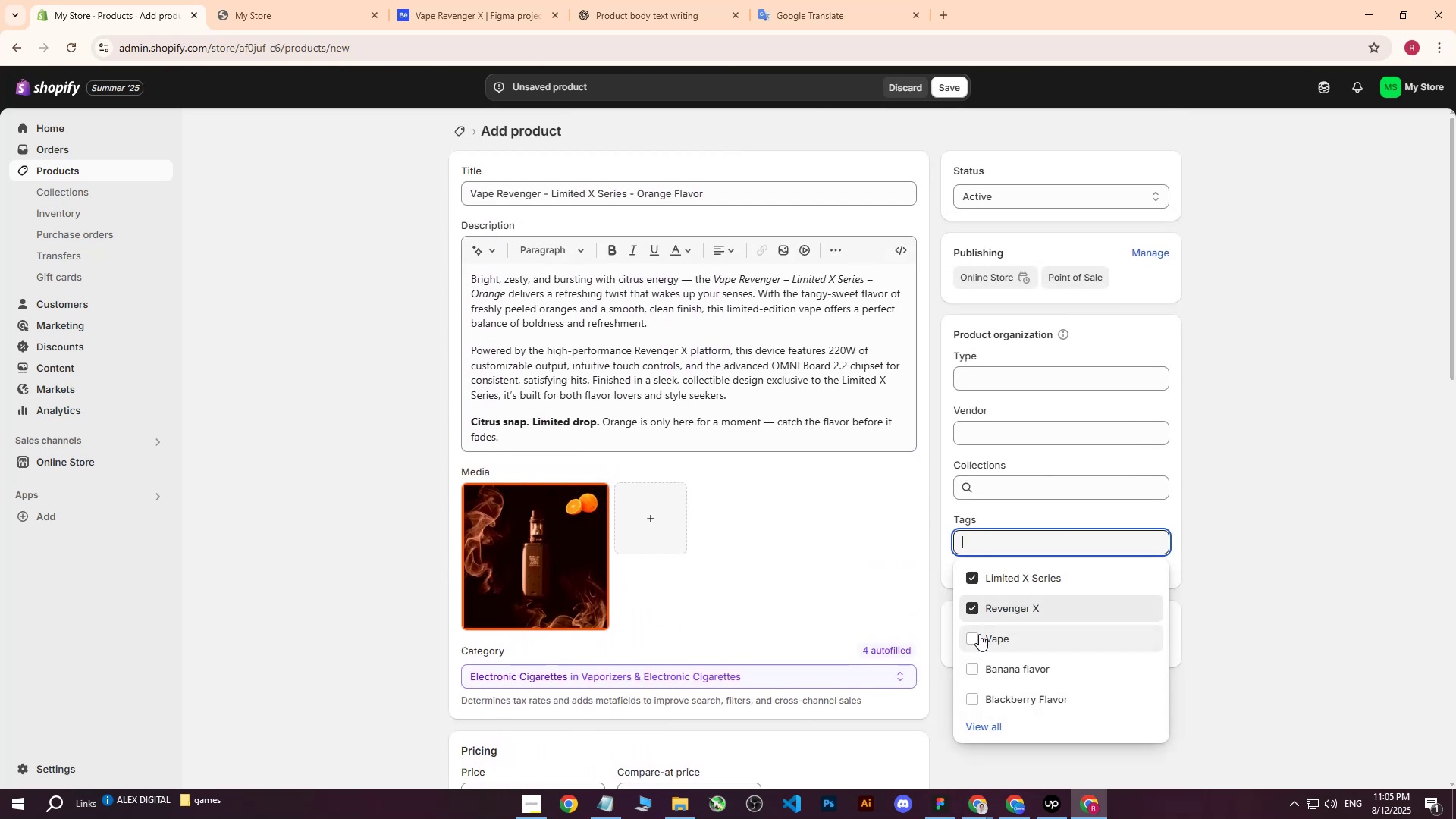 
left_click([976, 639])
 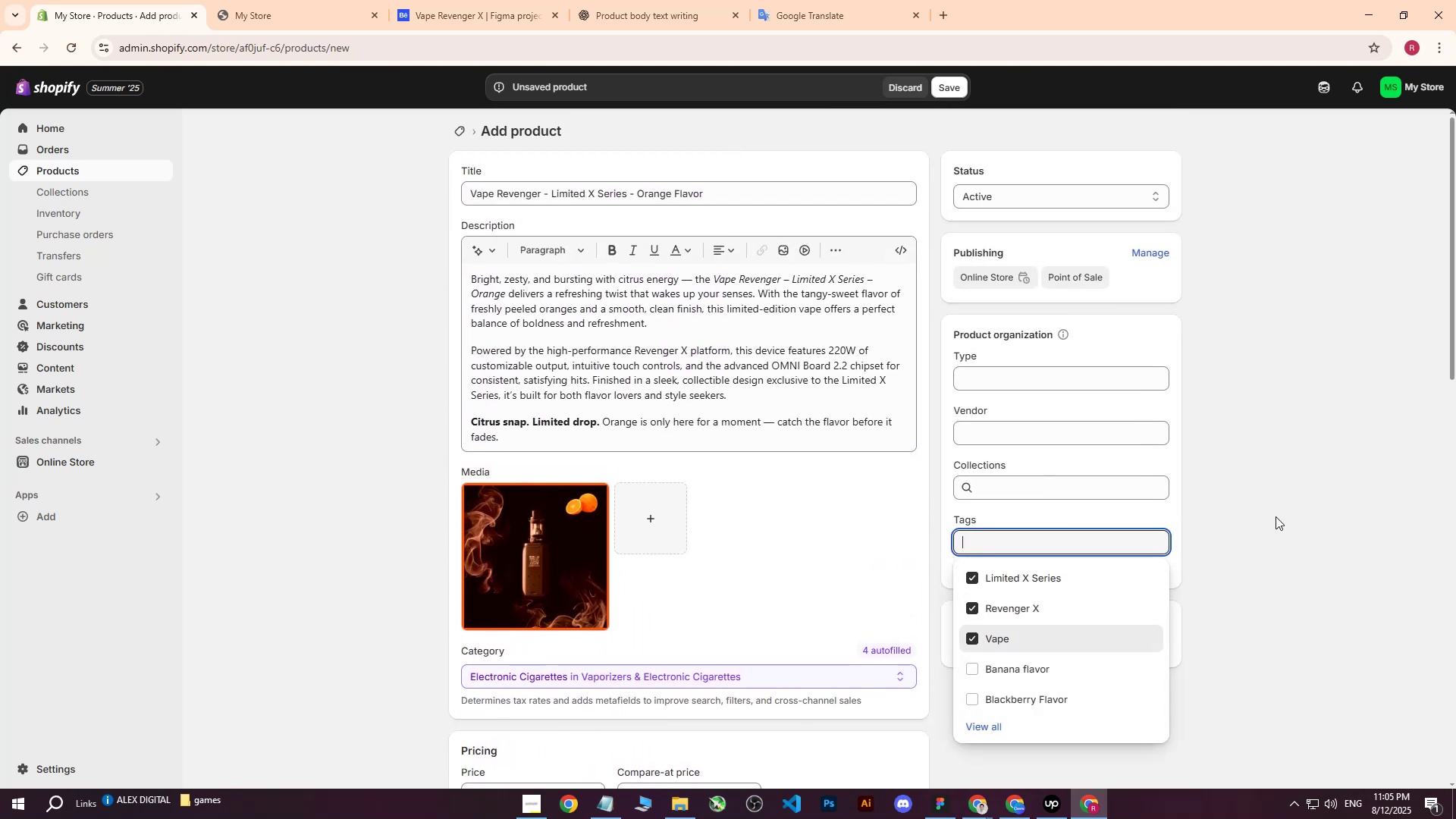 
left_click([1276, 516])
 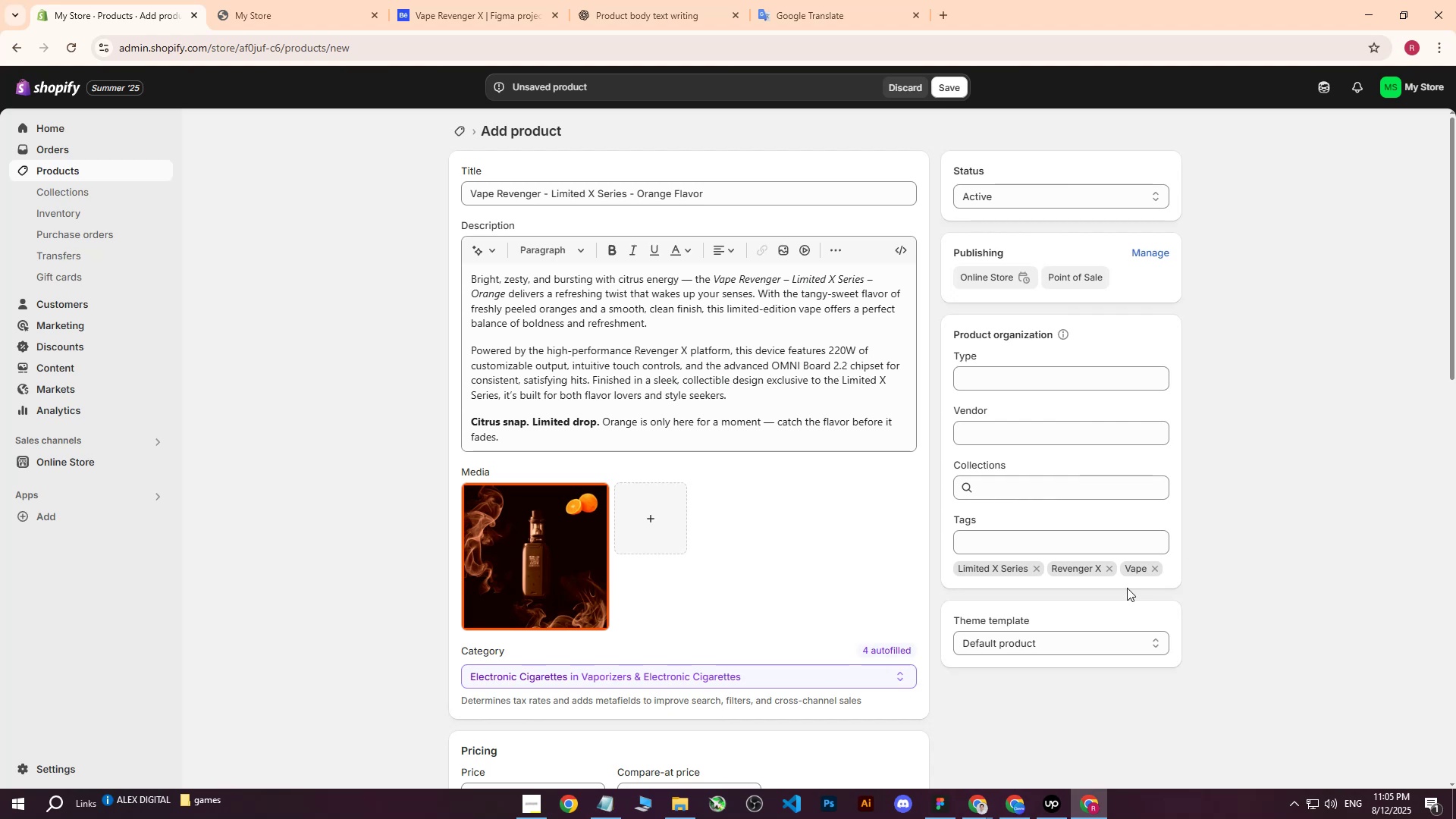 
wait(5.83)
 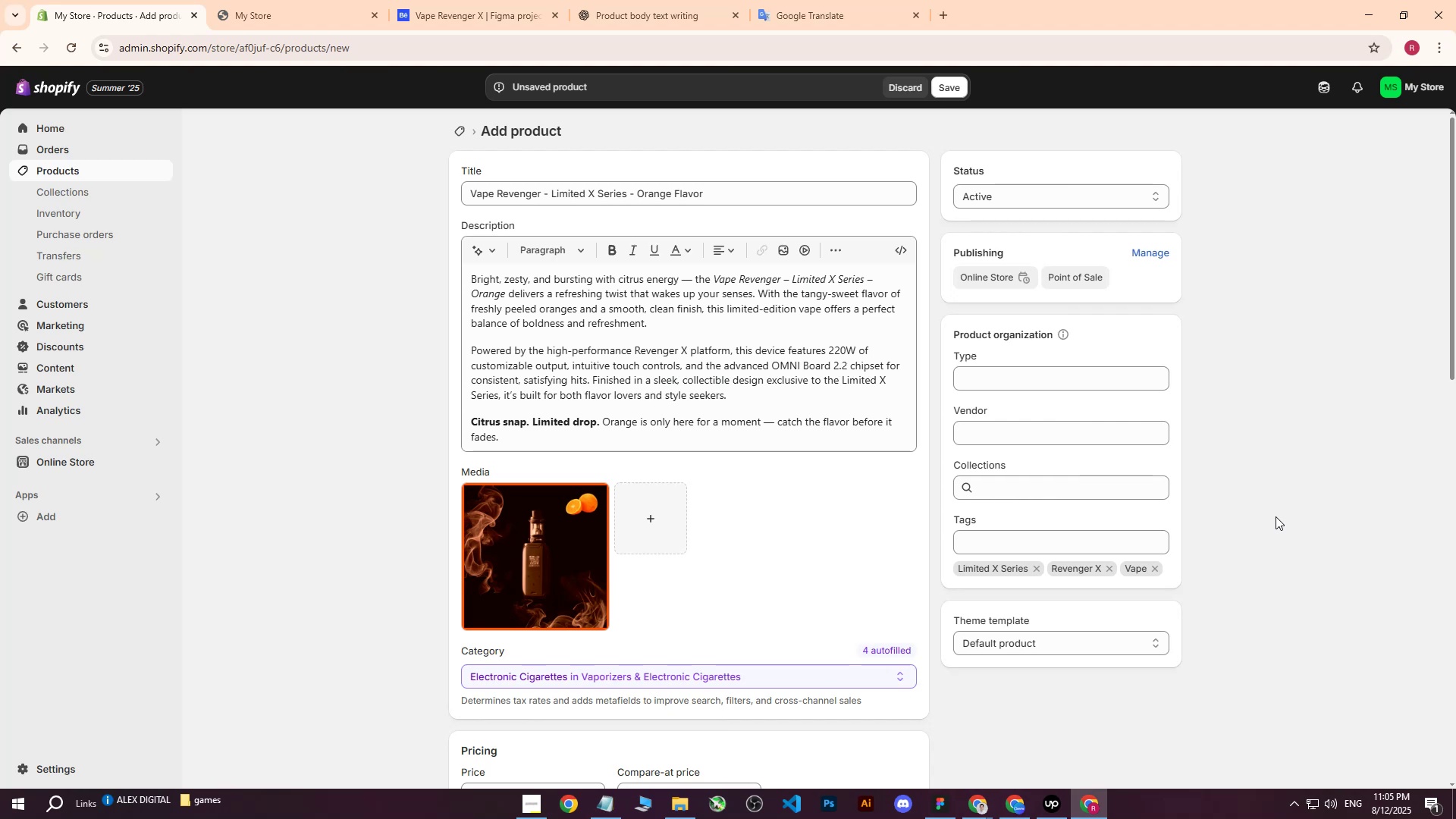 
left_click_drag(start_coordinate=[744, 199], to_coordinate=[637, 197])
 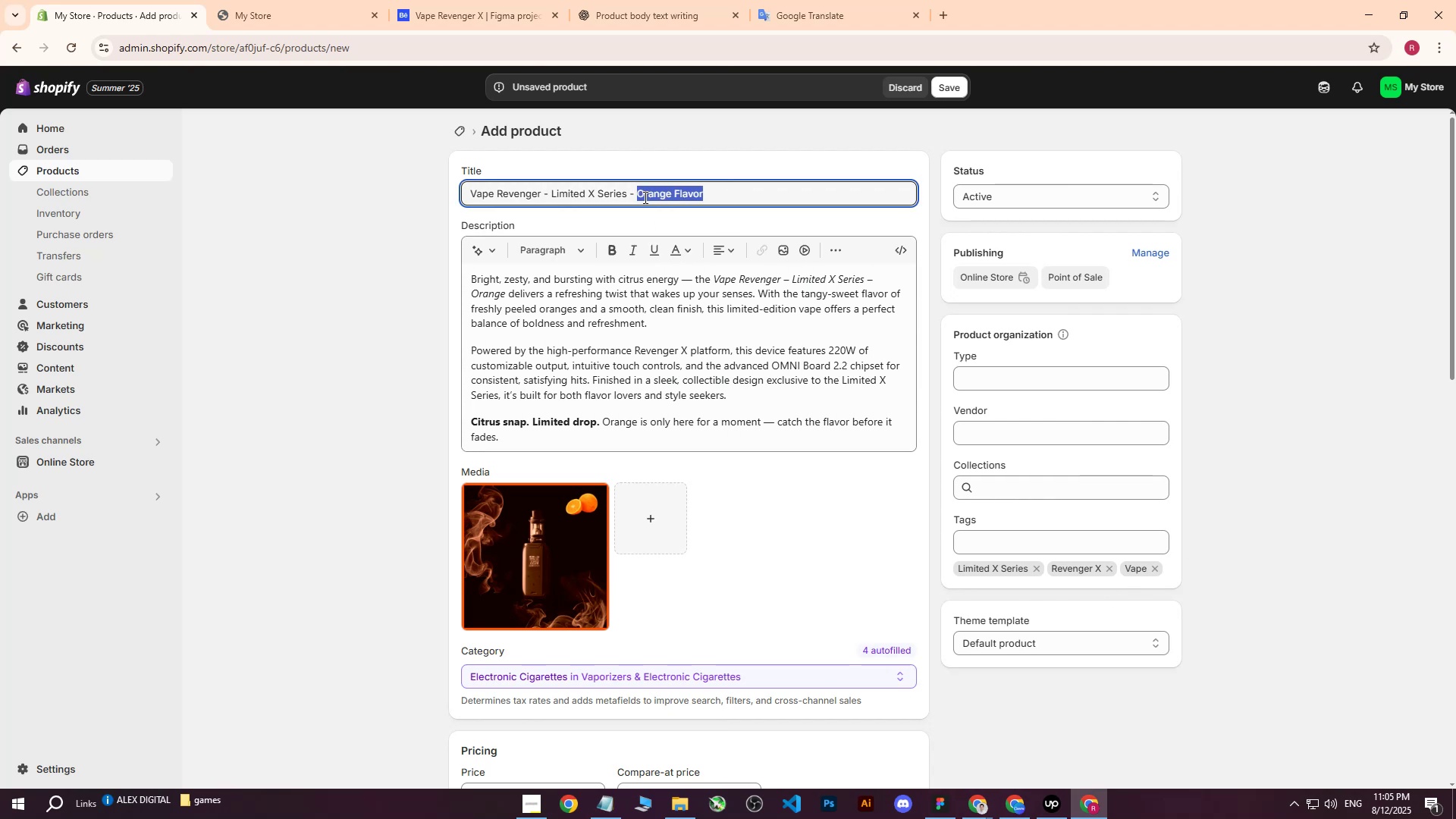 
right_click([644, 197])
 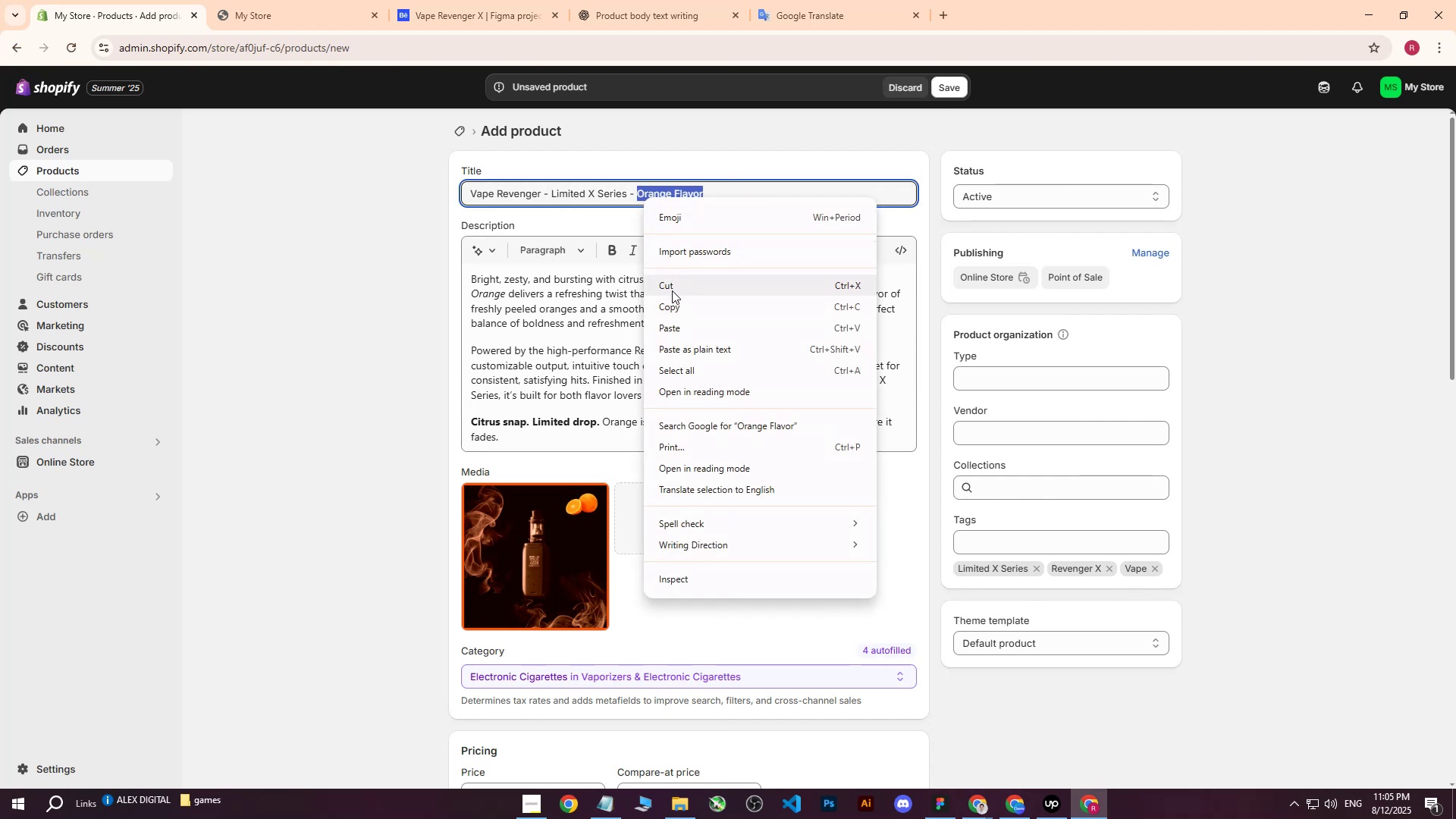 
left_click([670, 306])
 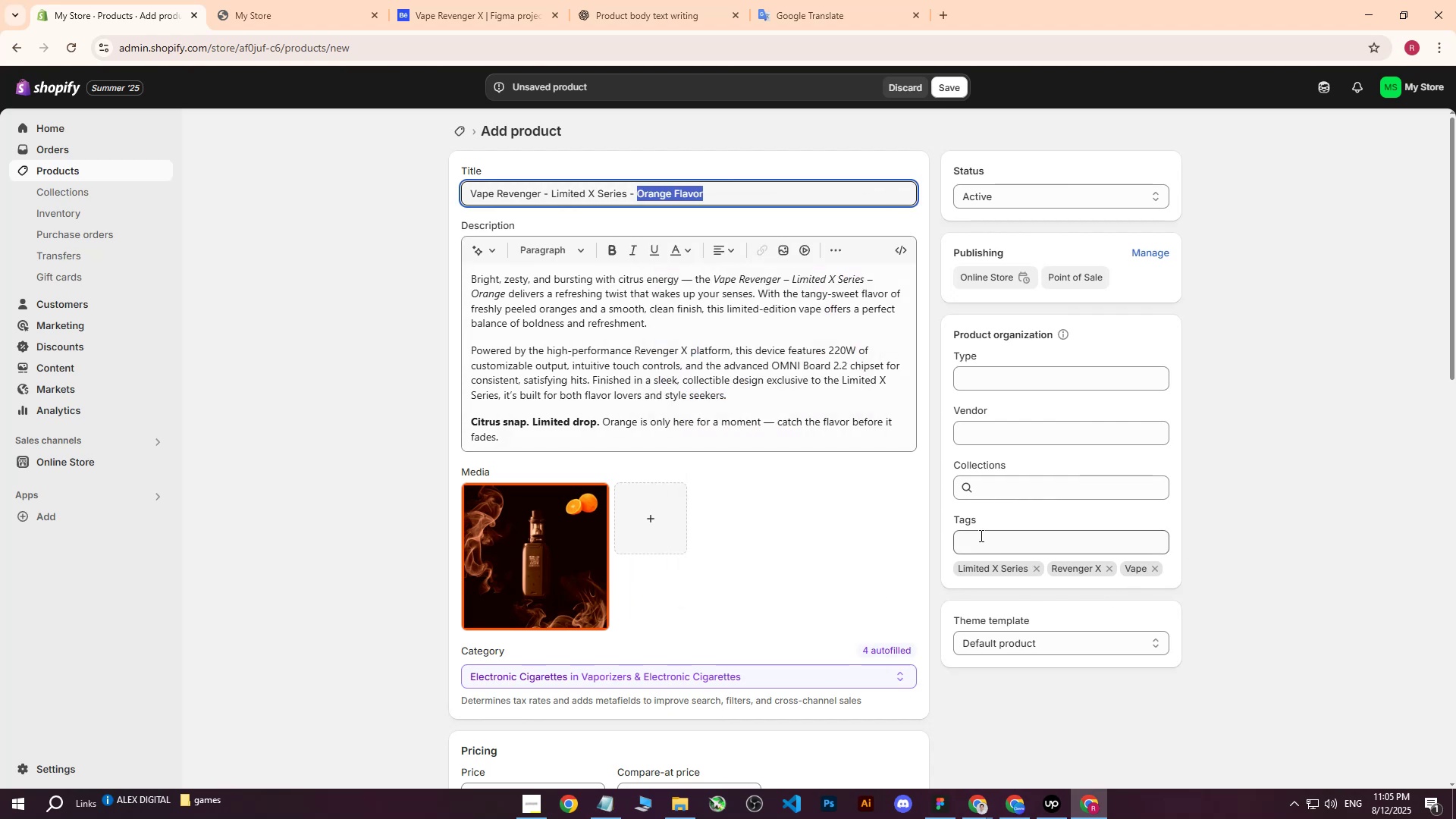 
double_click([976, 535])
 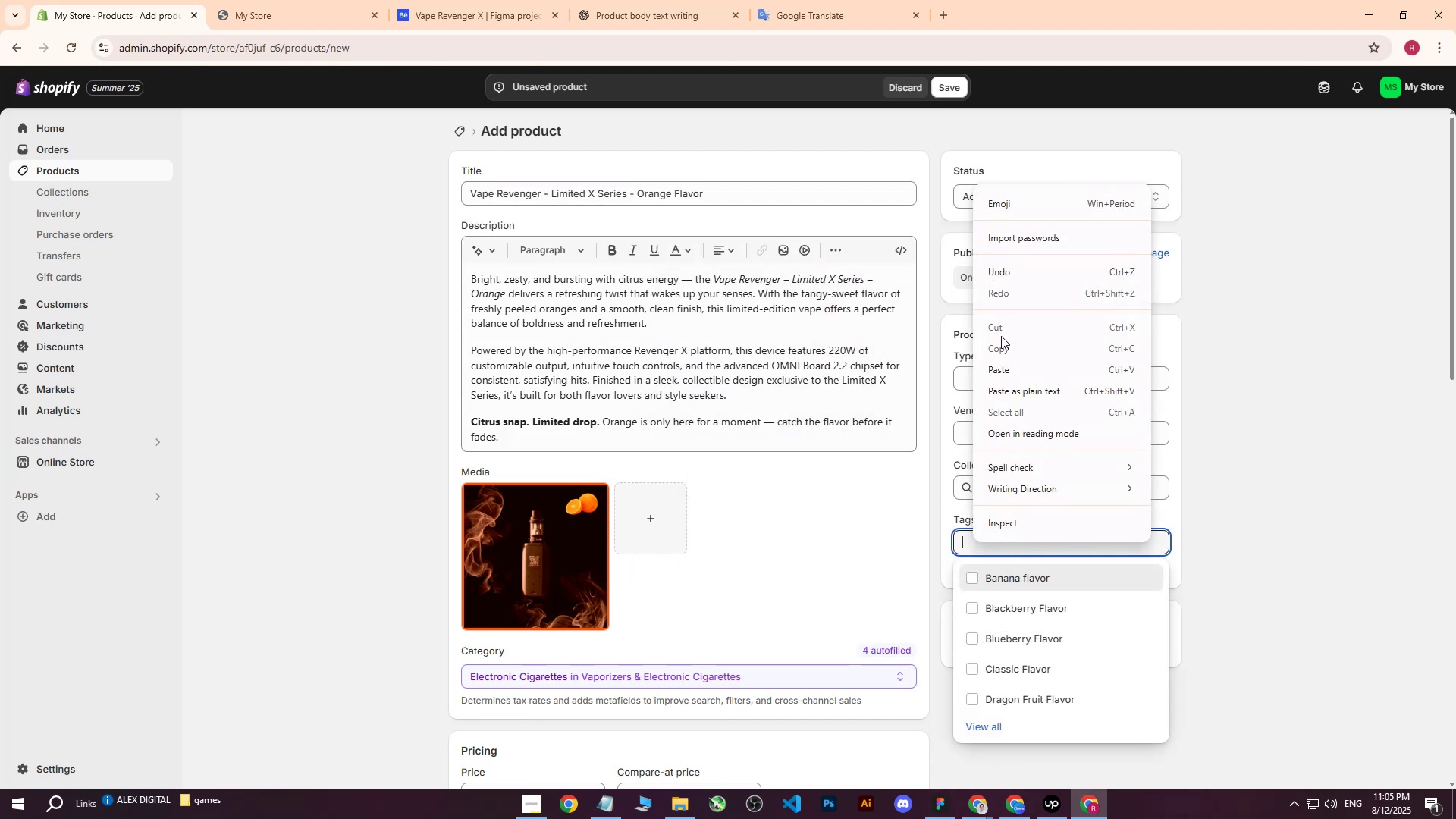 
left_click([1001, 373])
 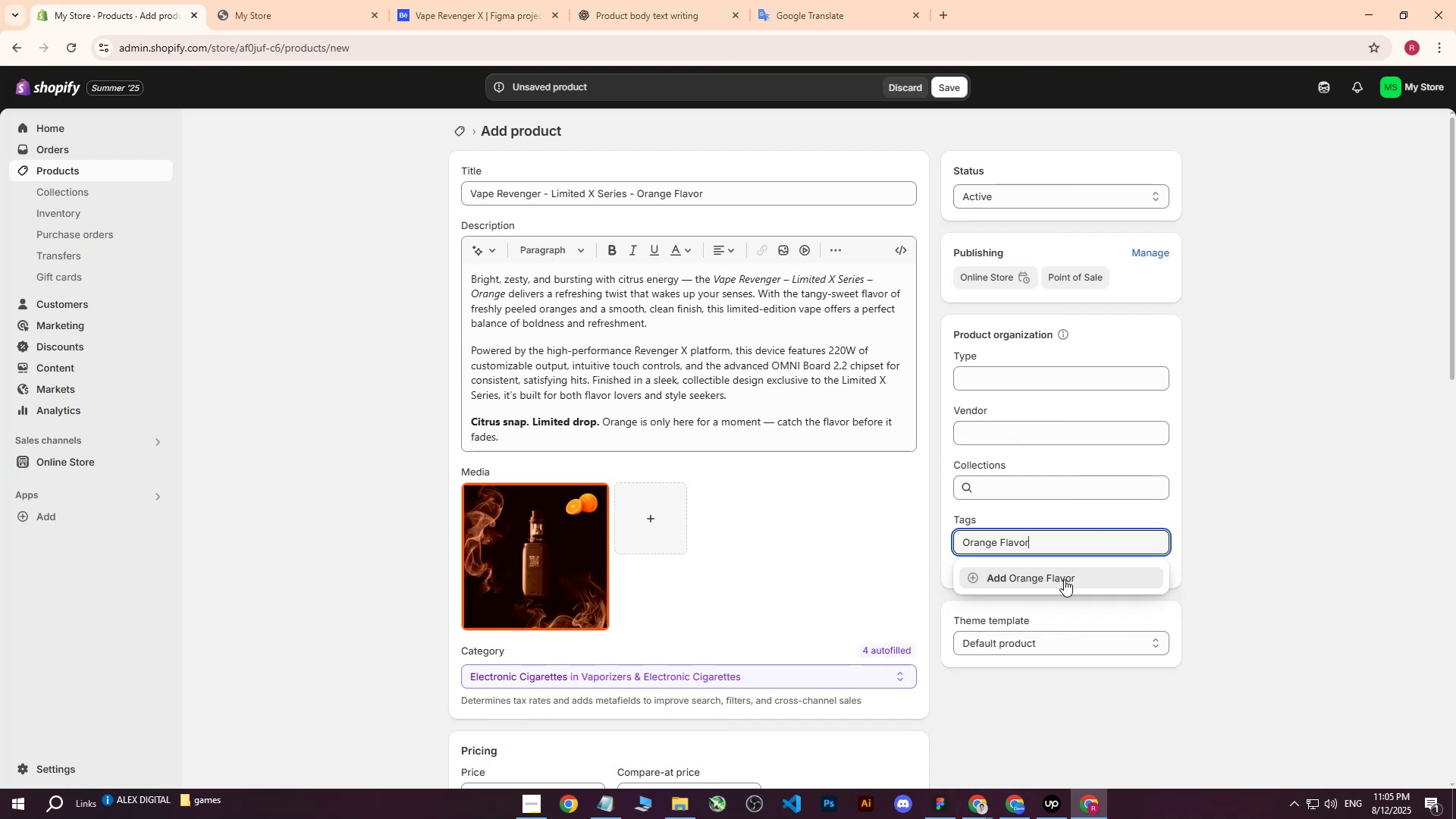 
left_click([1072, 576])
 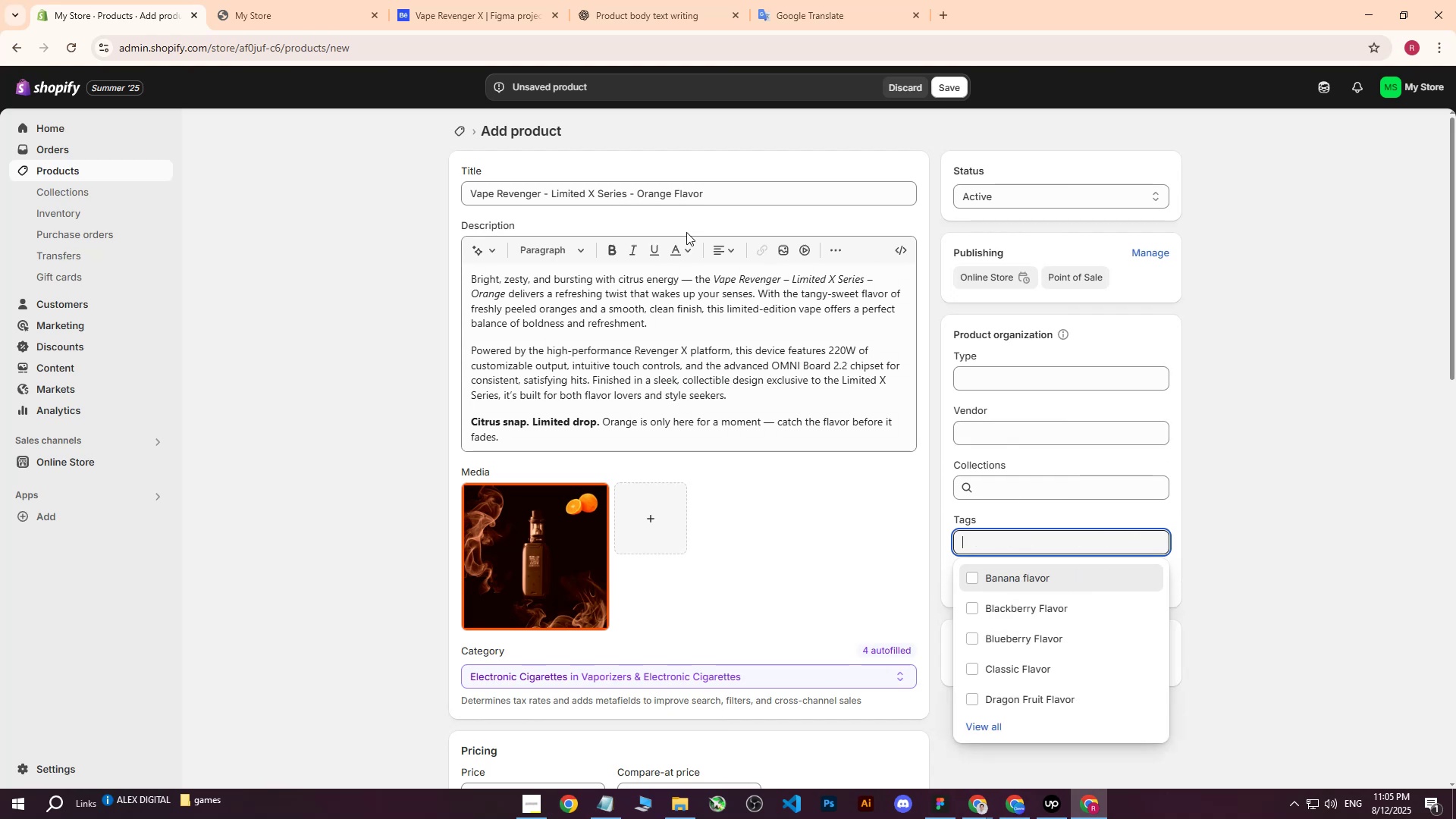 
left_click_drag(start_coordinate=[735, 196], to_coordinate=[416, 189])
 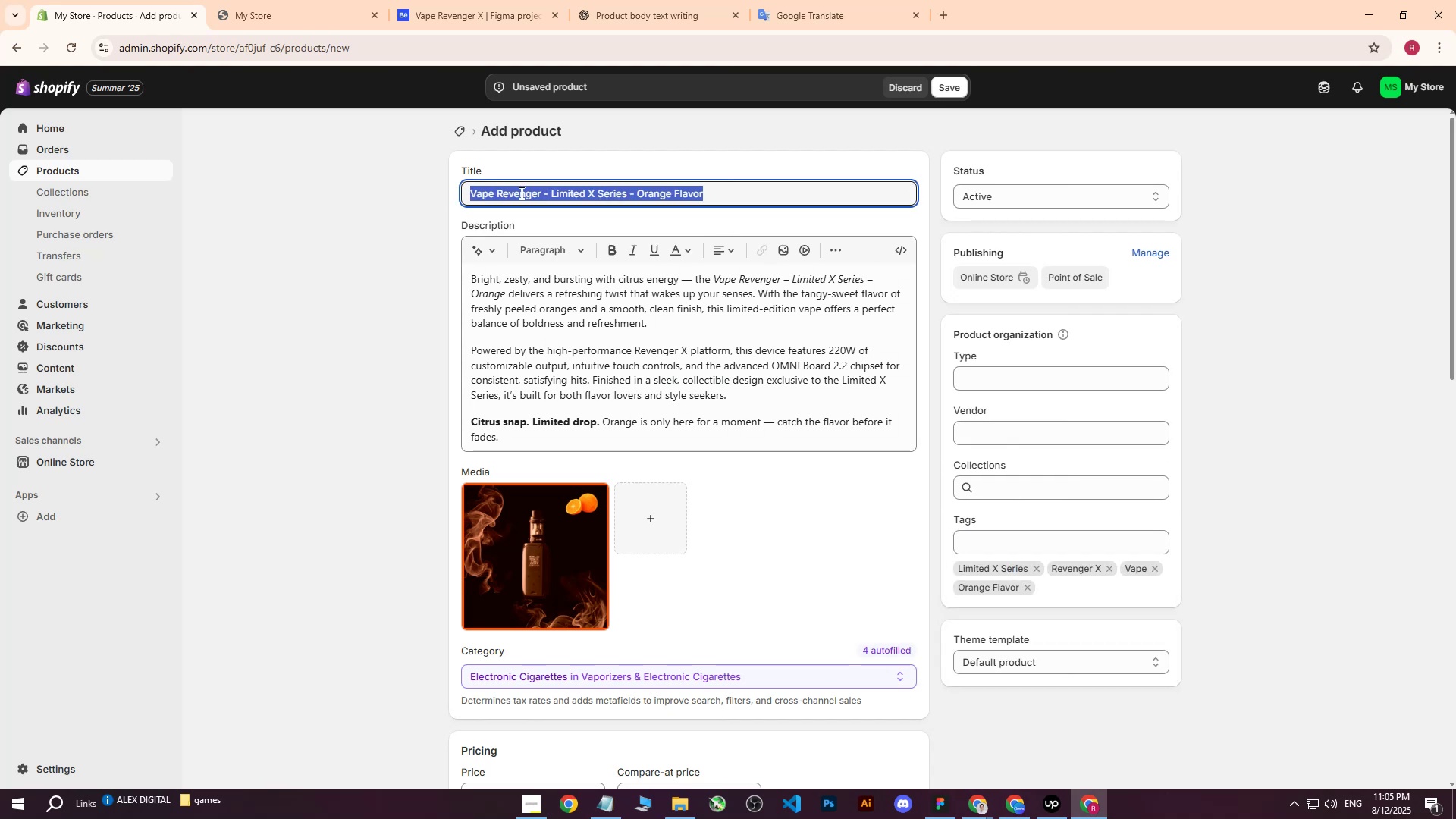 
right_click([520, 193])
 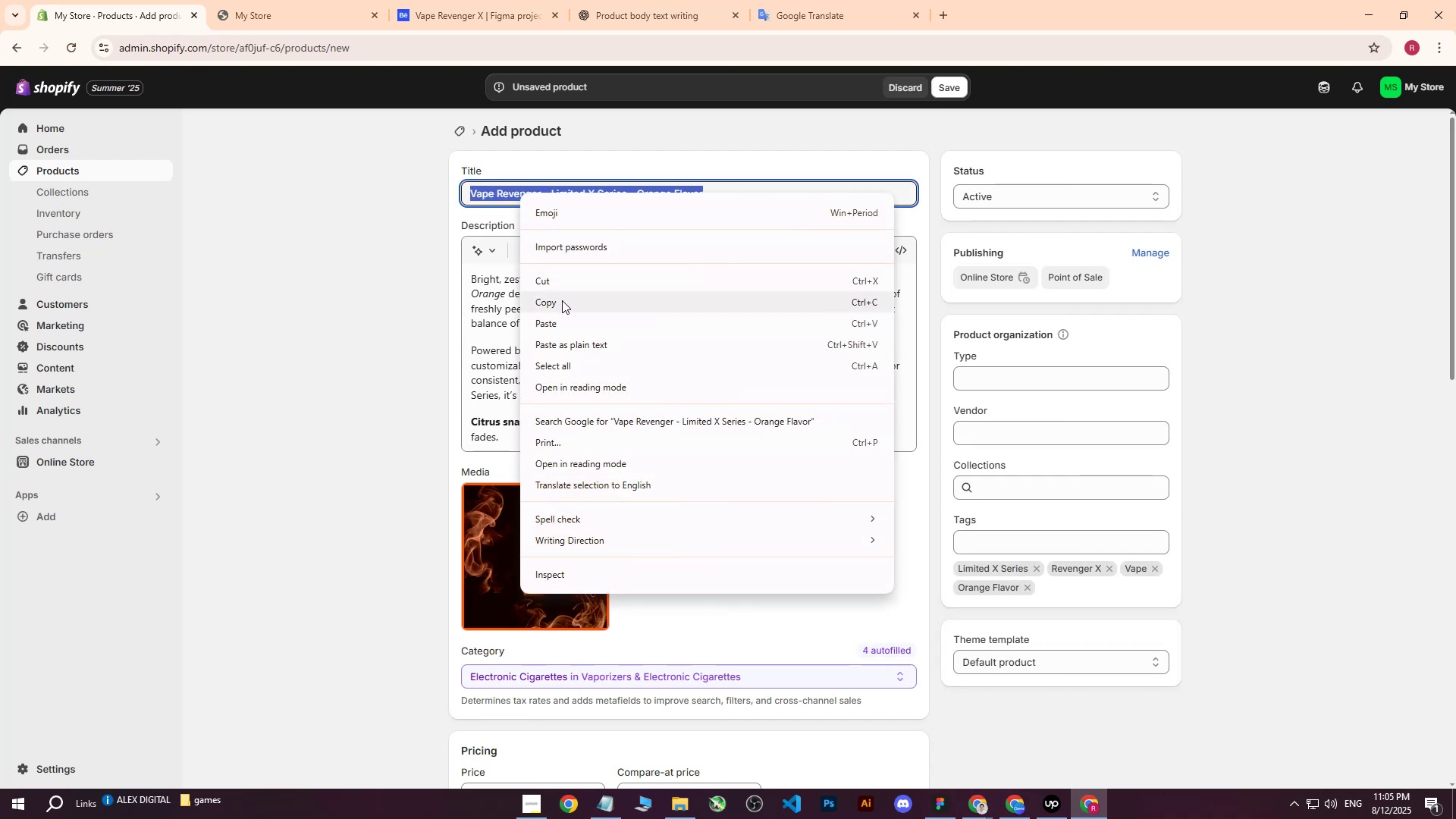 
left_click([561, 303])
 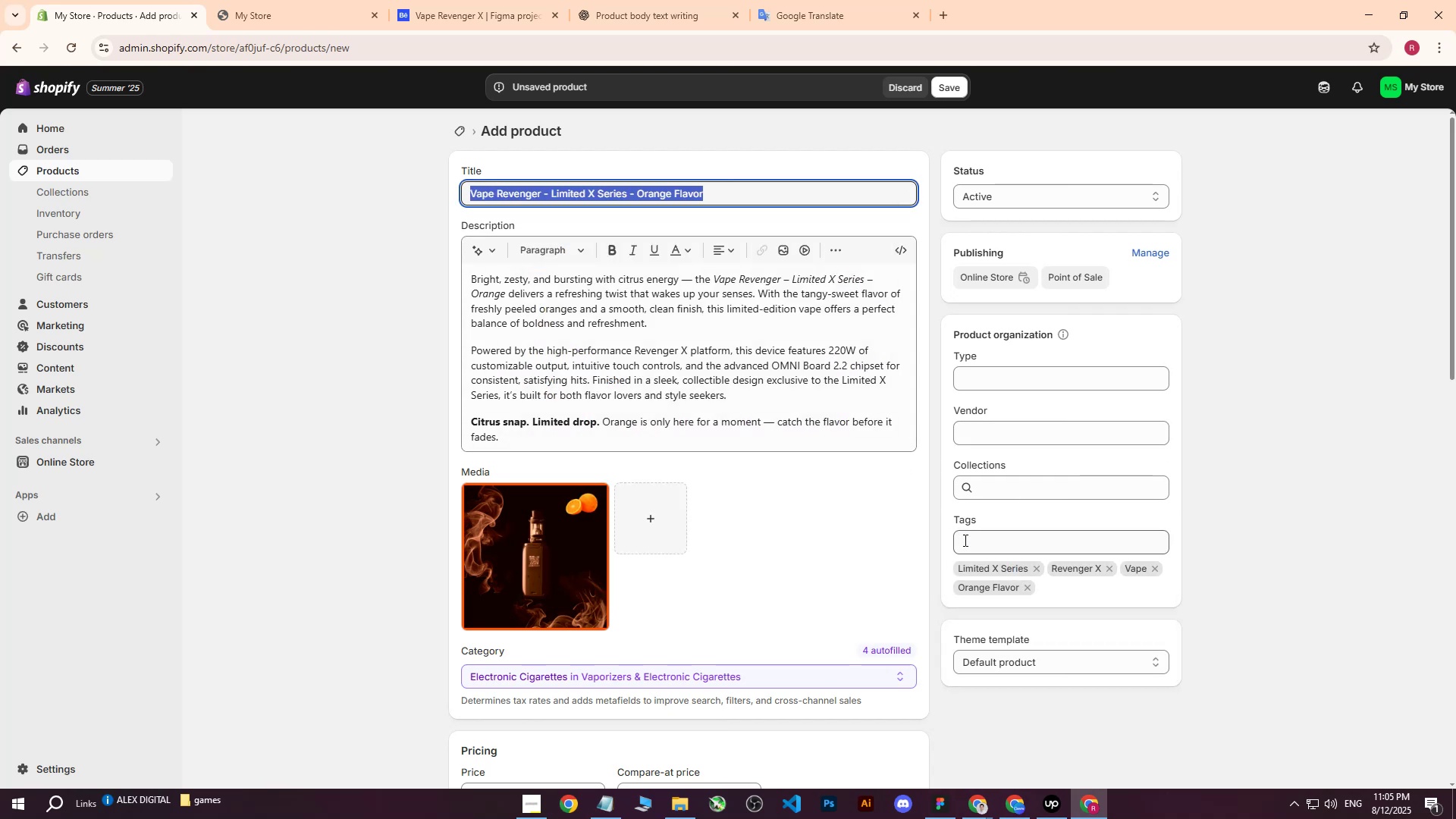 
left_click([968, 540])
 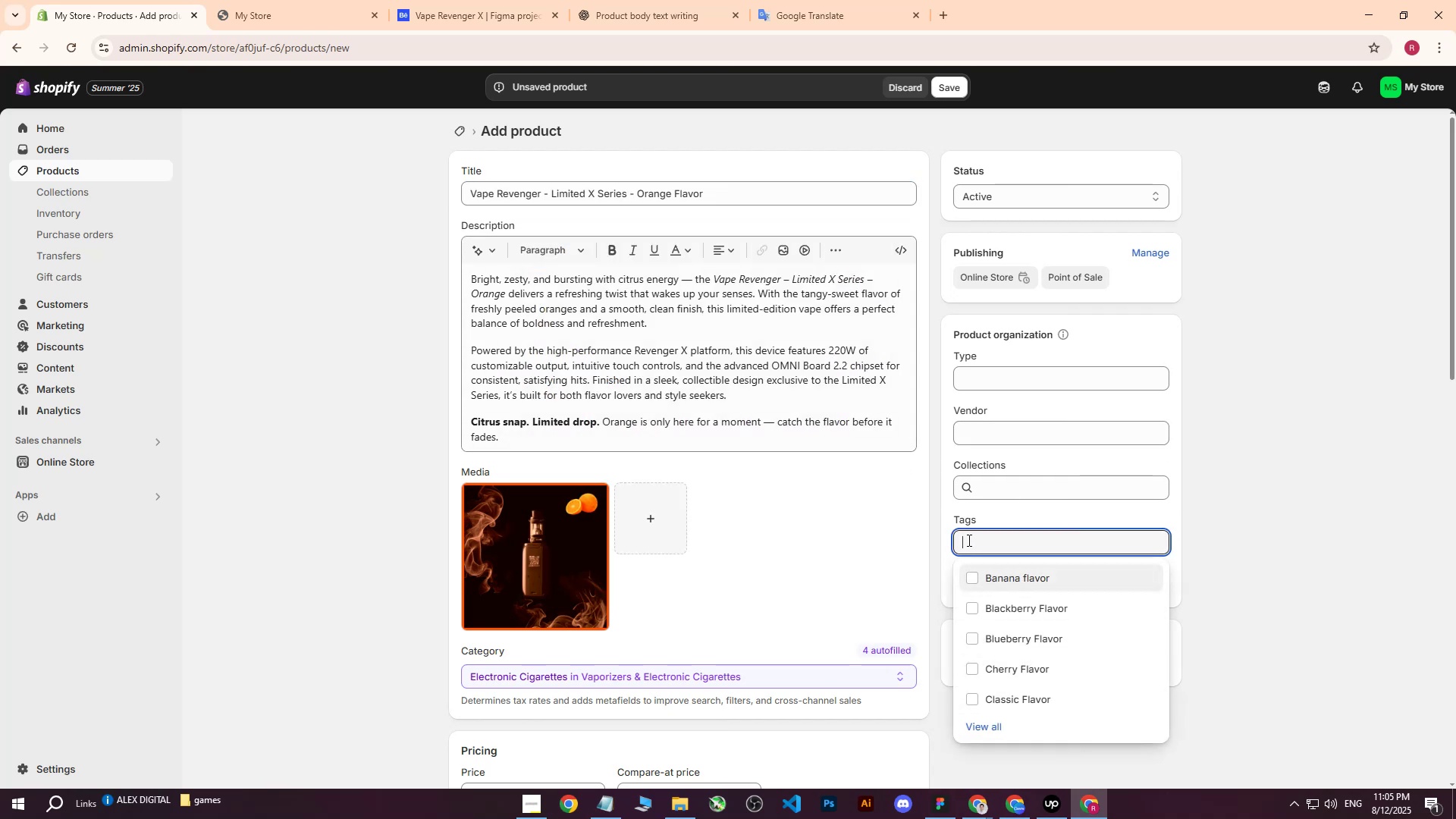 
right_click([968, 540])
 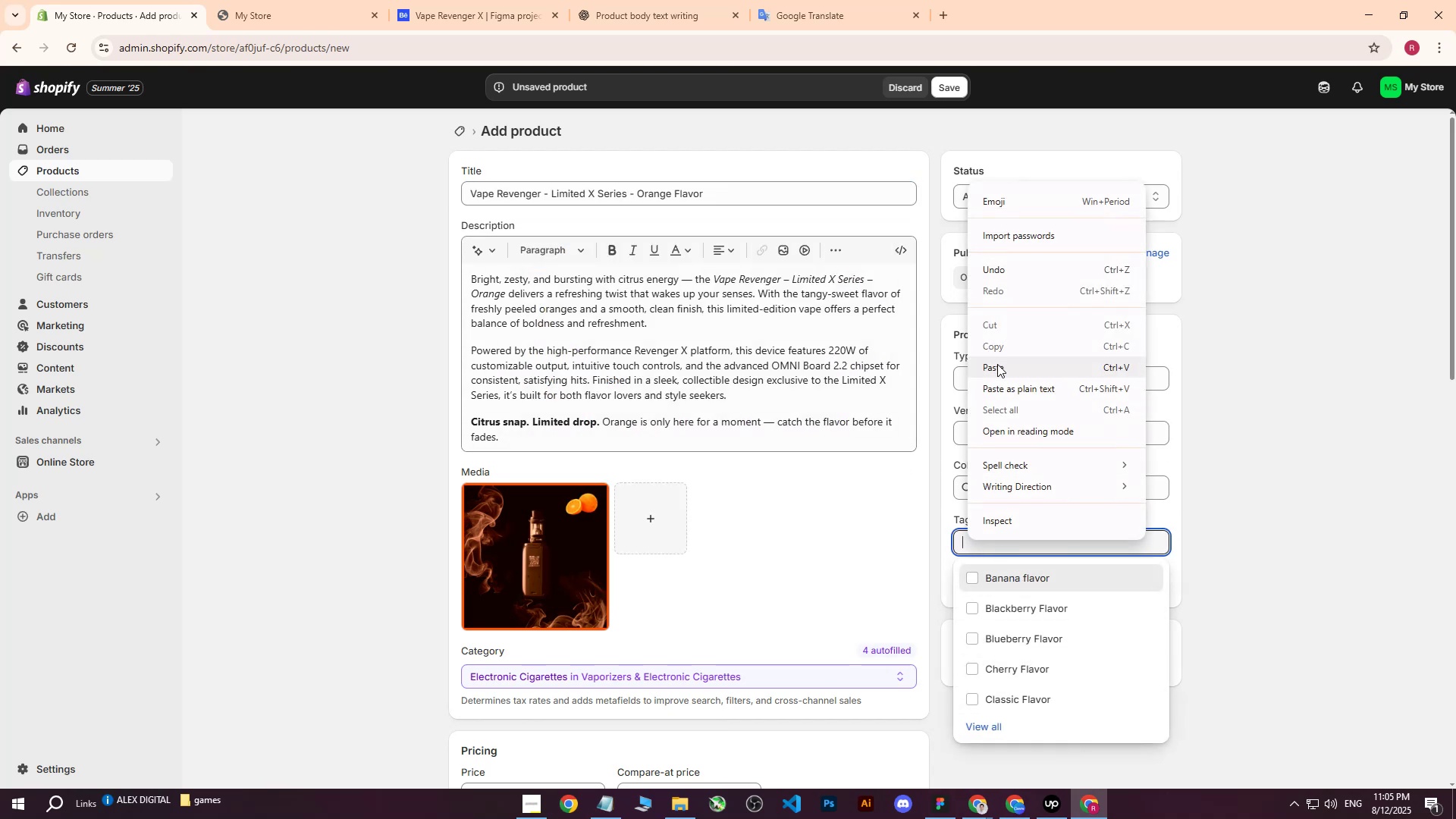 
left_click([996, 367])
 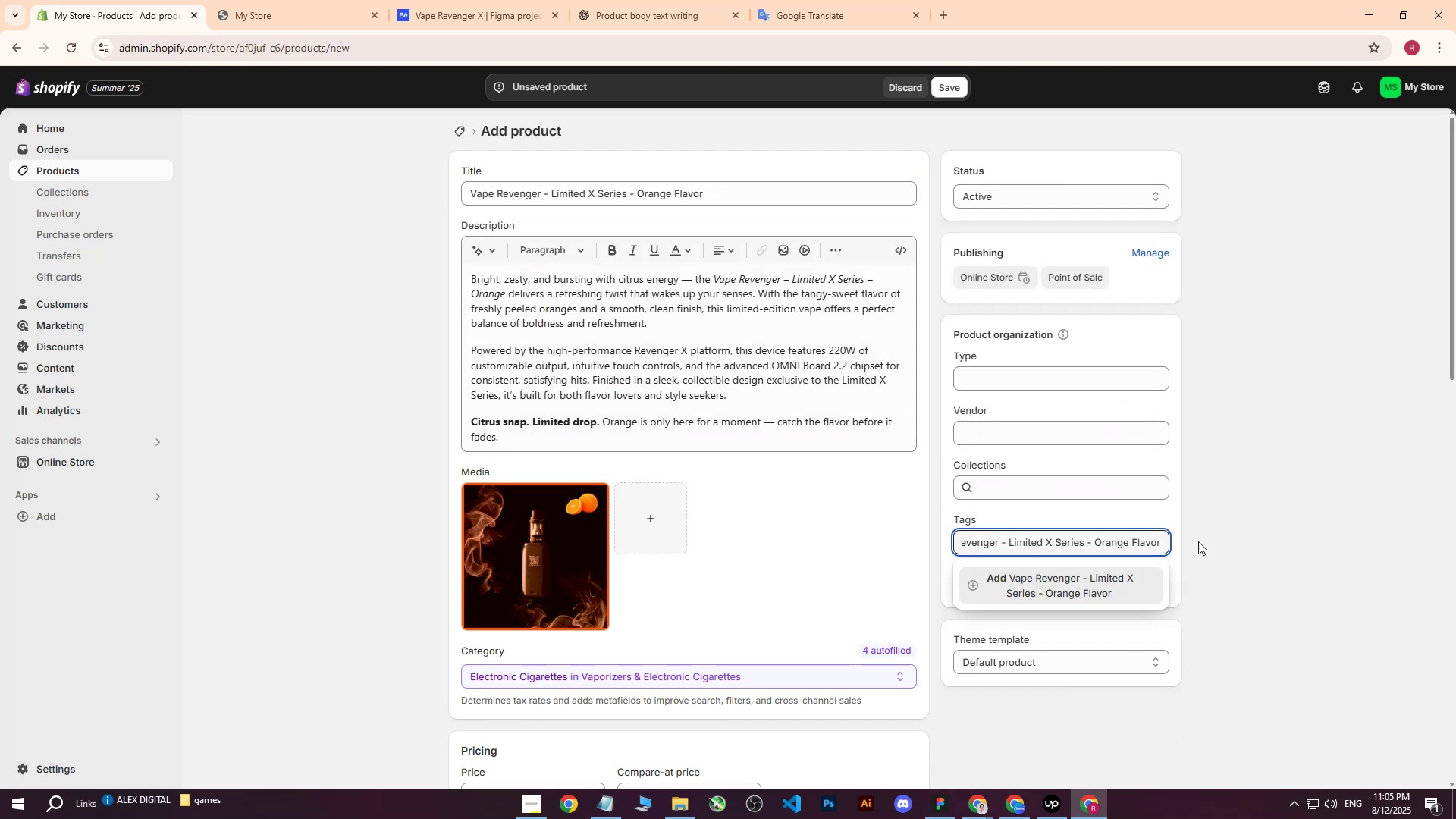 
left_click([1095, 584])
 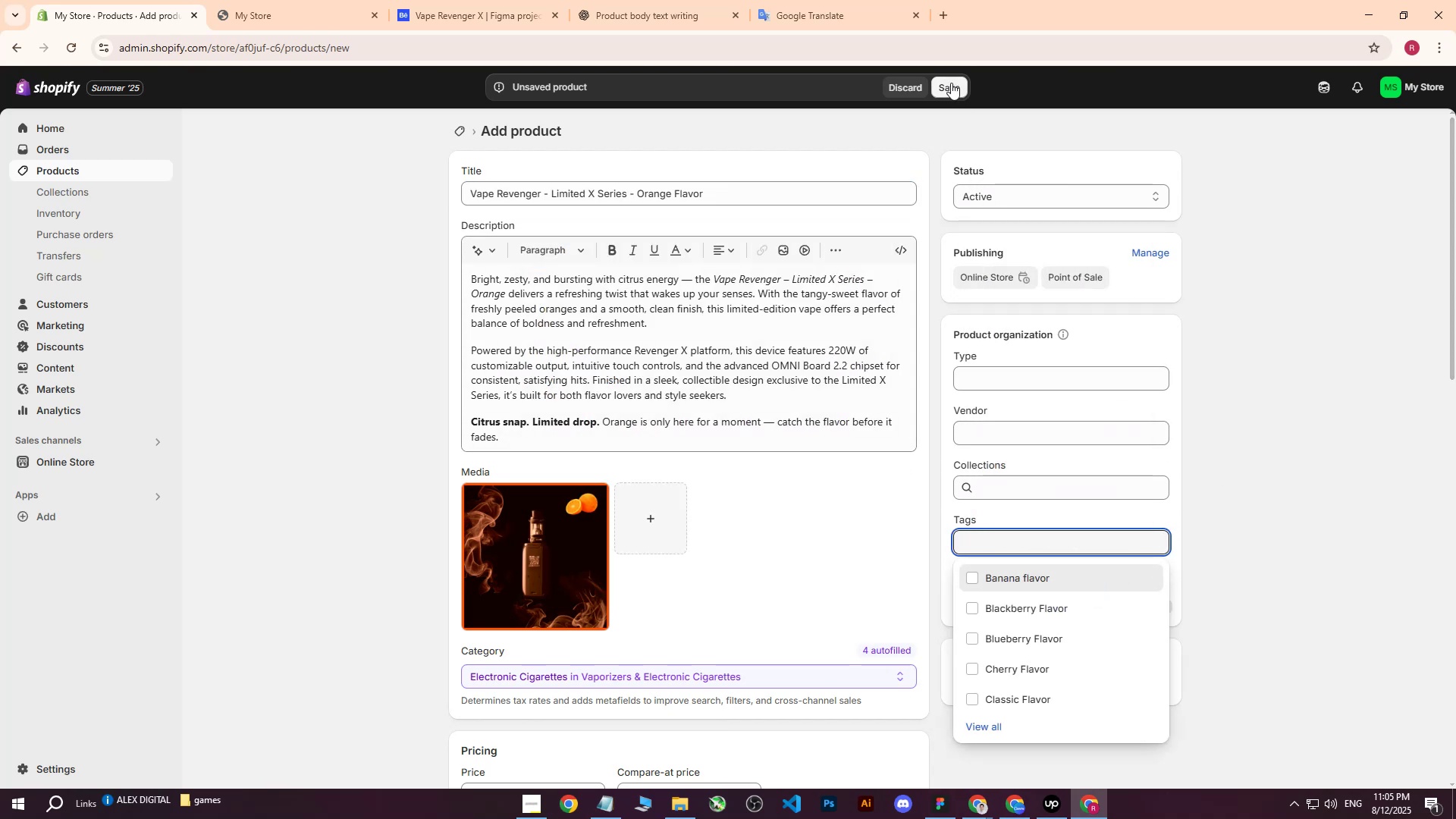 
scroll: coordinate [691, 368], scroll_direction: down, amount: 1.0
 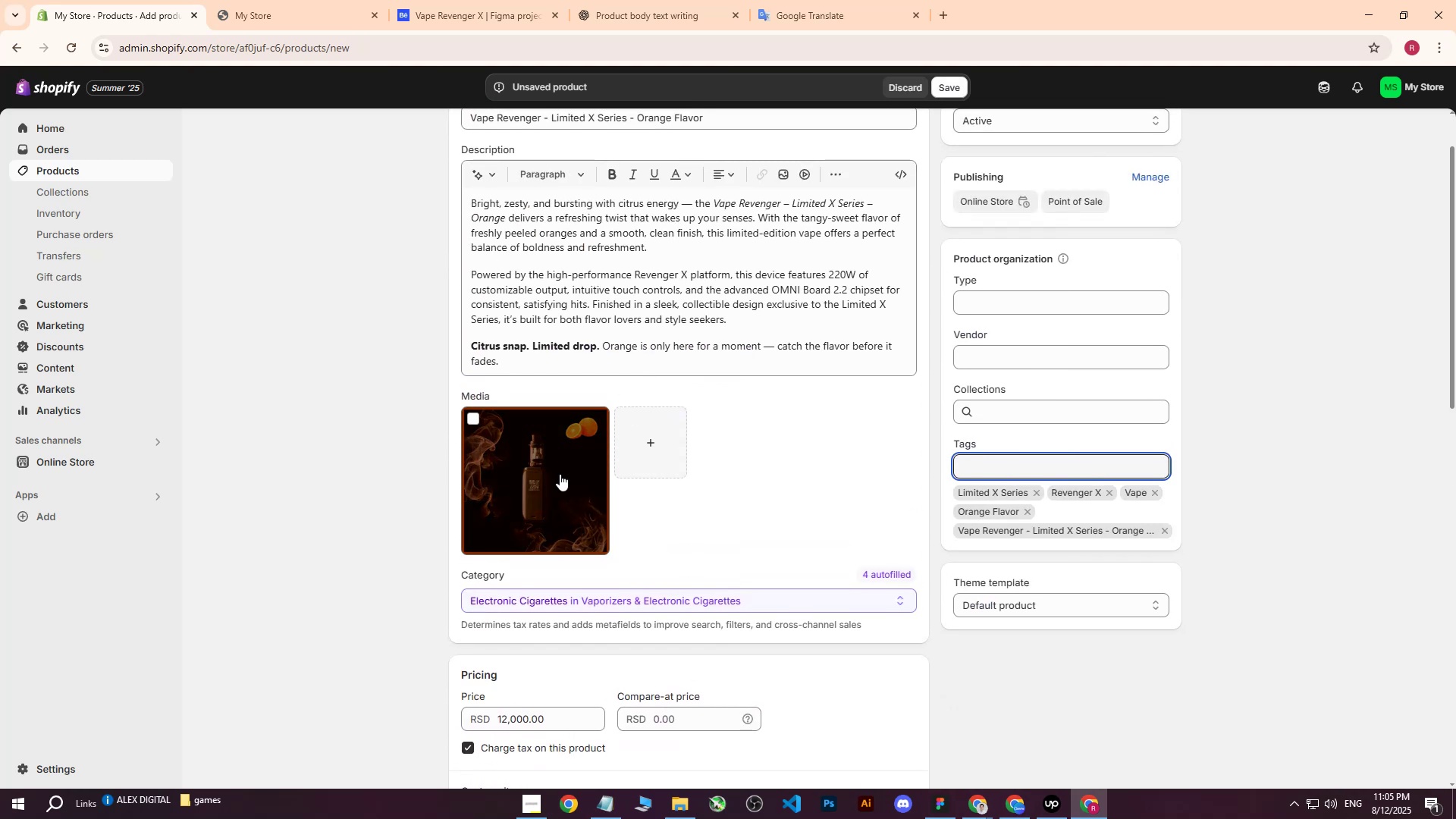 
left_click([560, 474])
 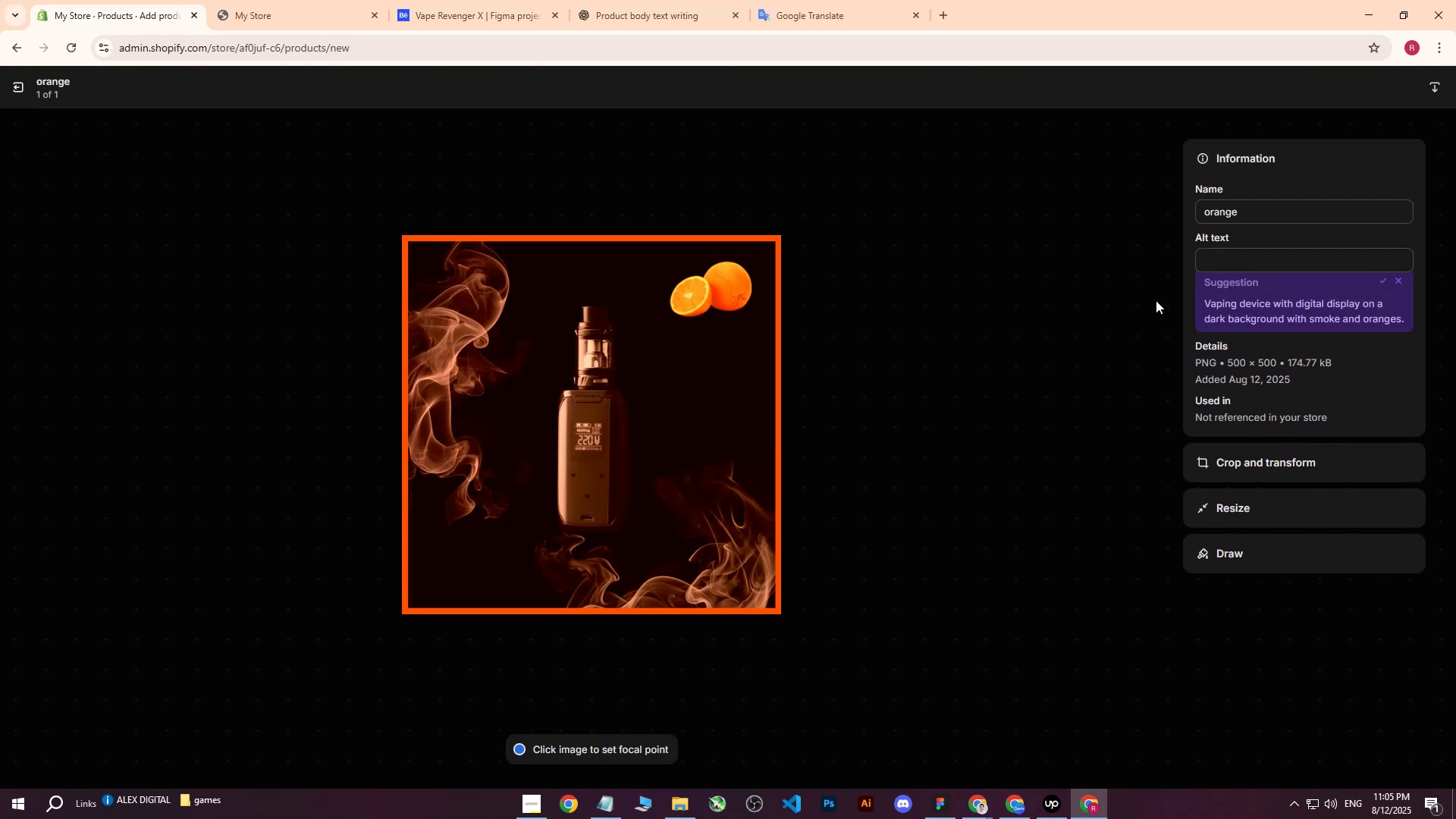 
left_click([1248, 268])
 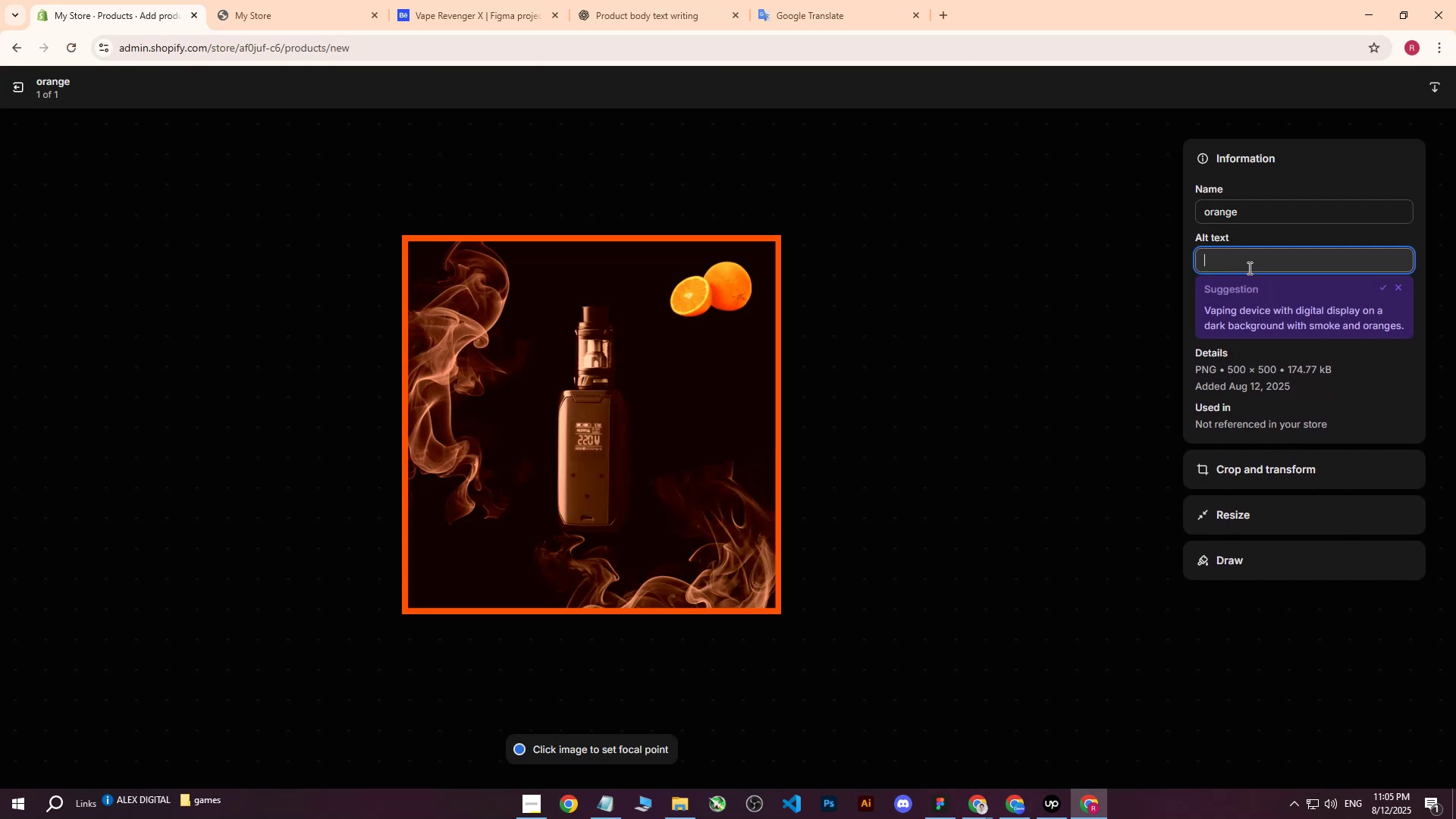 
type(Vape Revenger - Limmi)
key(Backspace)
key(Backspace)
type(ited X Serie)
key(Backspace)
key(Backspace)
key(Backspace)
type(eries - Orange Flavor w)
key(Backspace)
type(on black background with orange smoke )
 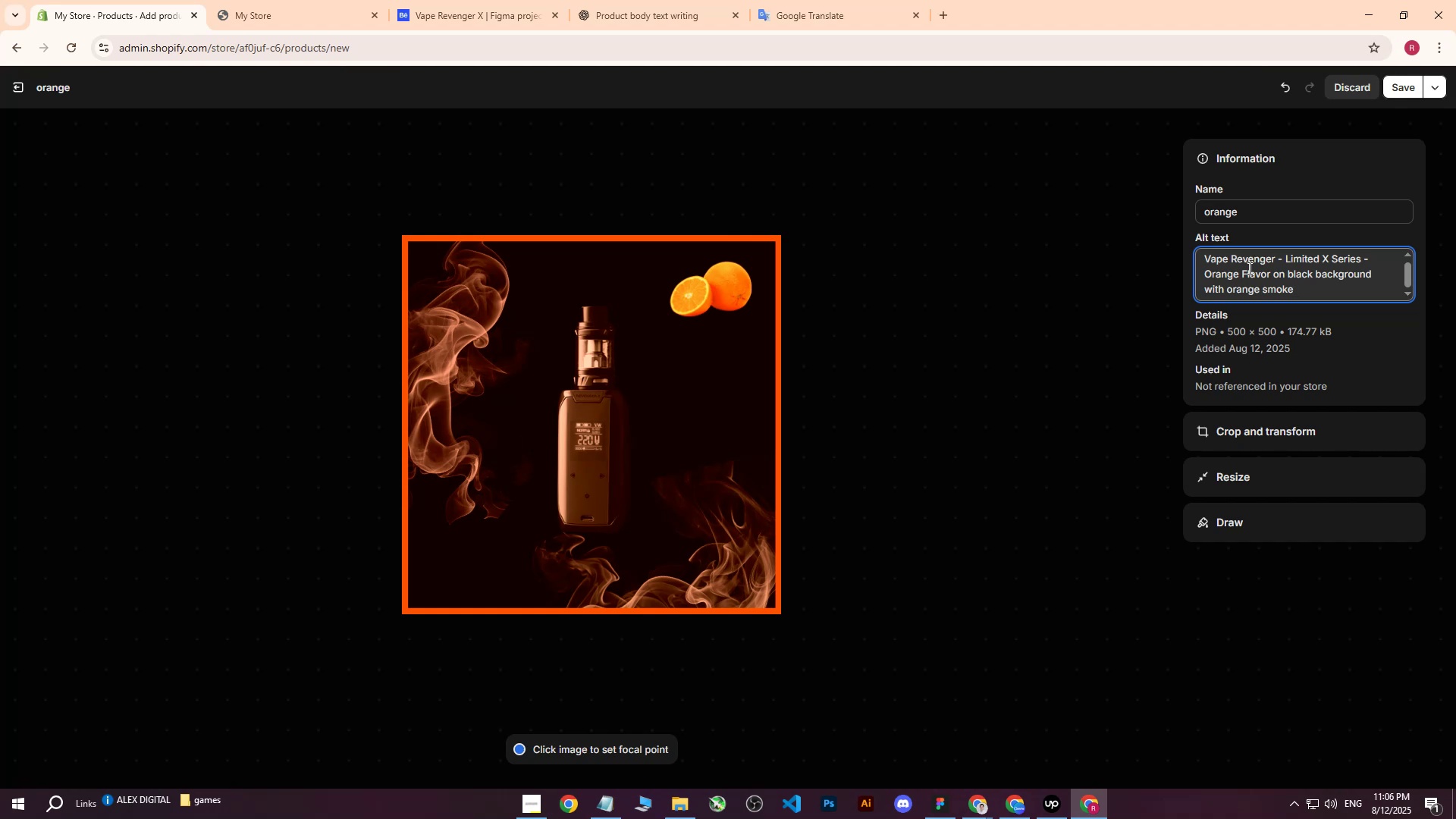 
wait(21.73)
 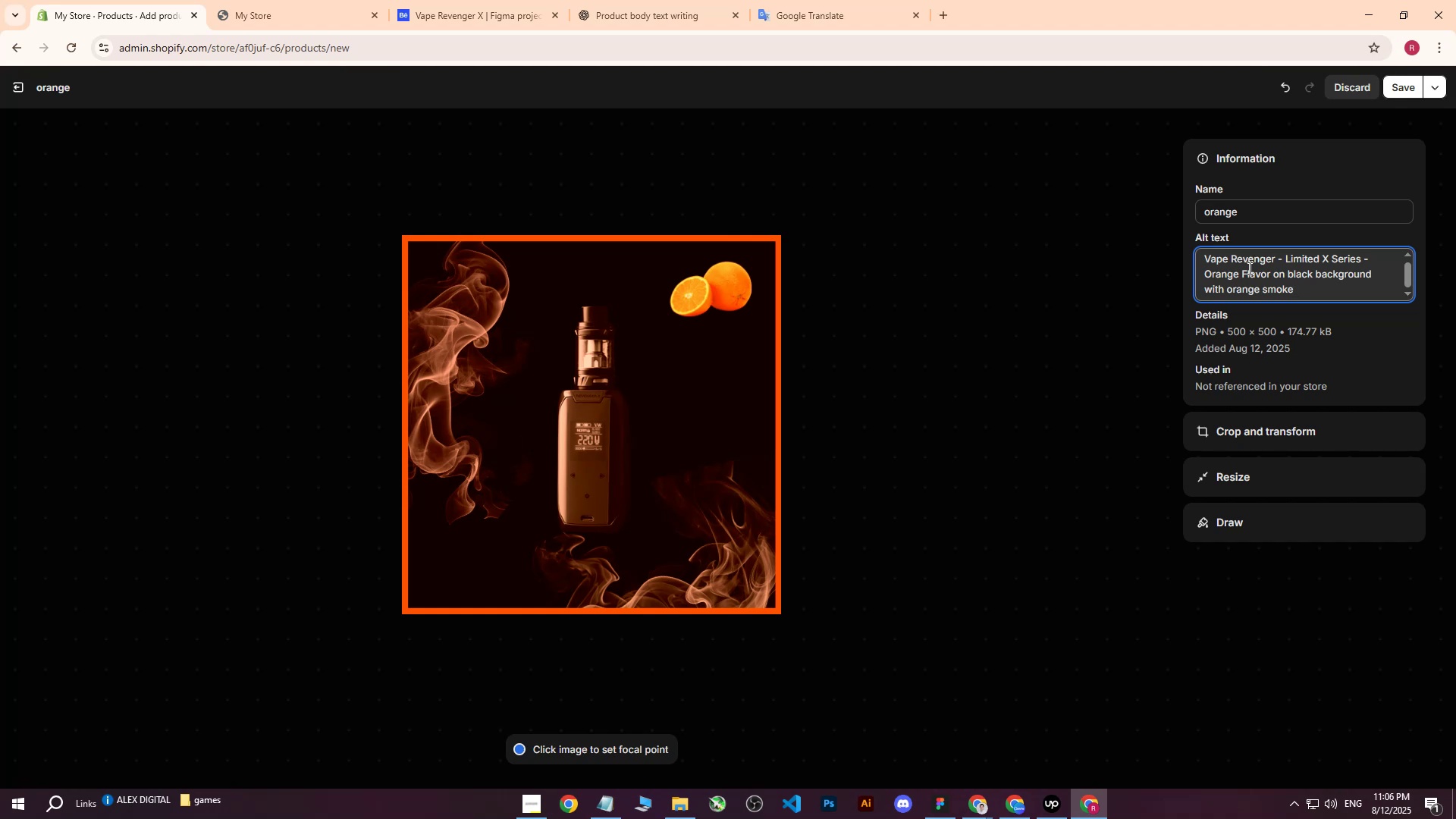 
type(orange)
key(Backspace)
key(Backspace)
key(Backspace)
key(Backspace)
key(Backspace)
key(Backspace)
type(anmd )
key(Backspace)
key(Backspace)
key(Backspace)
type(d onra)
key(Backspace)
key(Backspace)
key(Backspace)
type(ranges.)
 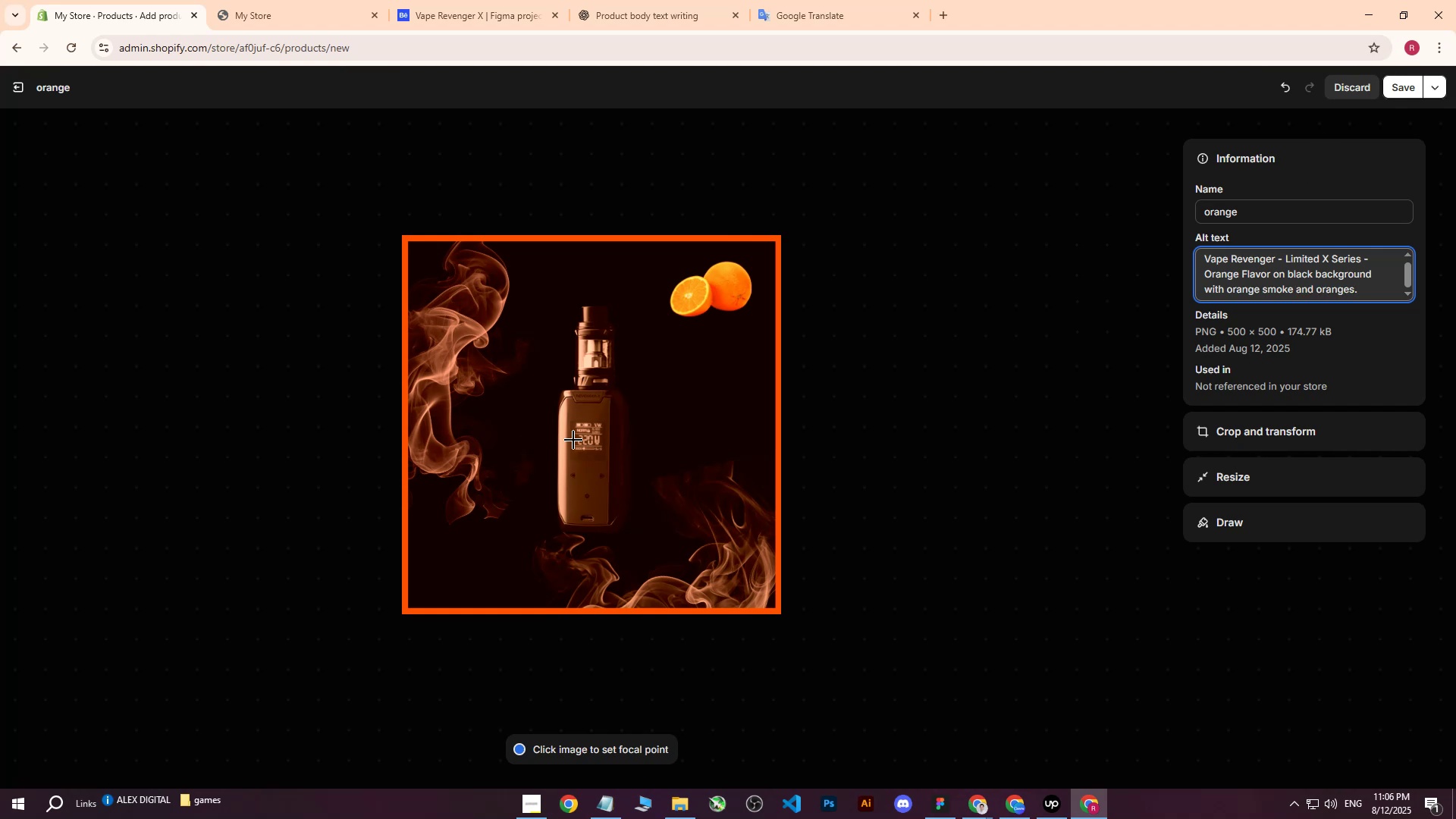 
left_click([588, 433])
 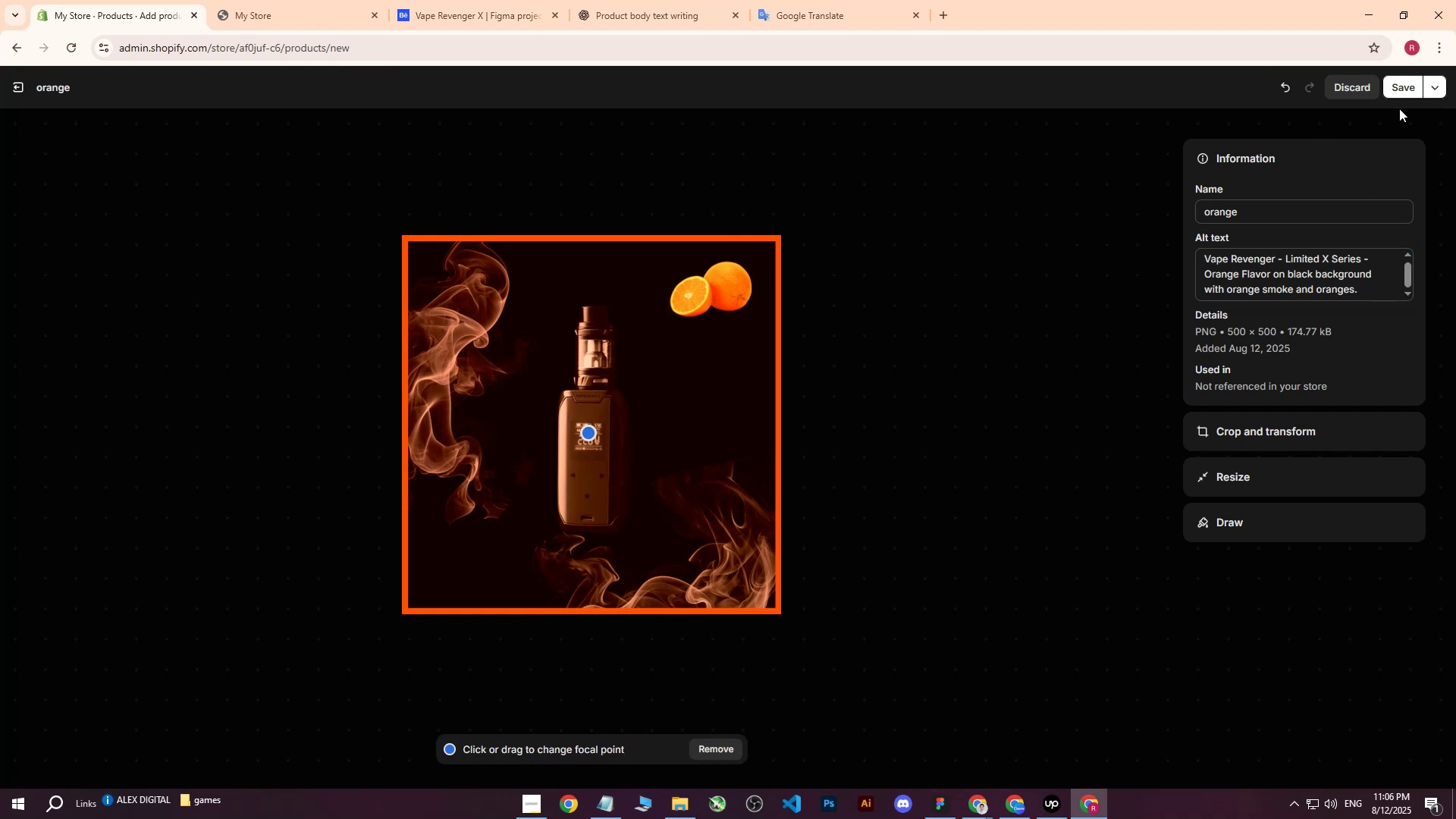 
left_click([1400, 95])
 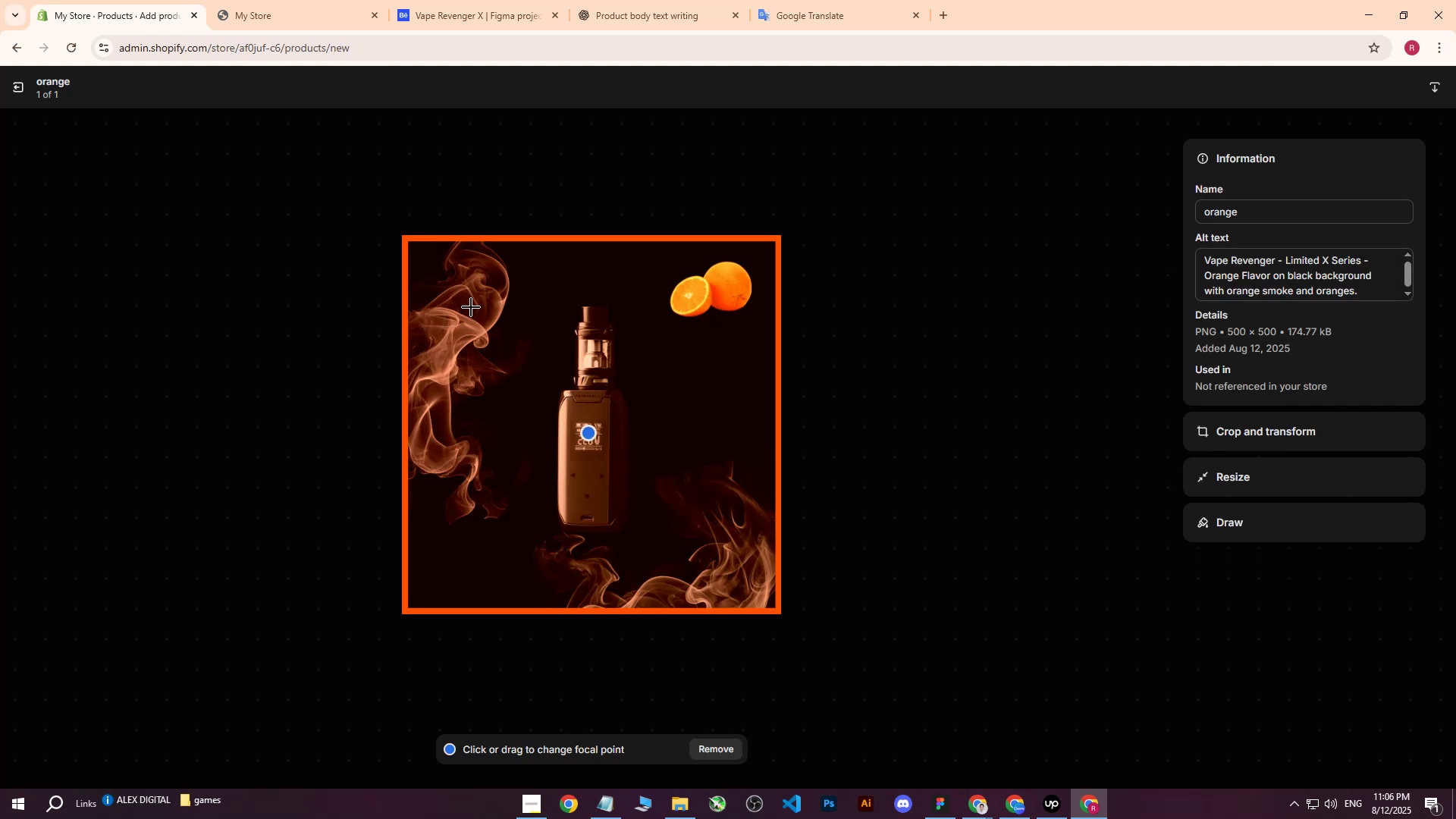 
left_click([14, 83])
 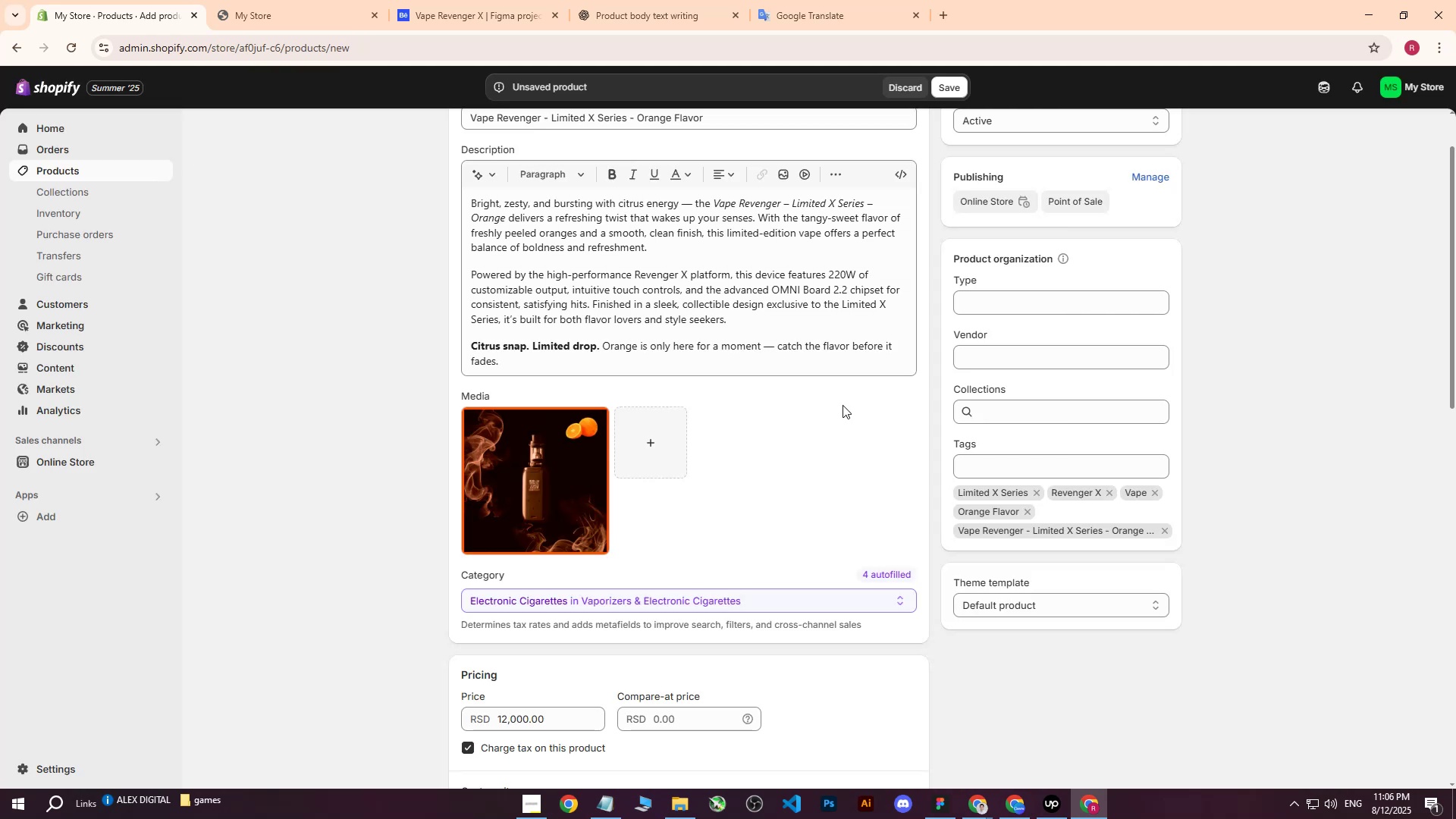 
scroll: coordinate [842, 410], scroll_direction: down, amount: 10.0
 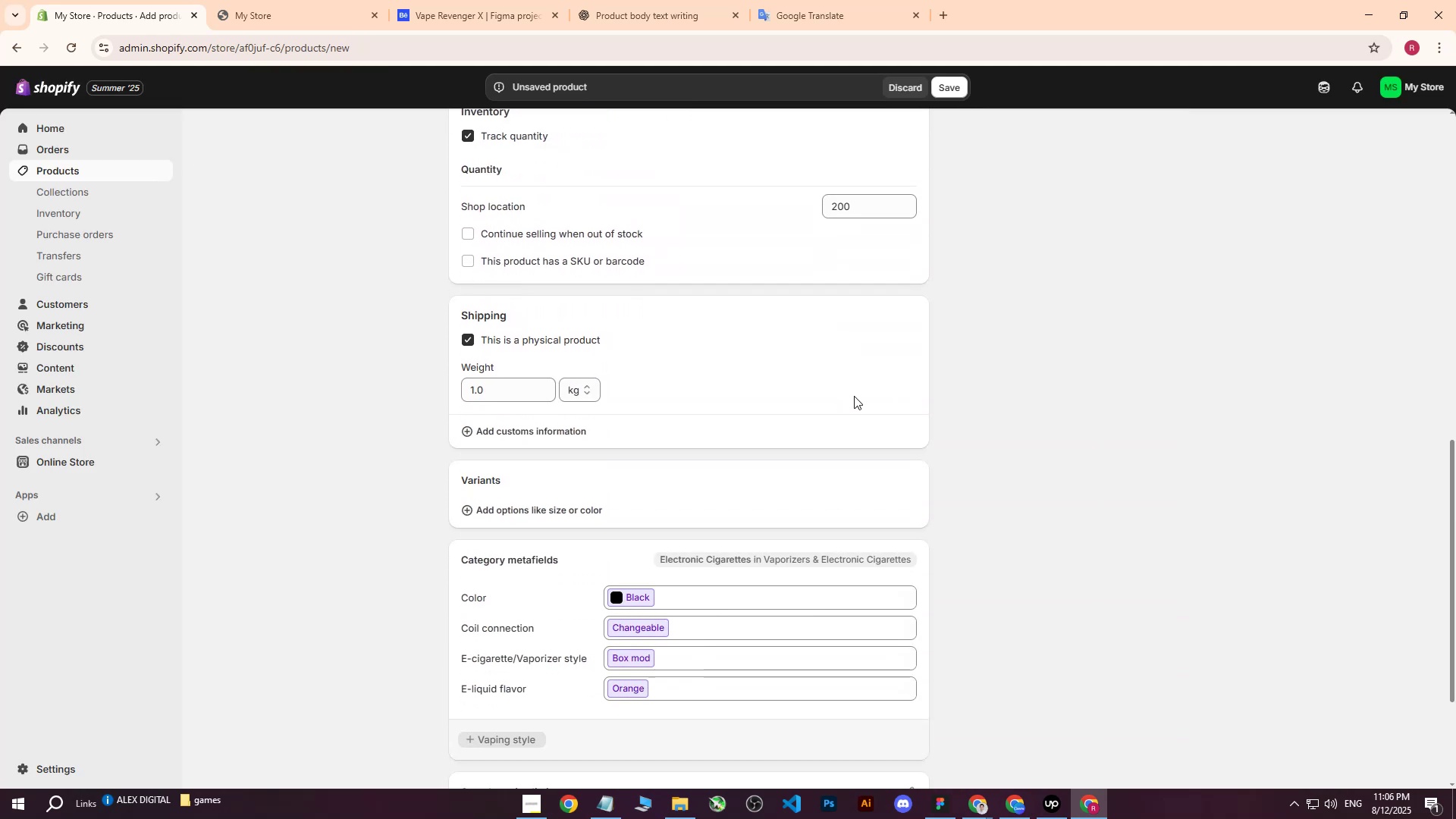 
scroll: coordinate [854, 396], scroll_direction: up, amount: 1.0
 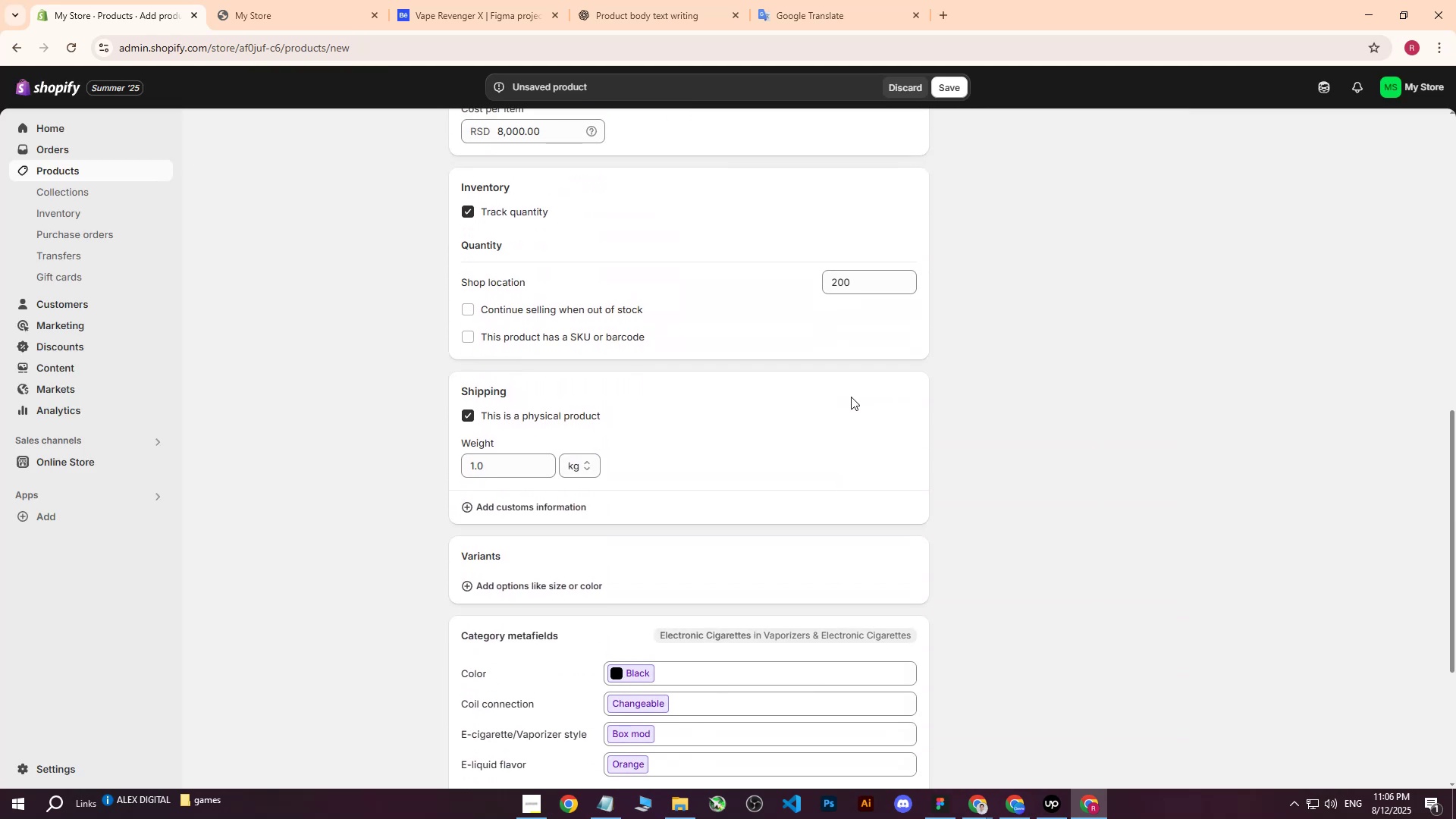 
scroll: coordinate [826, 408], scroll_direction: down, amount: 2.0
 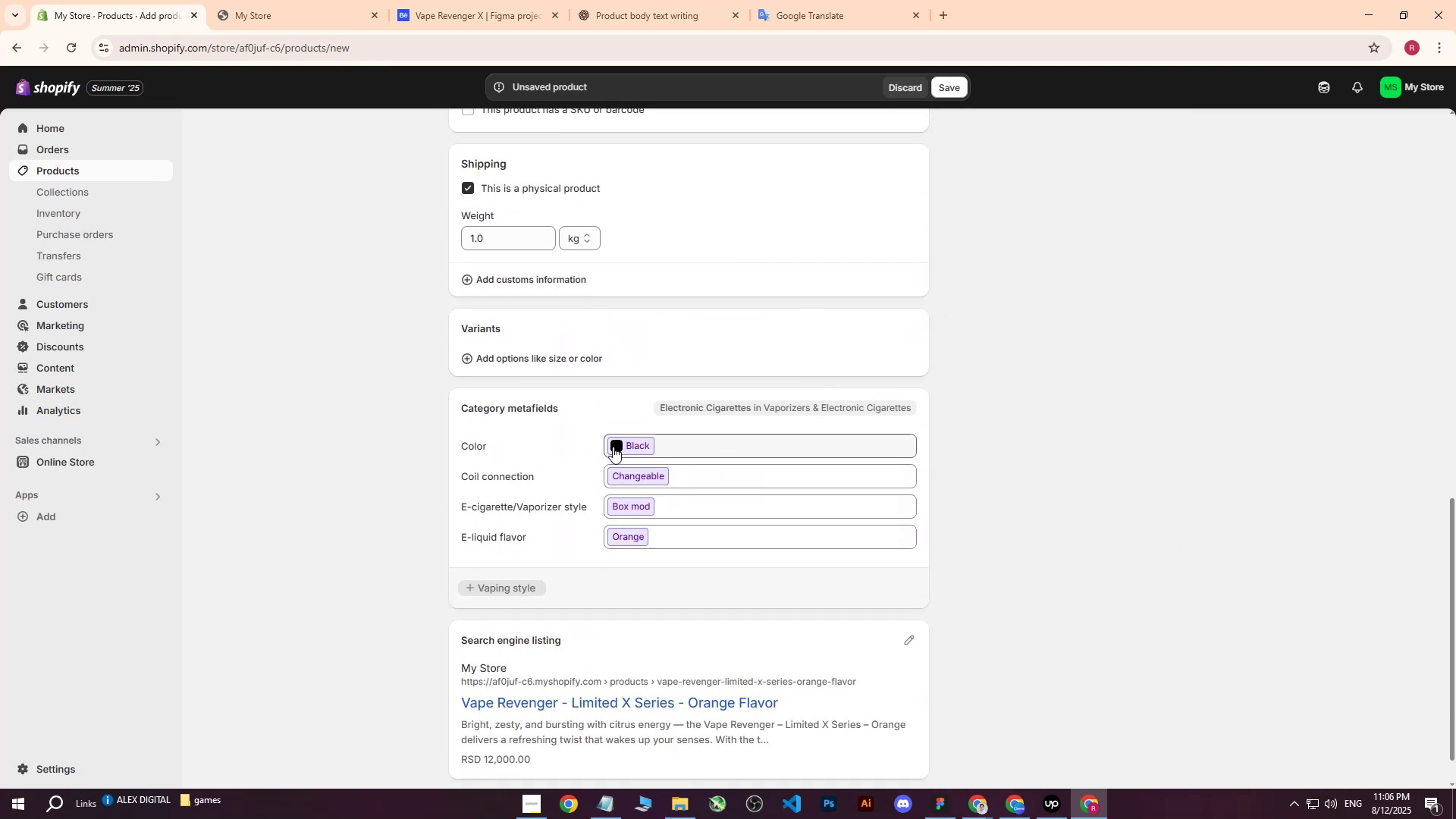 
left_click([613, 447])
 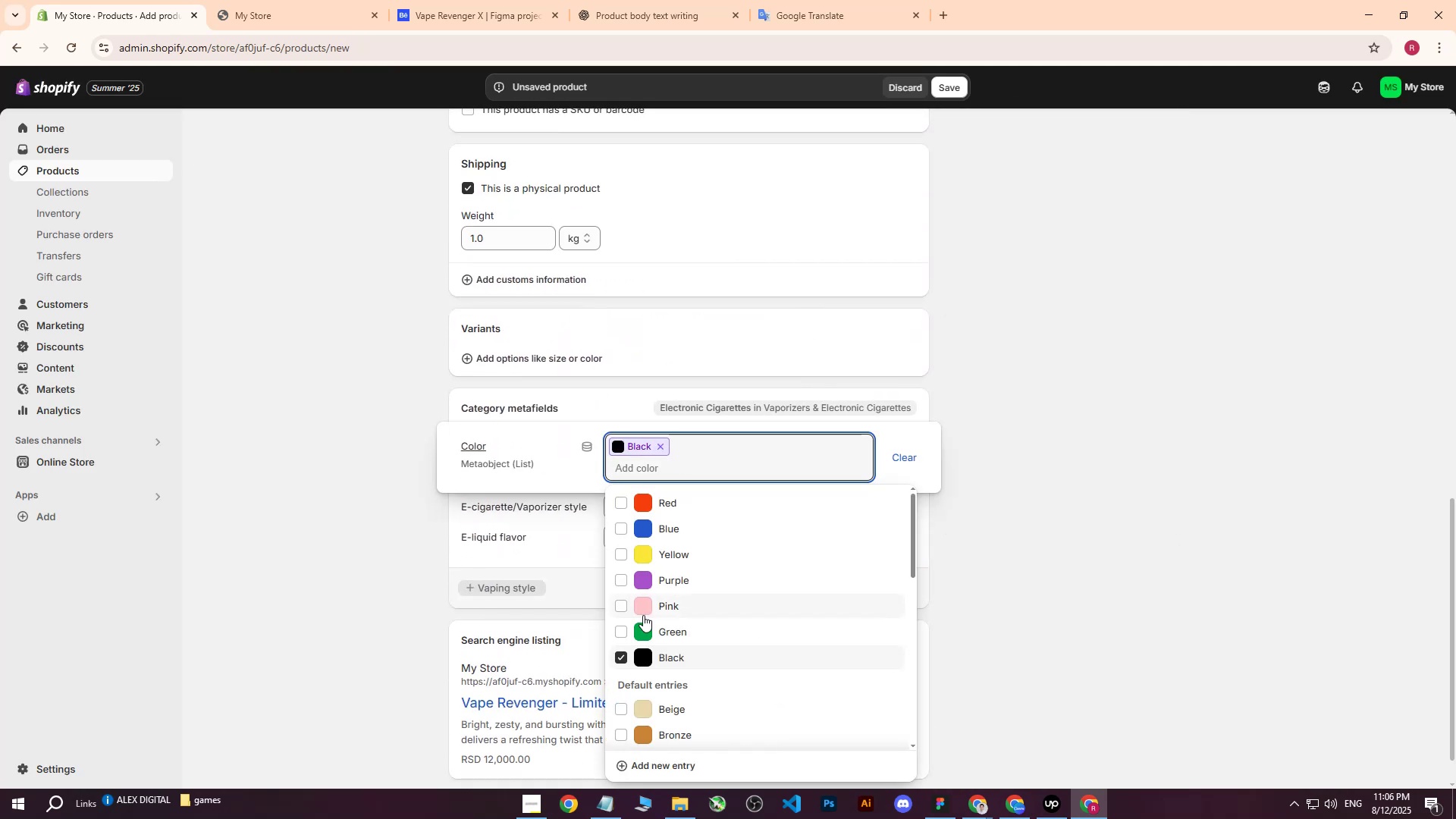 
scroll: coordinate [653, 650], scroll_direction: down, amount: 3.0
 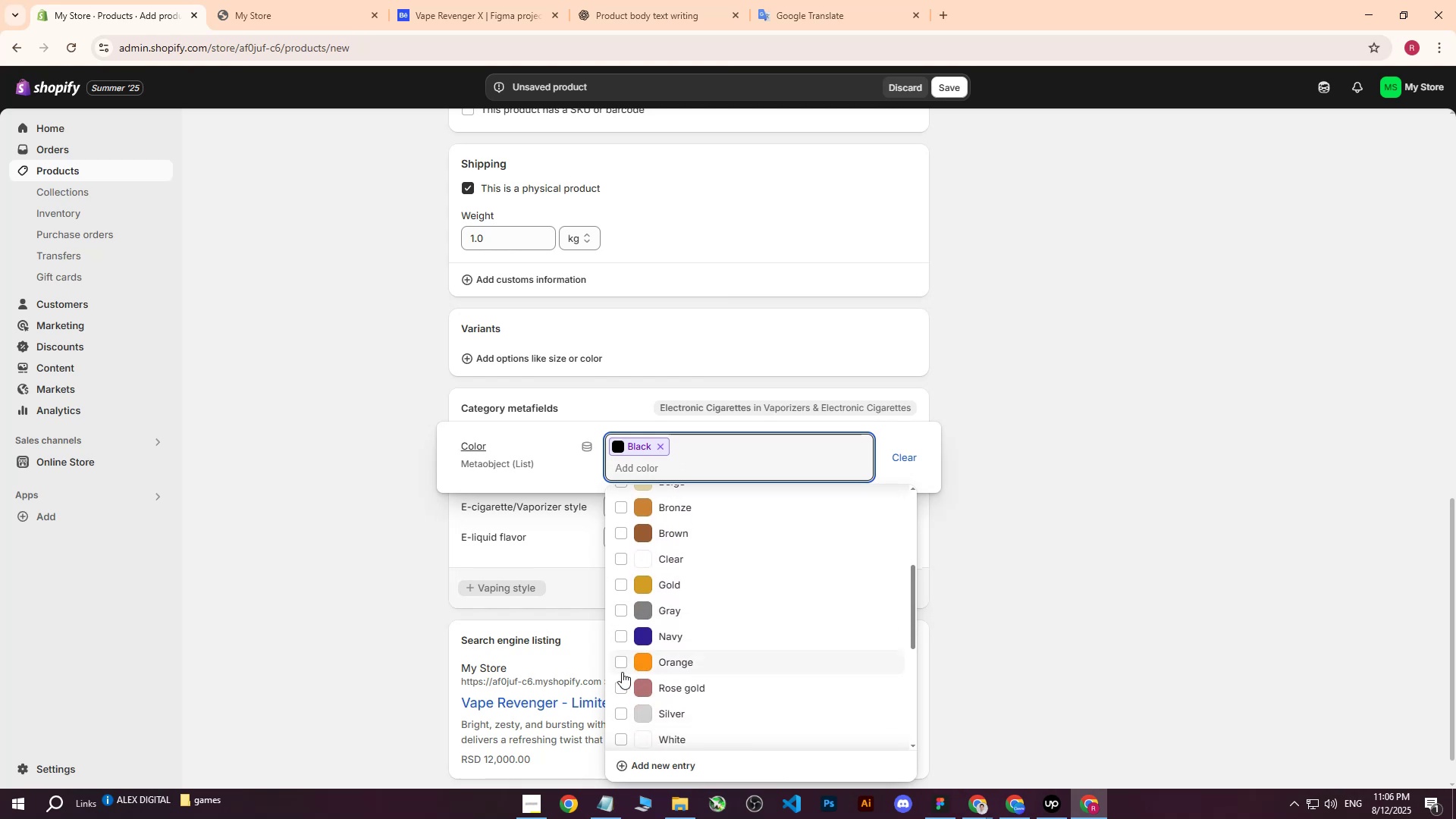 
left_click([620, 665])
 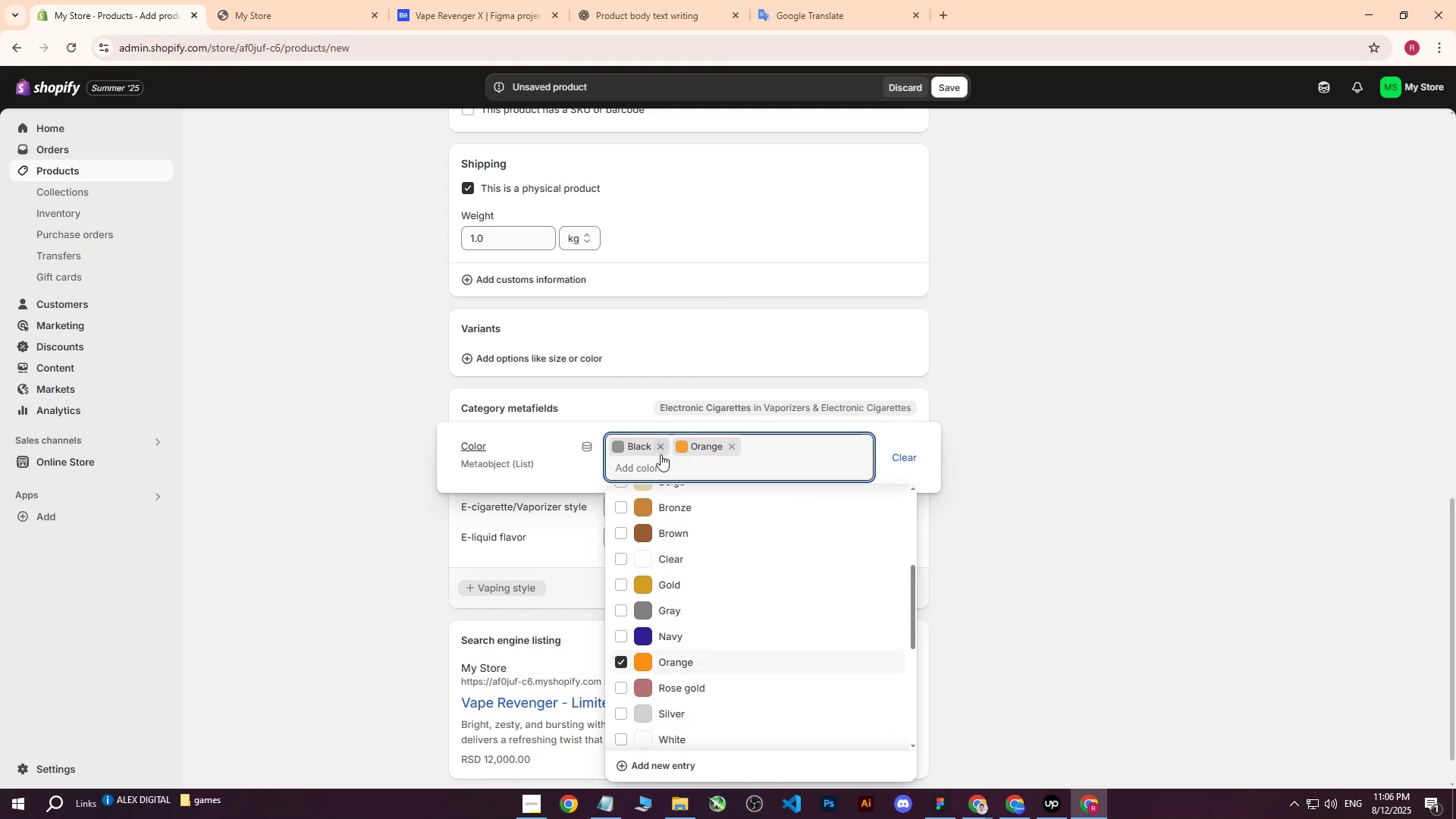 
double_click([661, 450])
 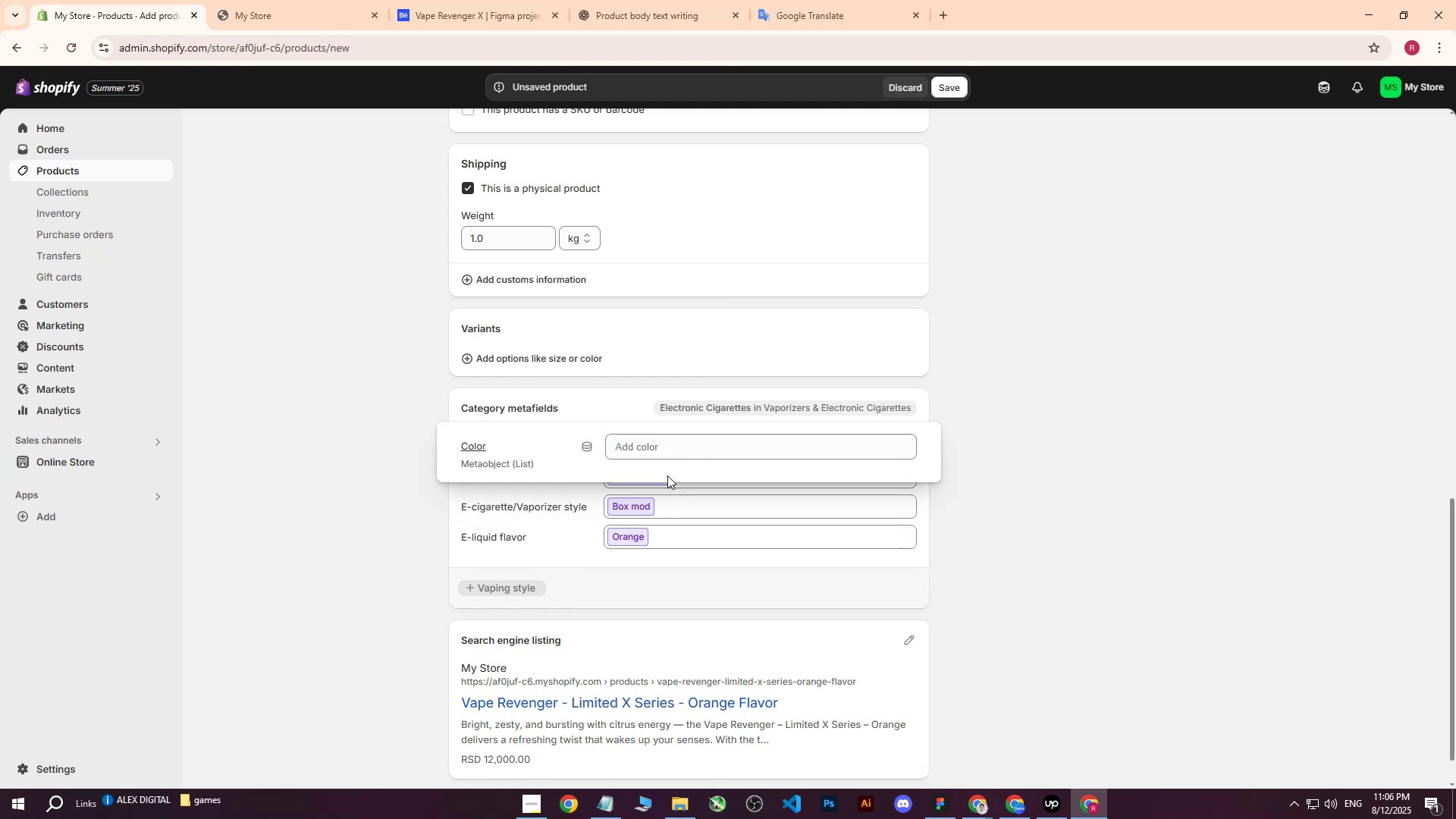 
left_click([629, 453])
 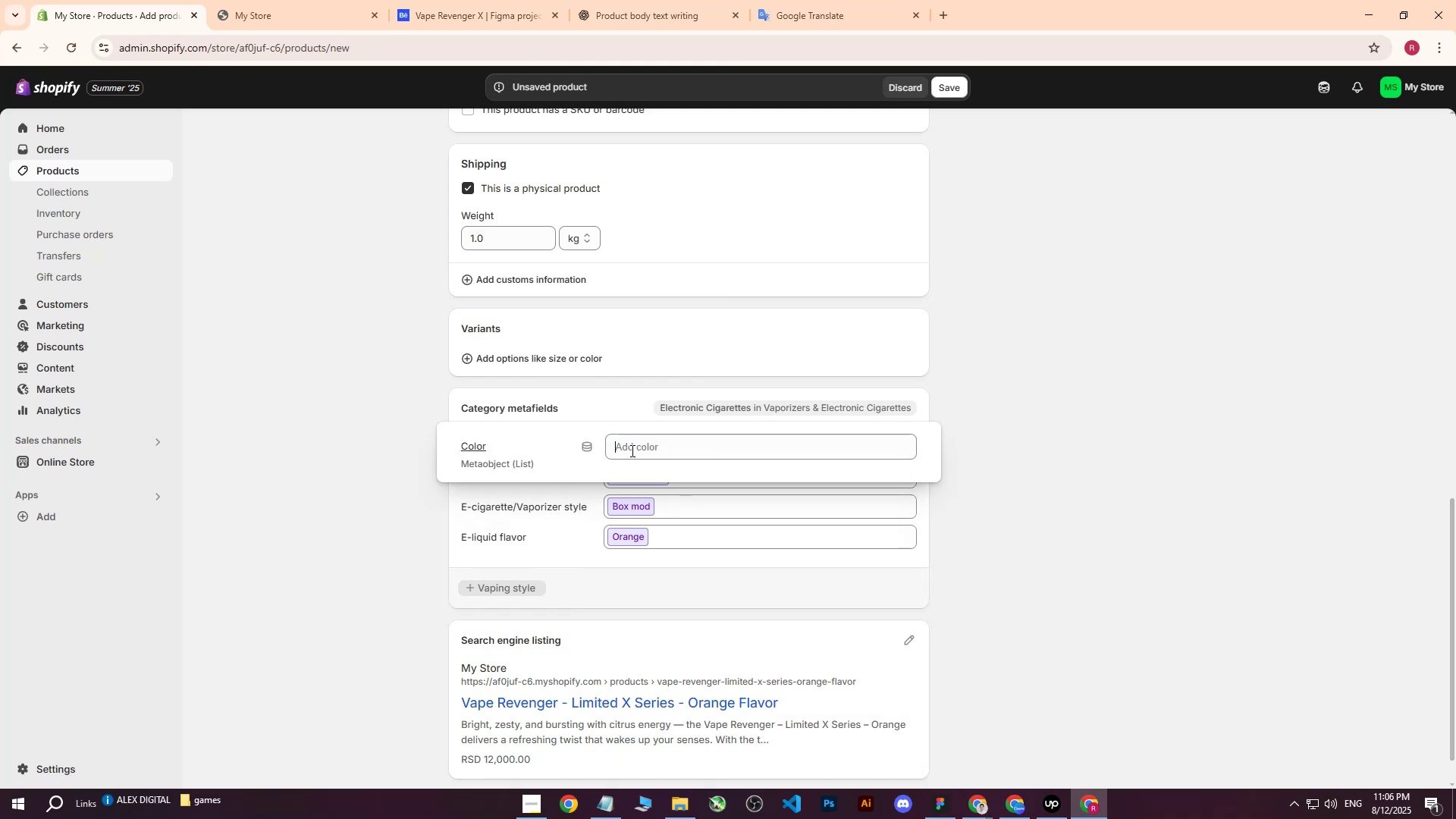 
type(orange)
 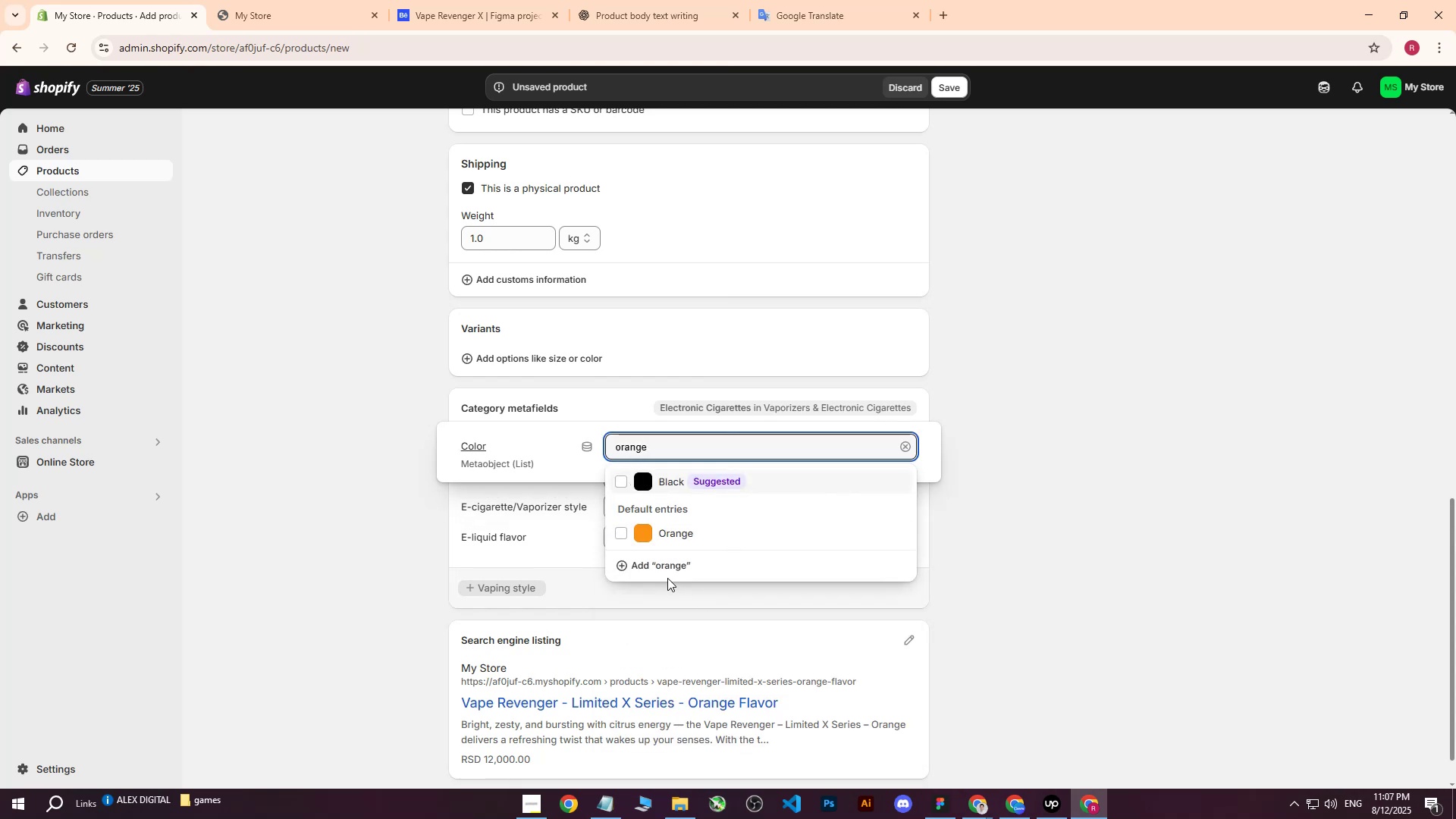 
left_click([651, 535])
 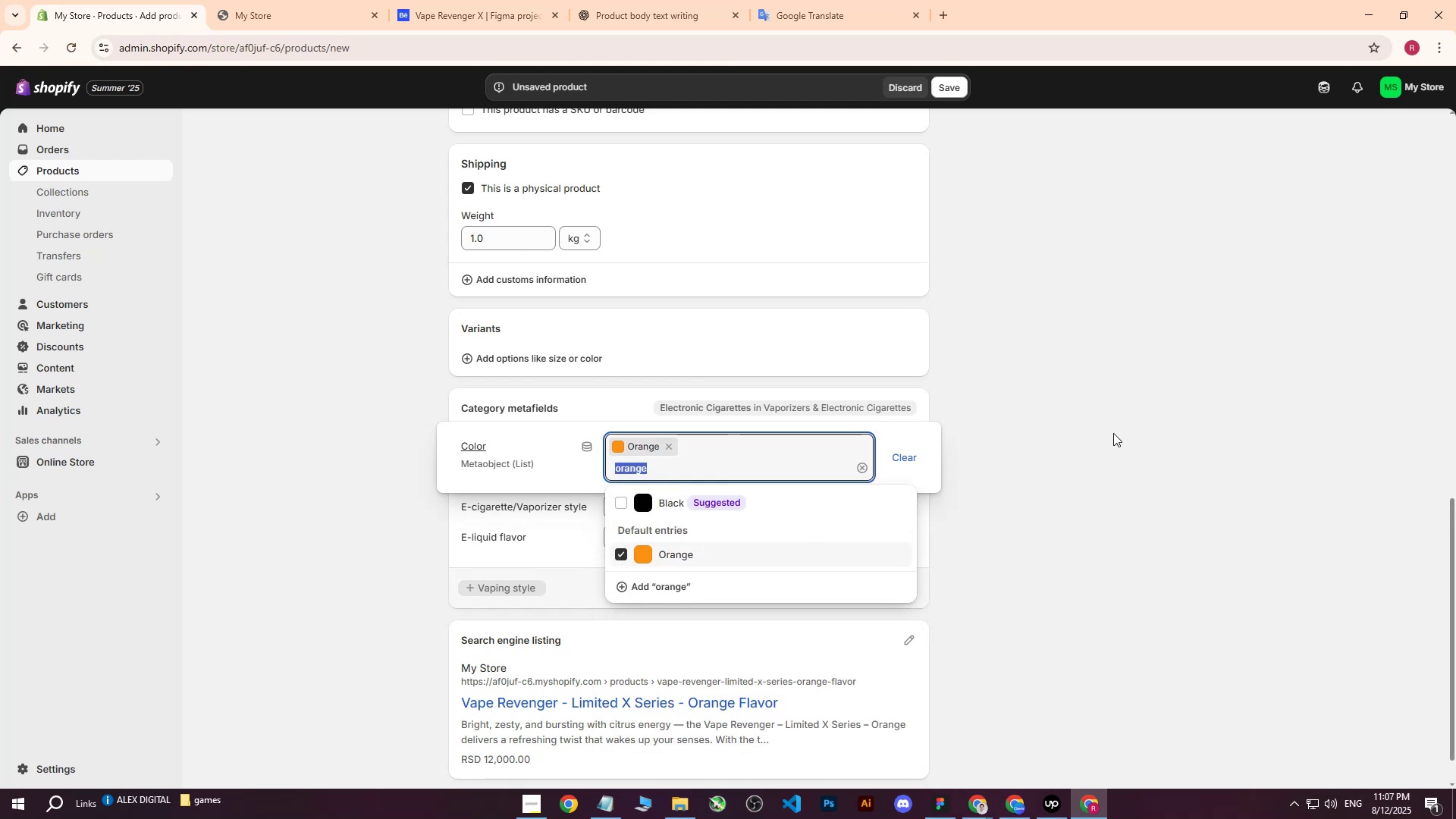 
left_click([1112, 433])
 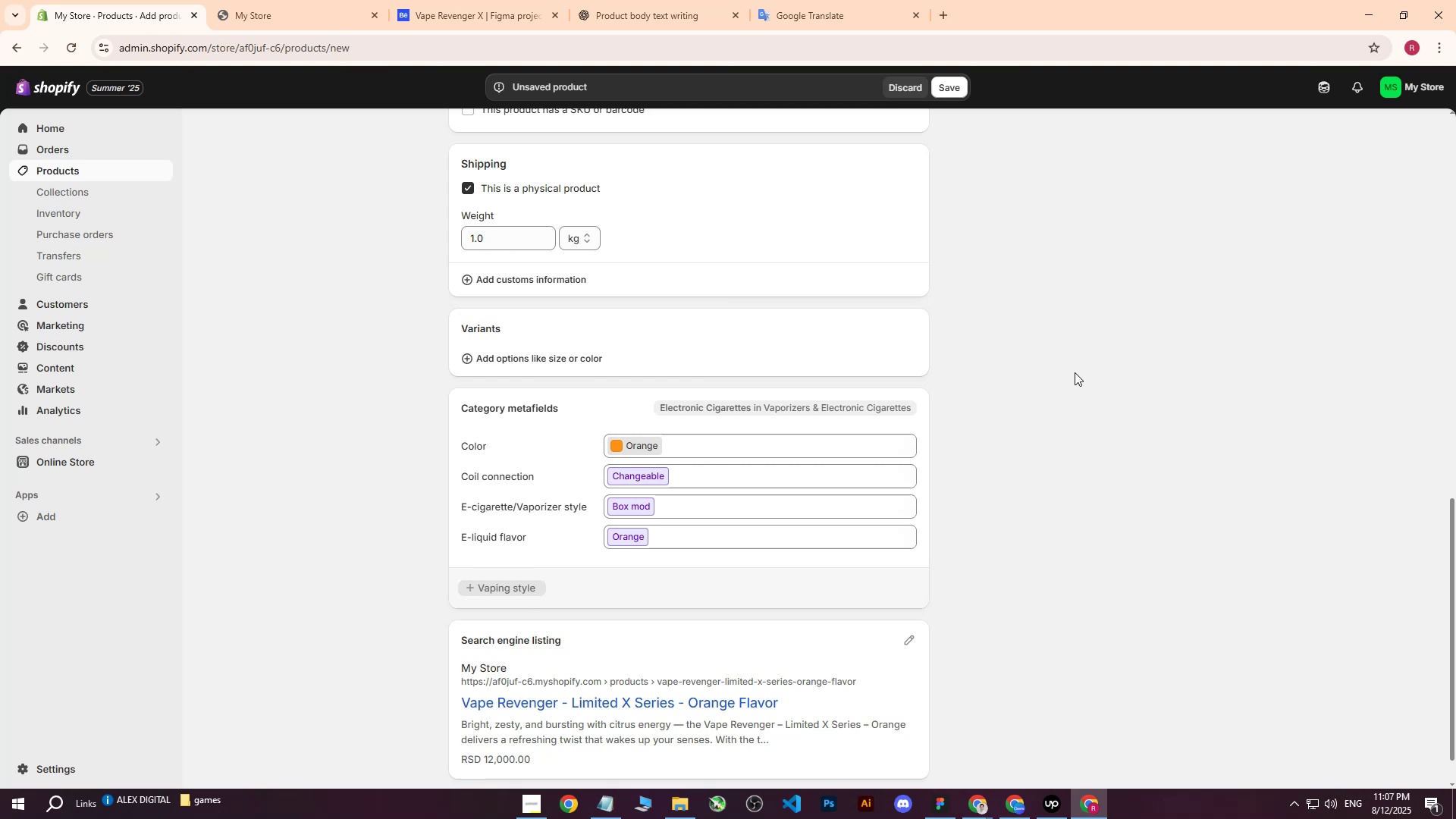 
scroll: coordinate [955, 193], scroll_direction: up, amount: 18.0
 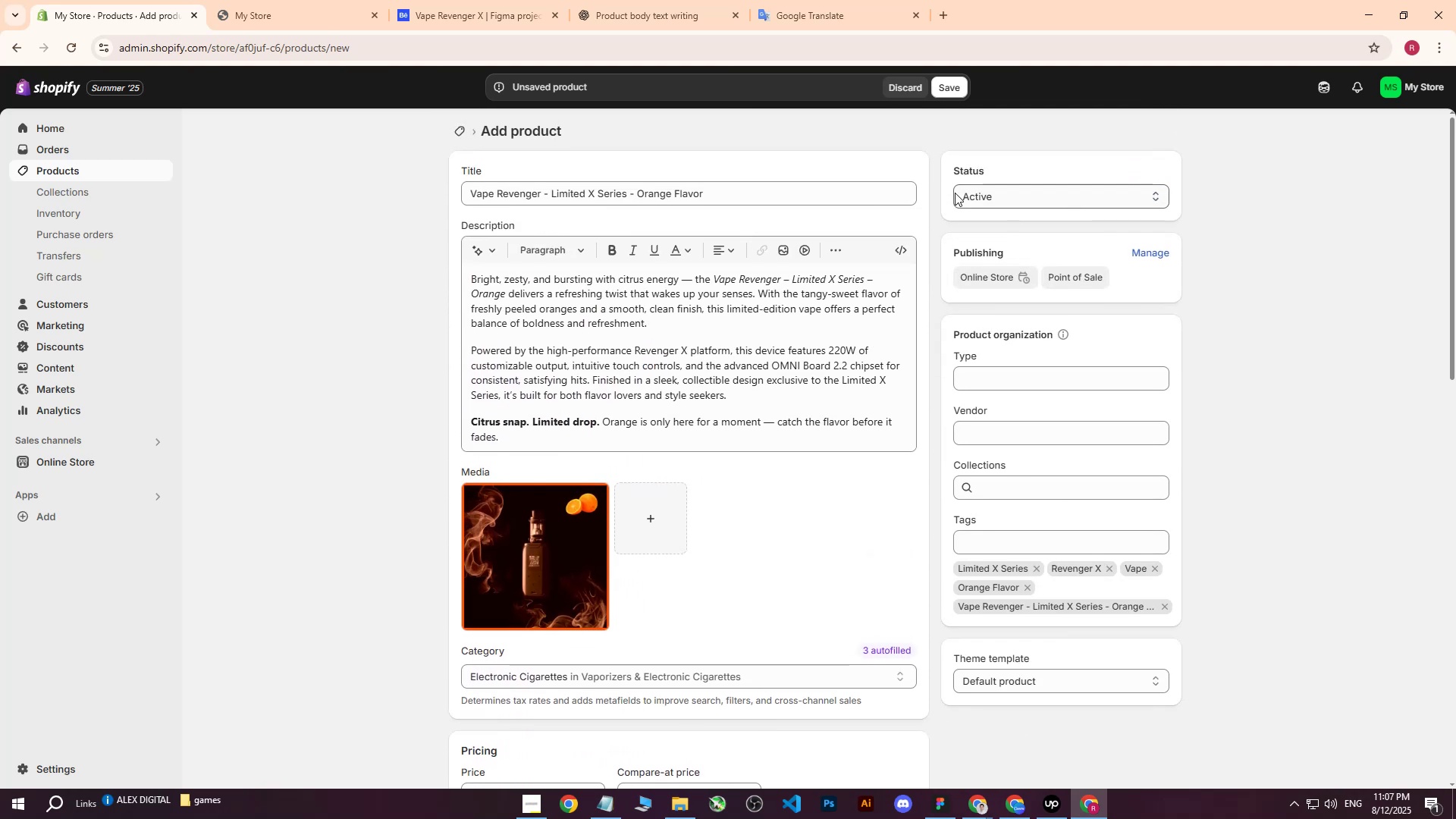 
wait(6.03)
 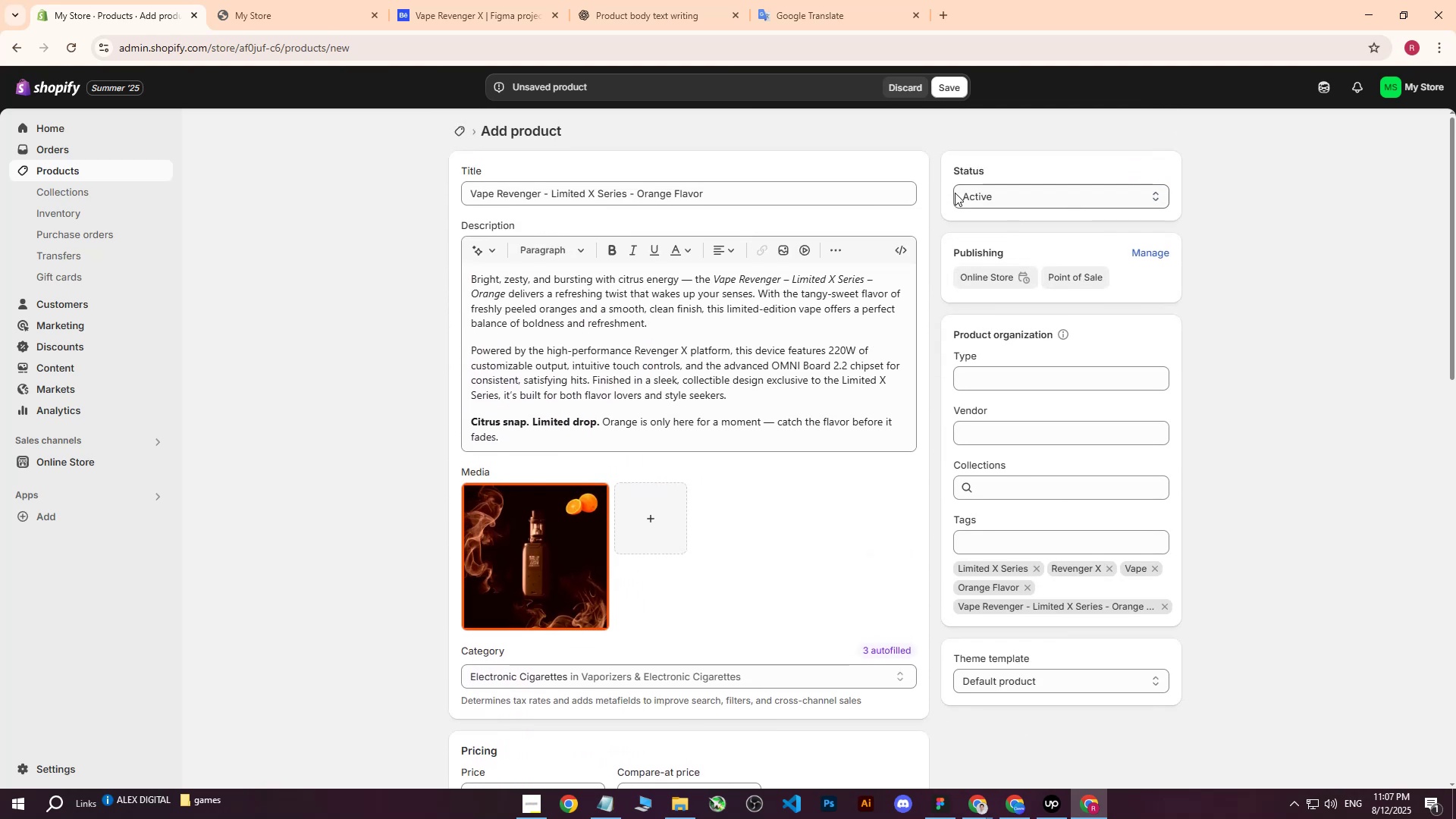 
left_click([952, 86])
 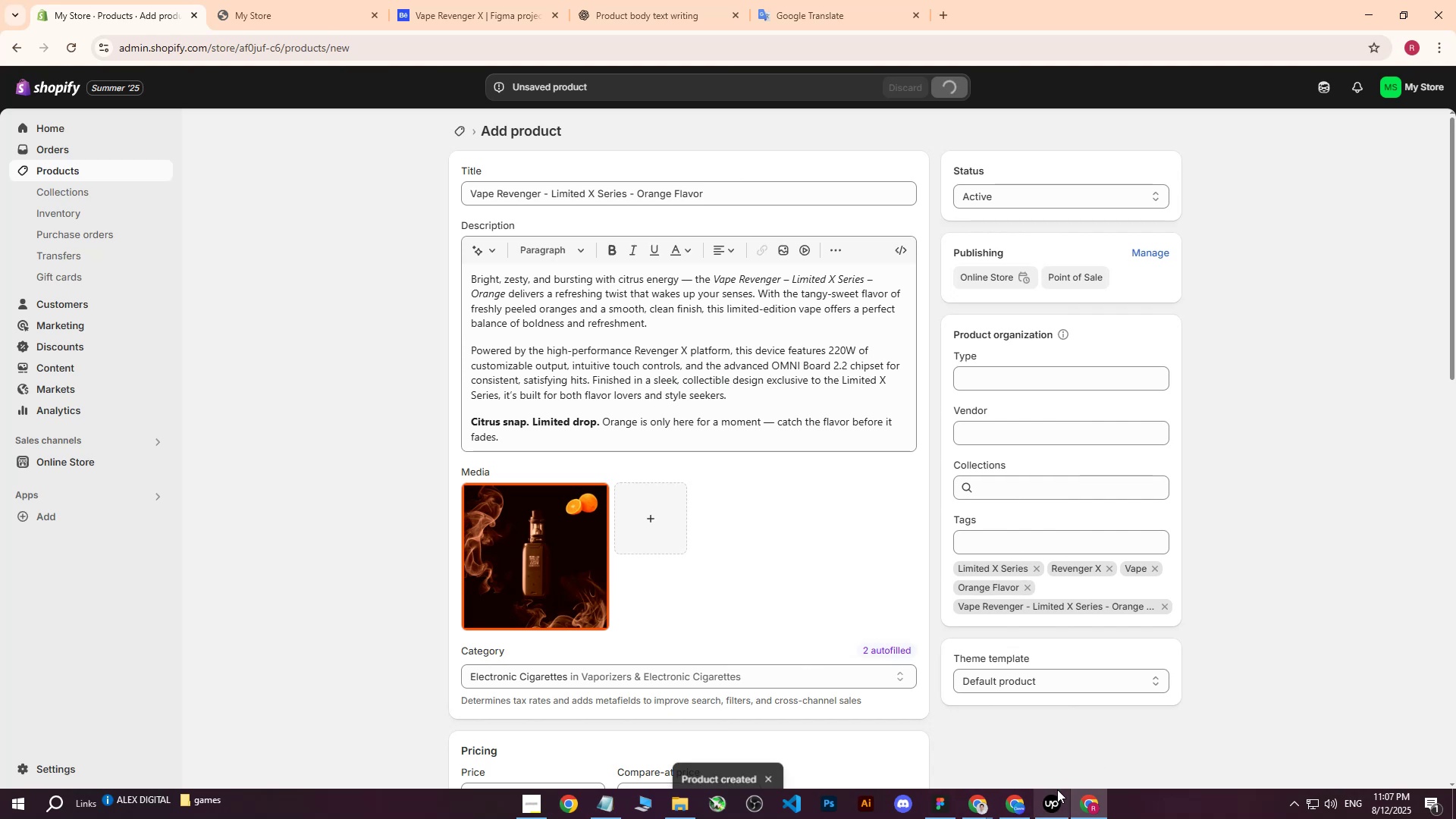 
scroll: coordinate [867, 484], scroll_direction: up, amount: 5.0
 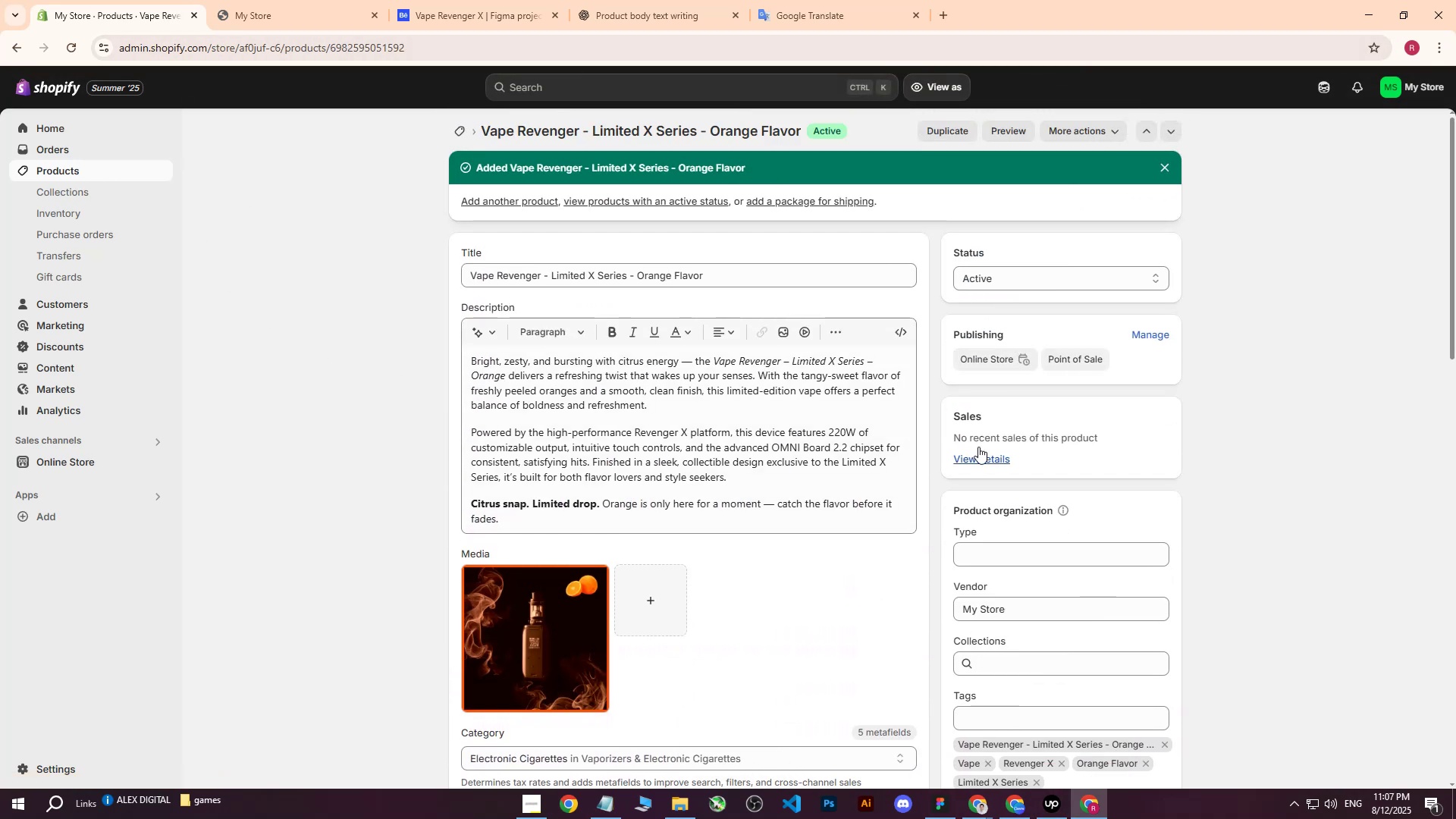 
scroll: coordinate [977, 444], scroll_direction: down, amount: 1.0
 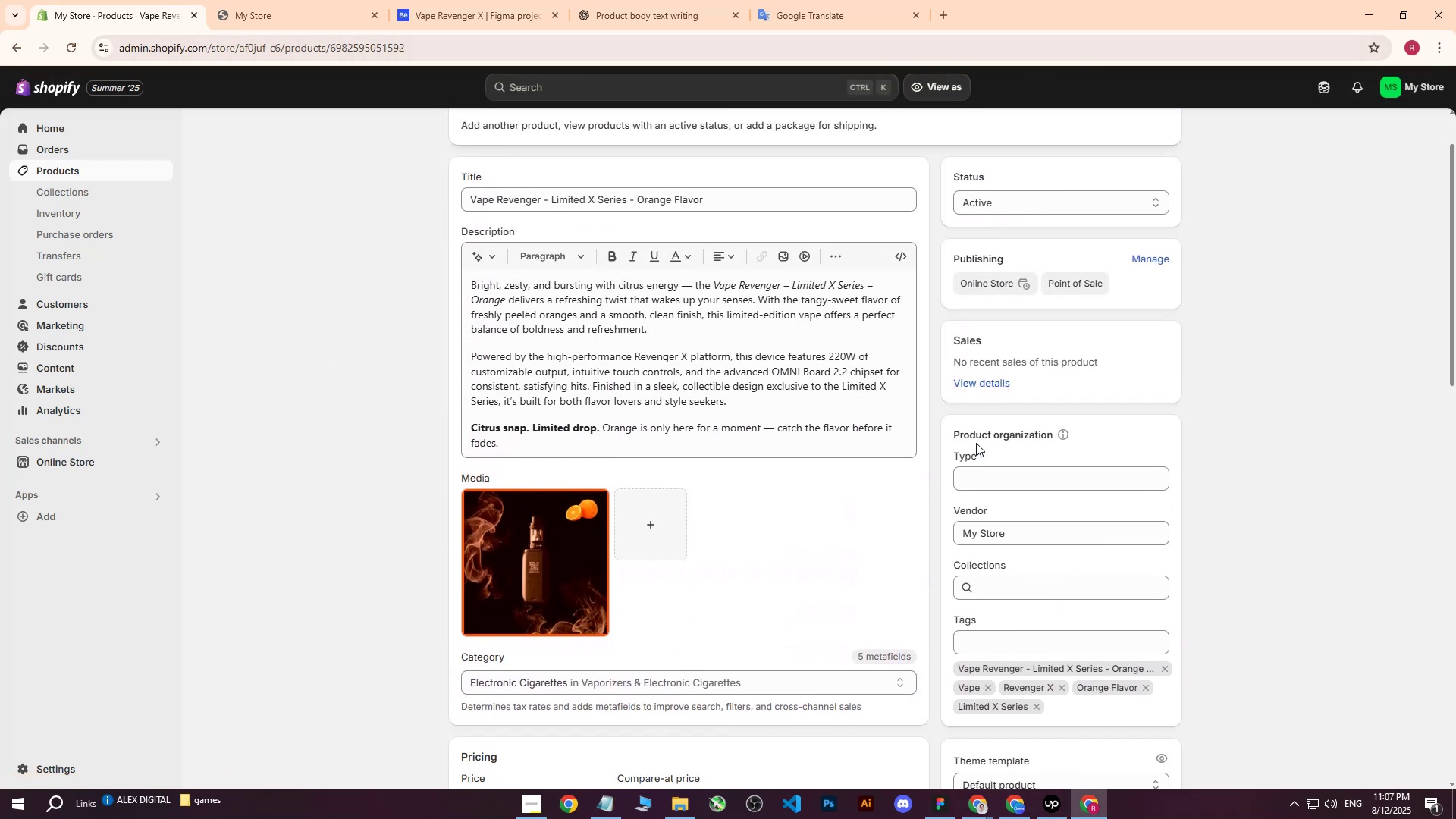 
scroll: coordinate [975, 442], scroll_direction: up, amount: 2.0
 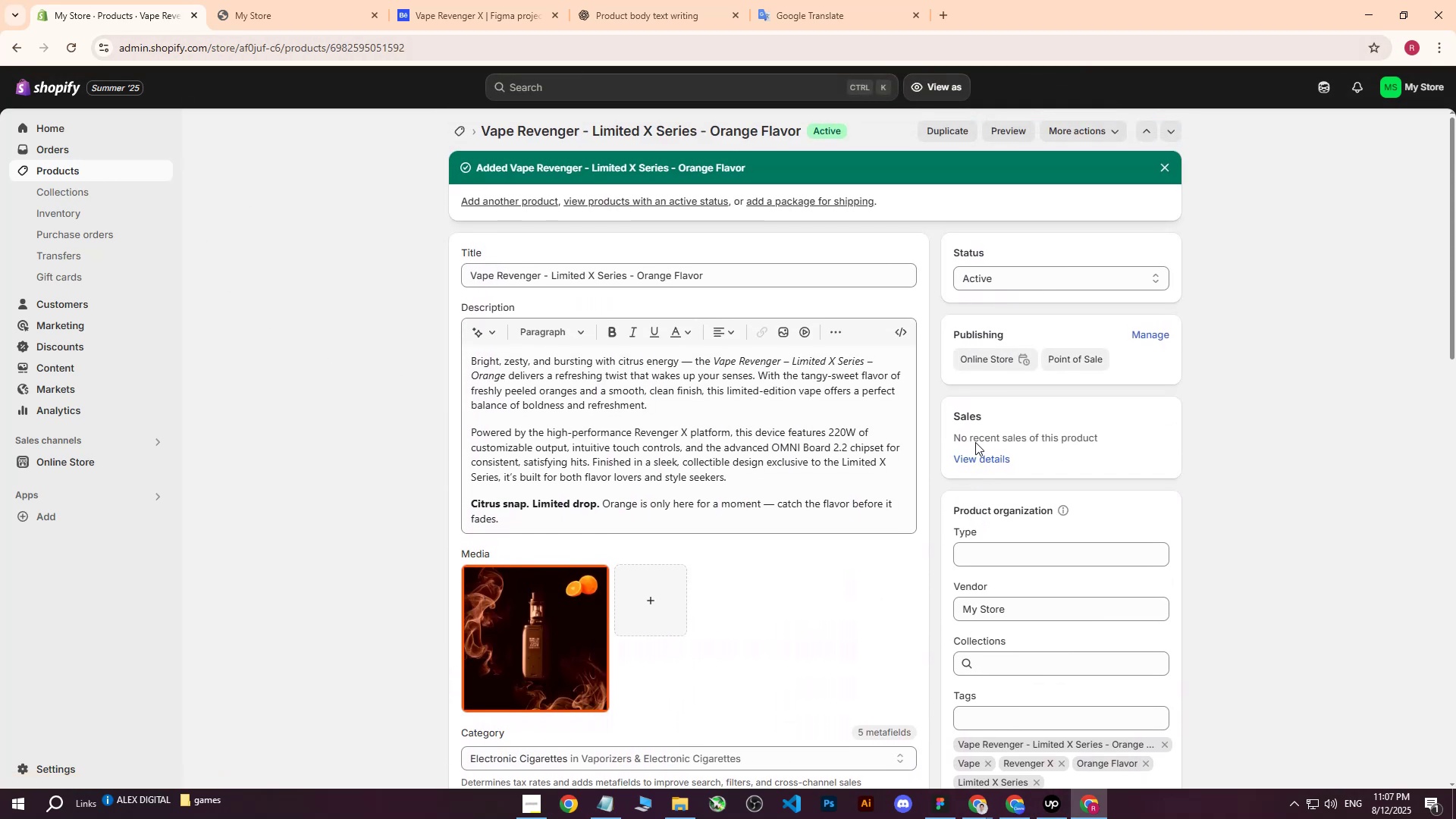 
scroll: coordinate [974, 441], scroll_direction: none, amount: 0.0
 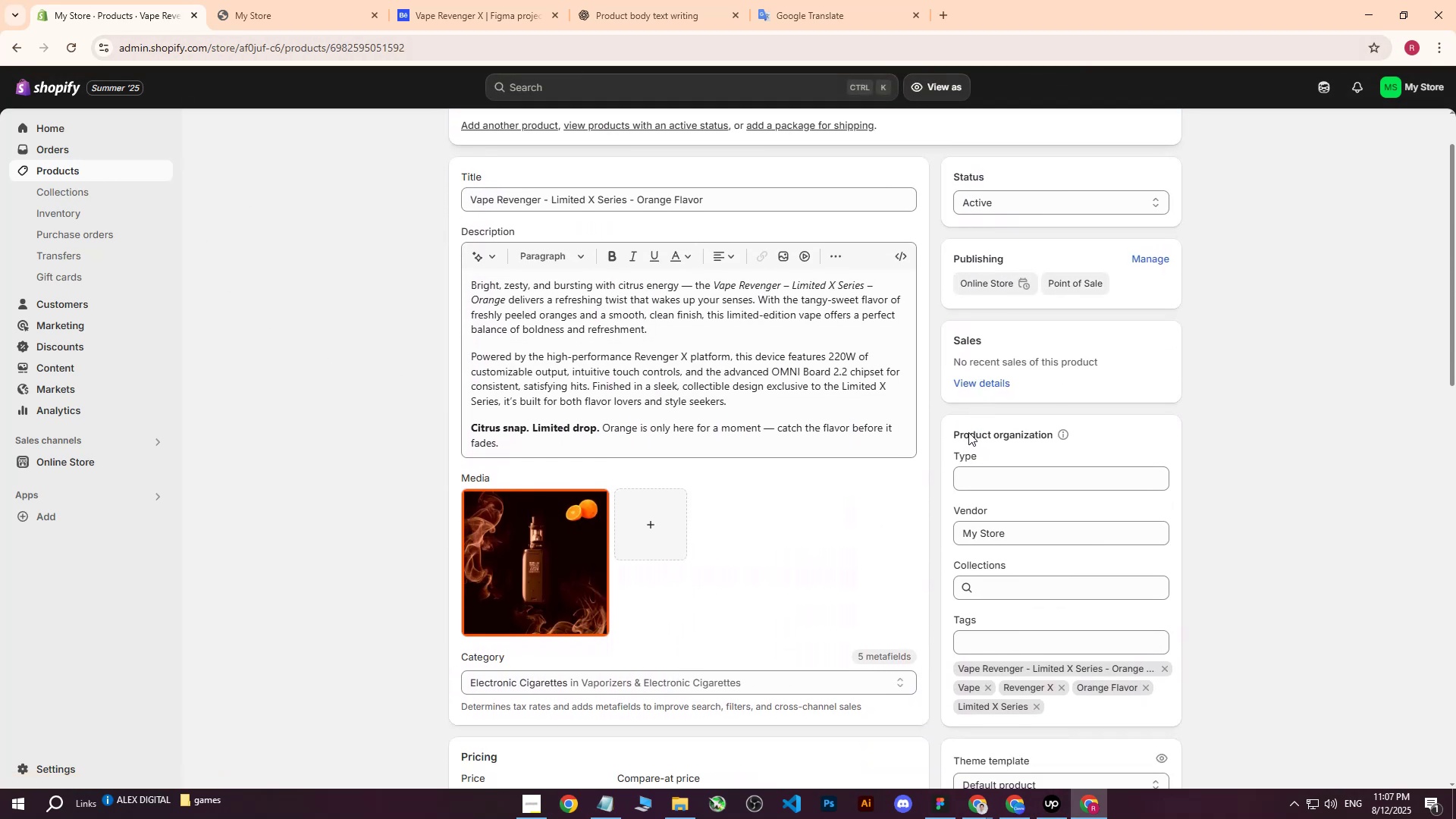 
scroll: coordinate [767, 381], scroll_direction: up, amount: 3.0
 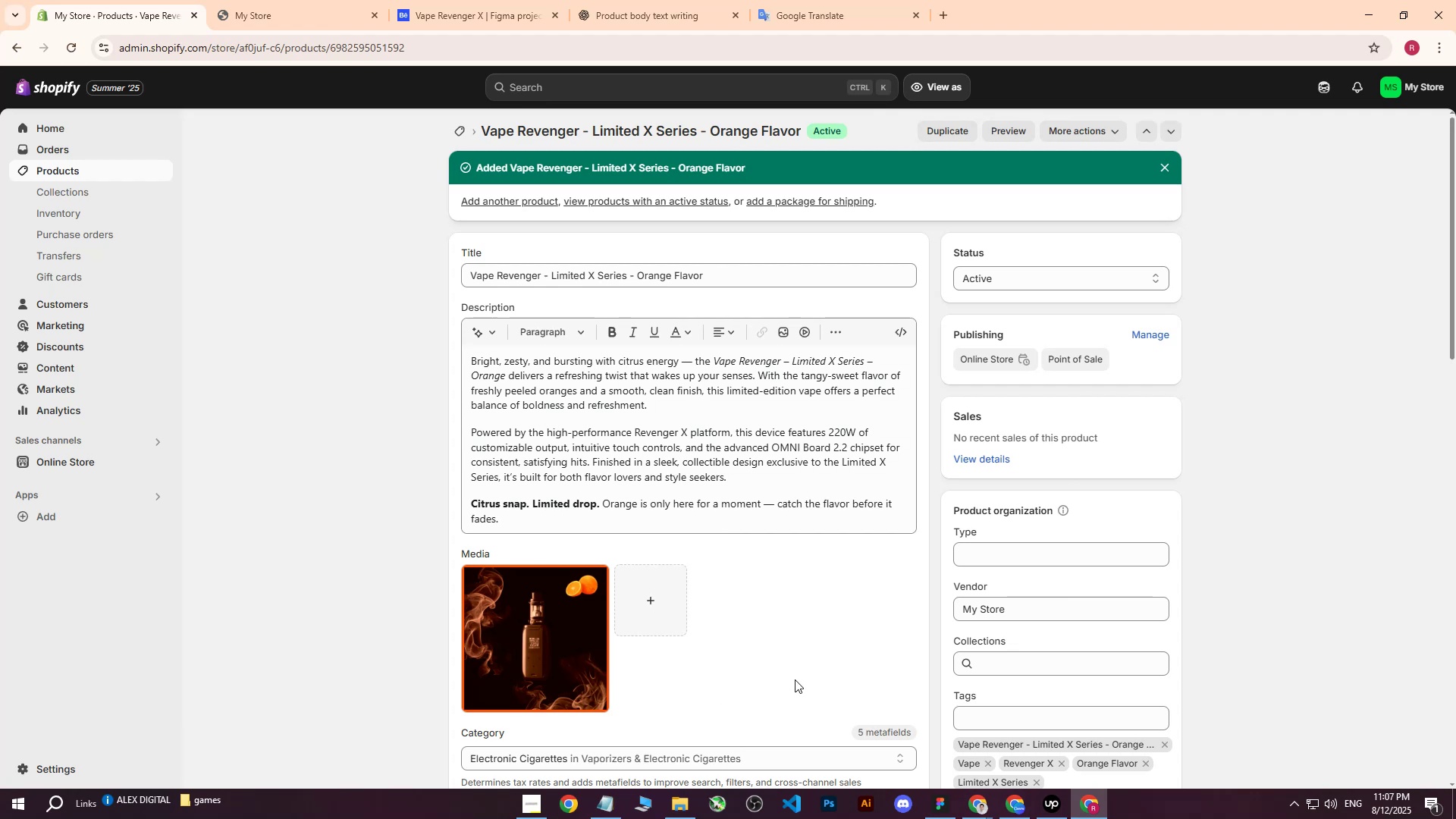 
wait(11.08)
 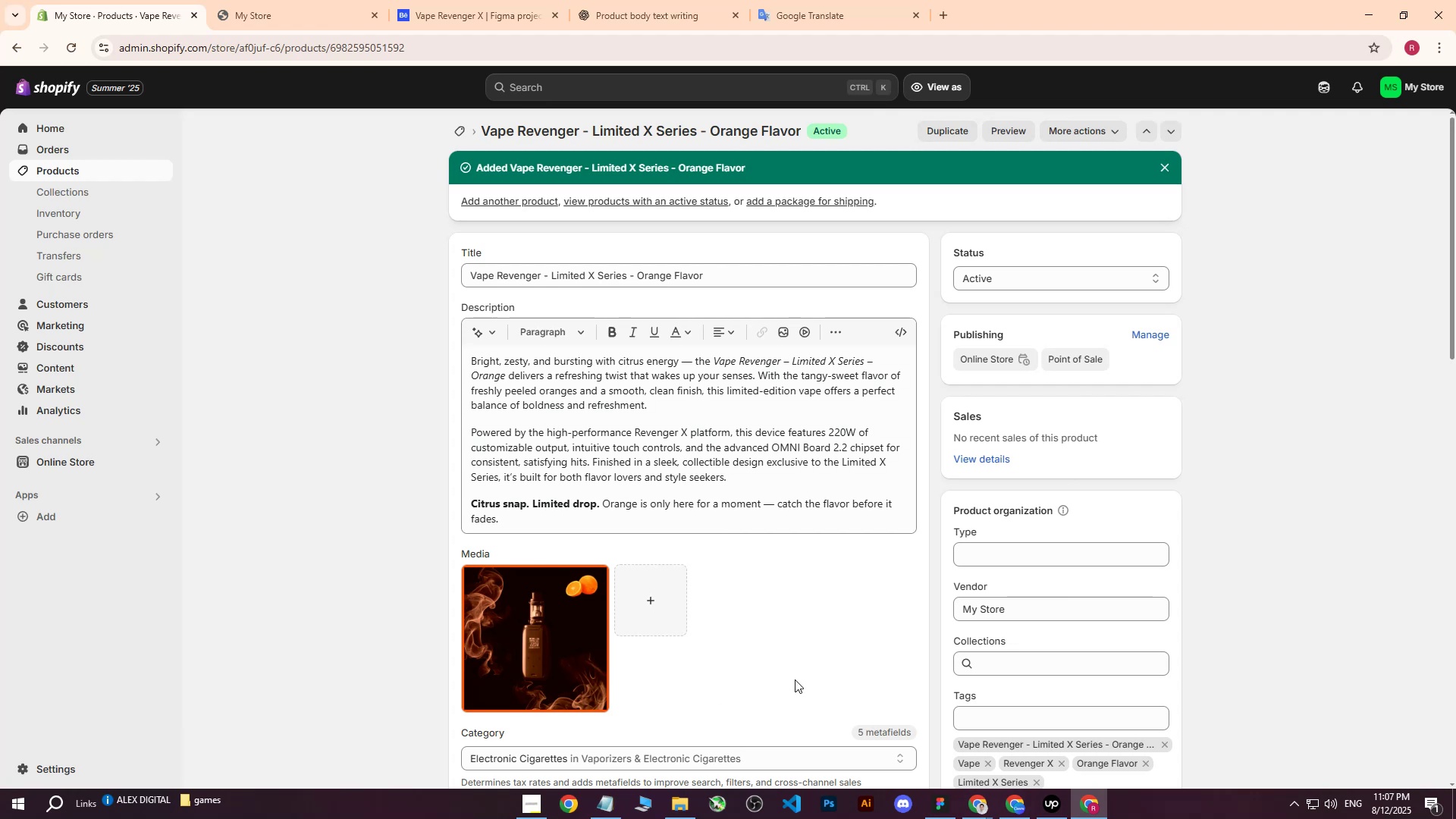 
scroll: coordinate [924, 546], scroll_direction: up, amount: 9.0
 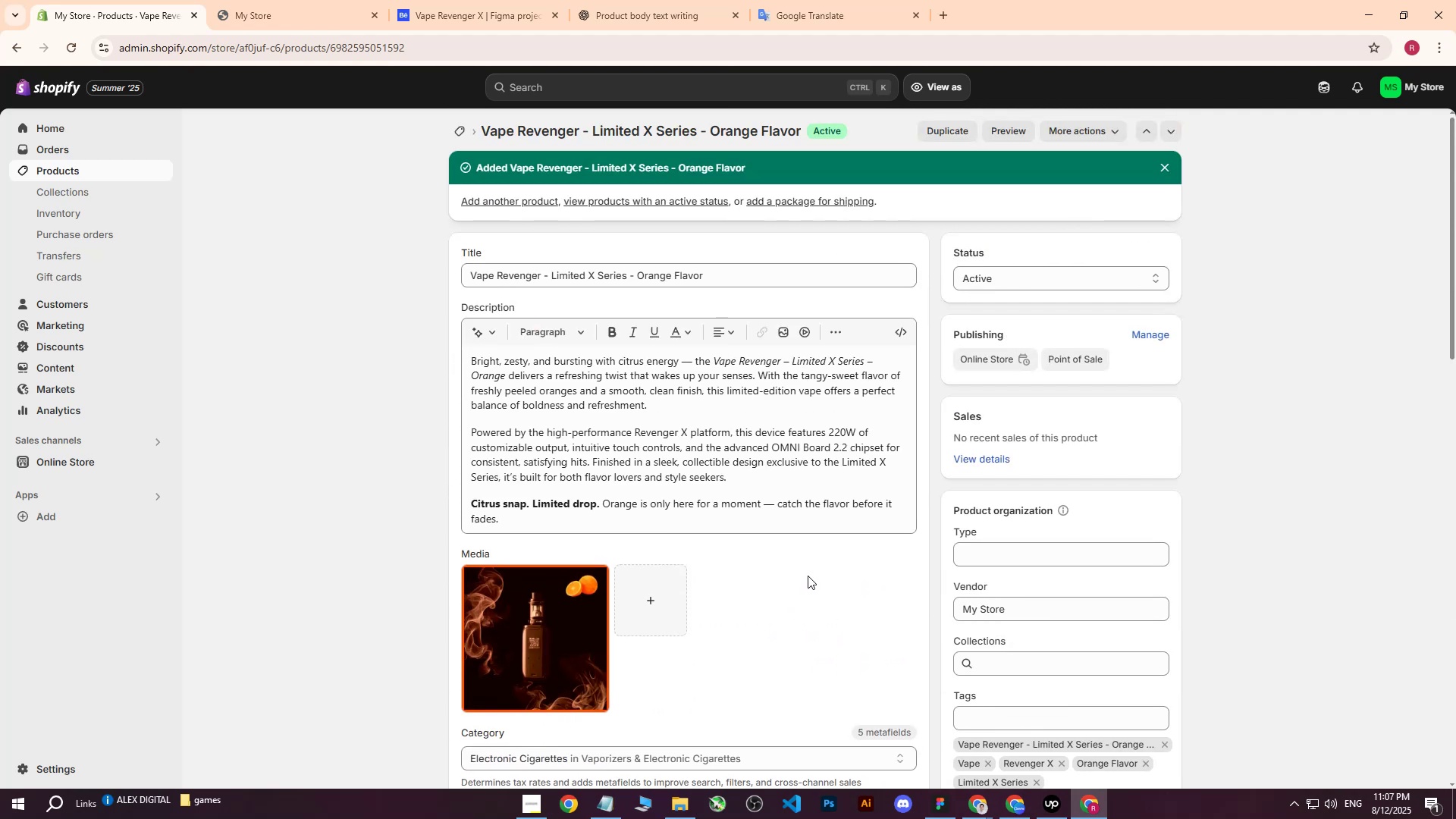 
wait(5.59)
 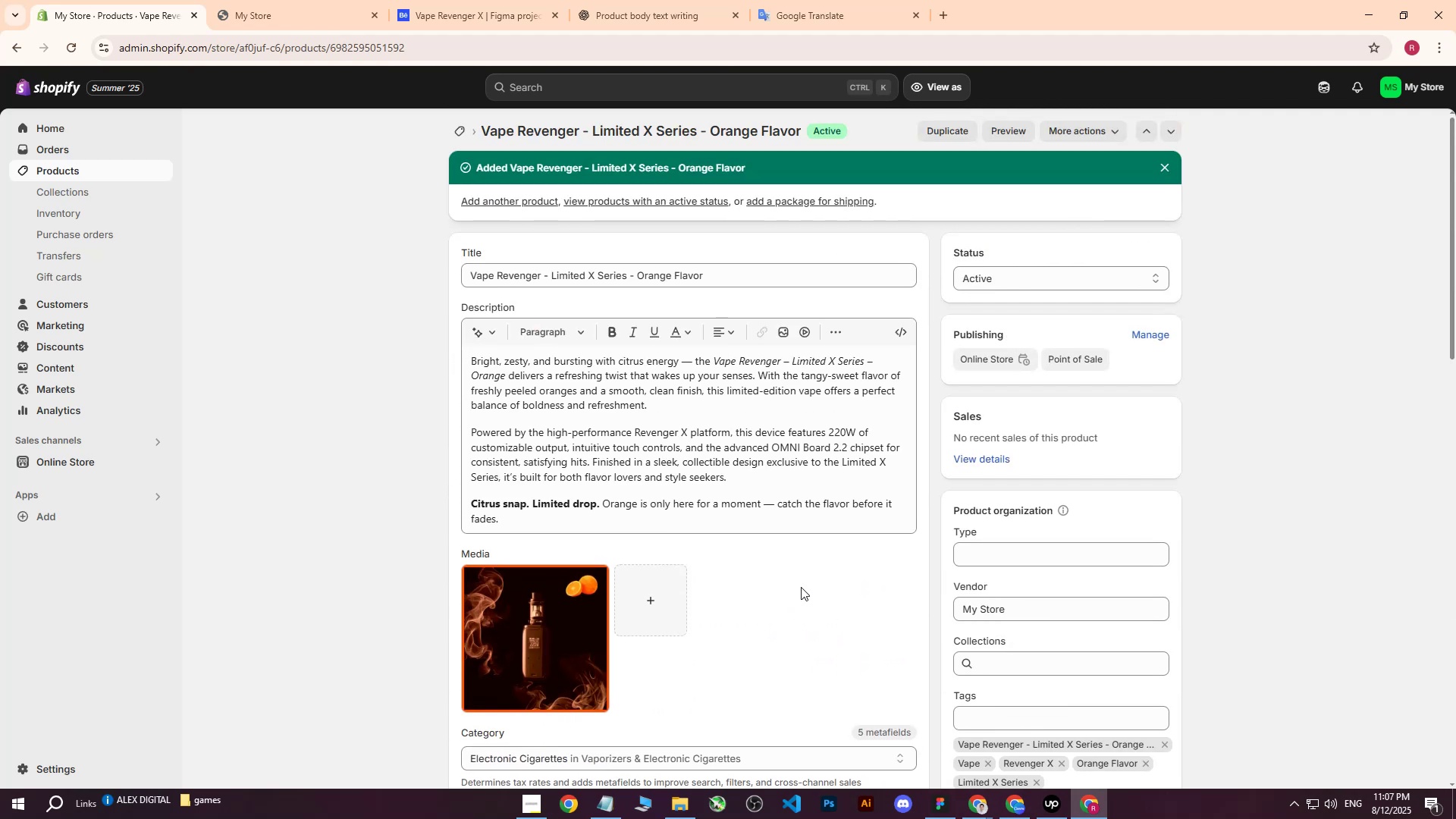 
scroll: coordinate [548, 111], scroll_direction: up, amount: 6.0
 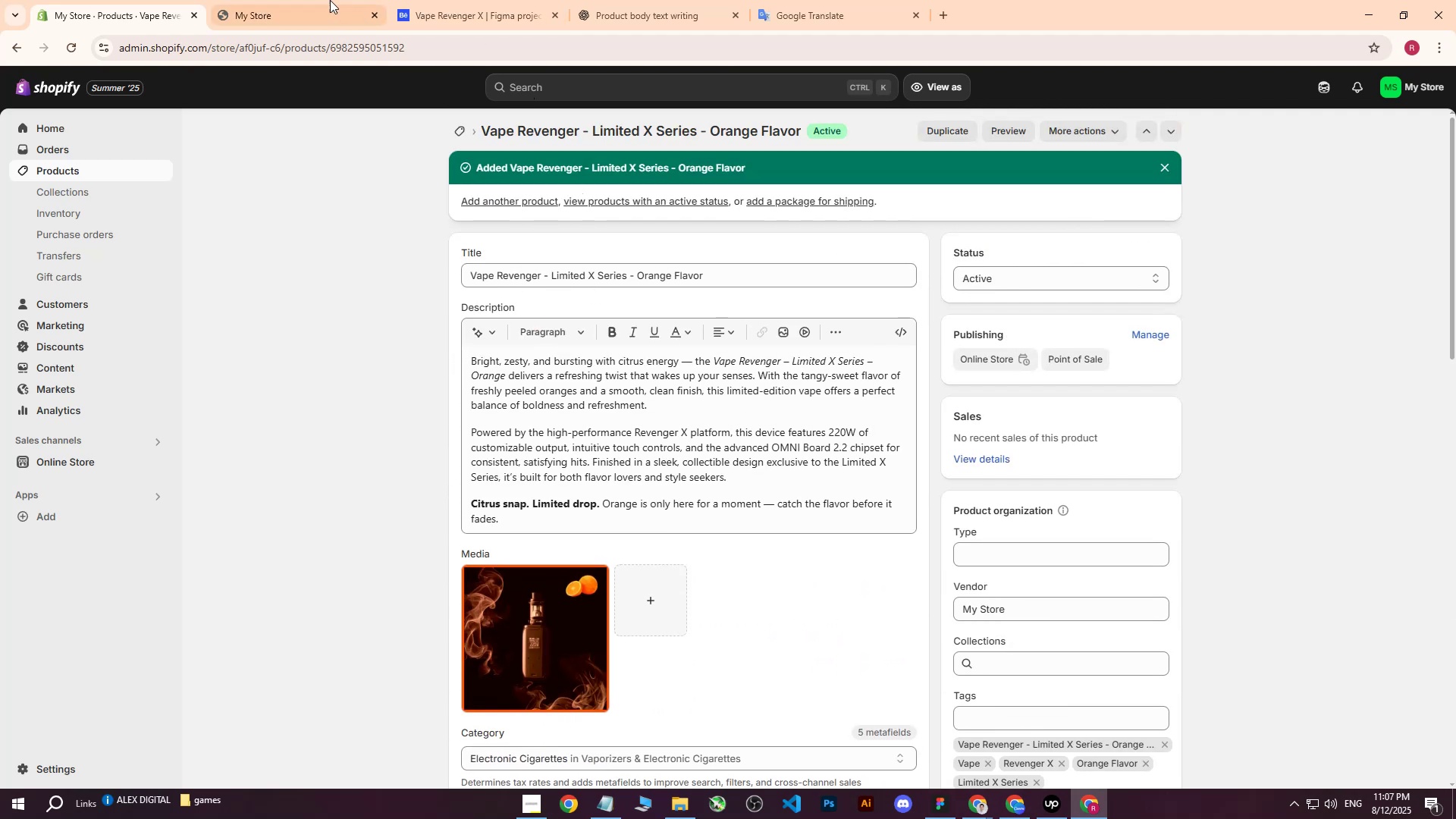 
left_click([328, 0])
 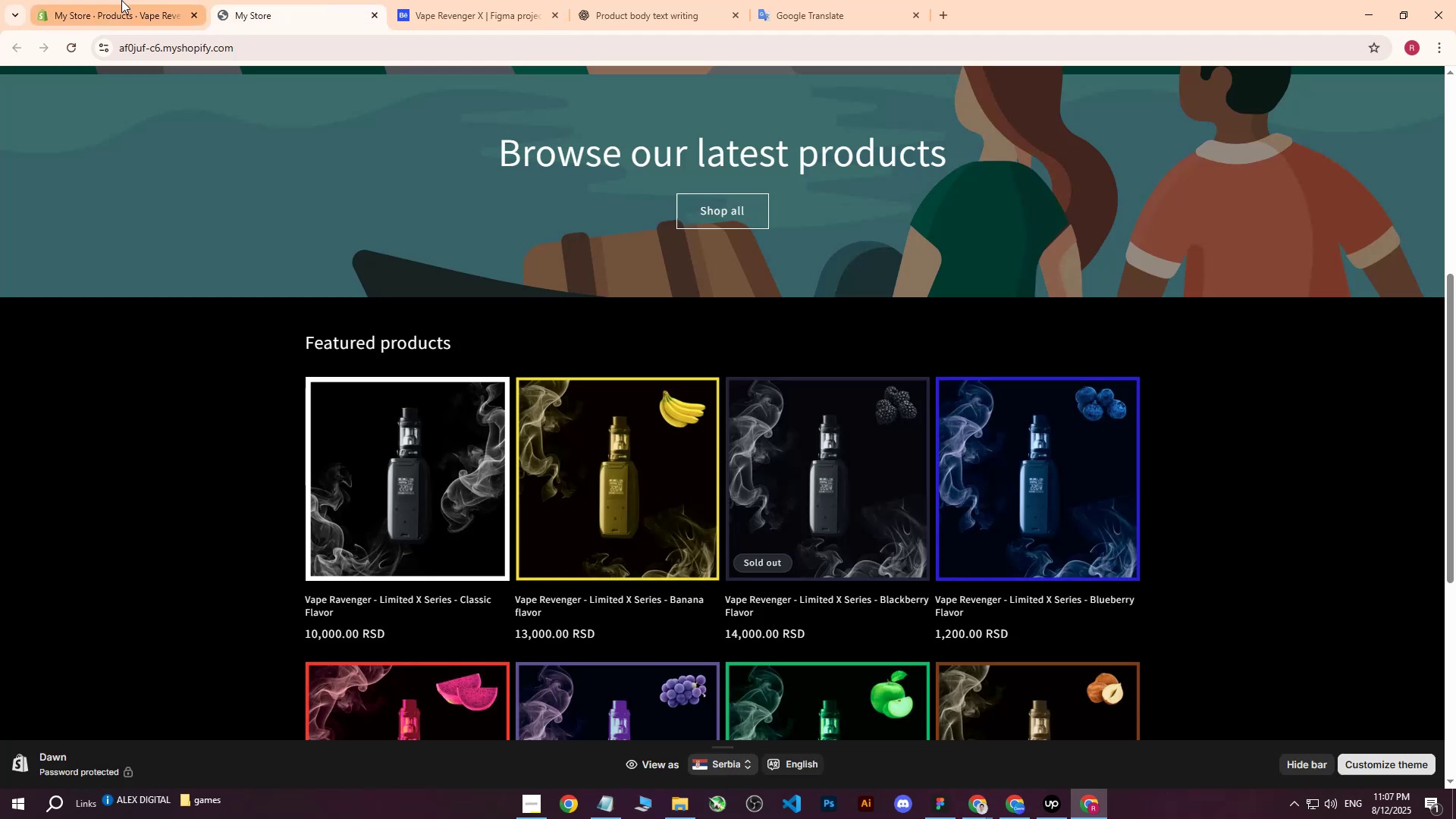 
left_click([105, 0])
 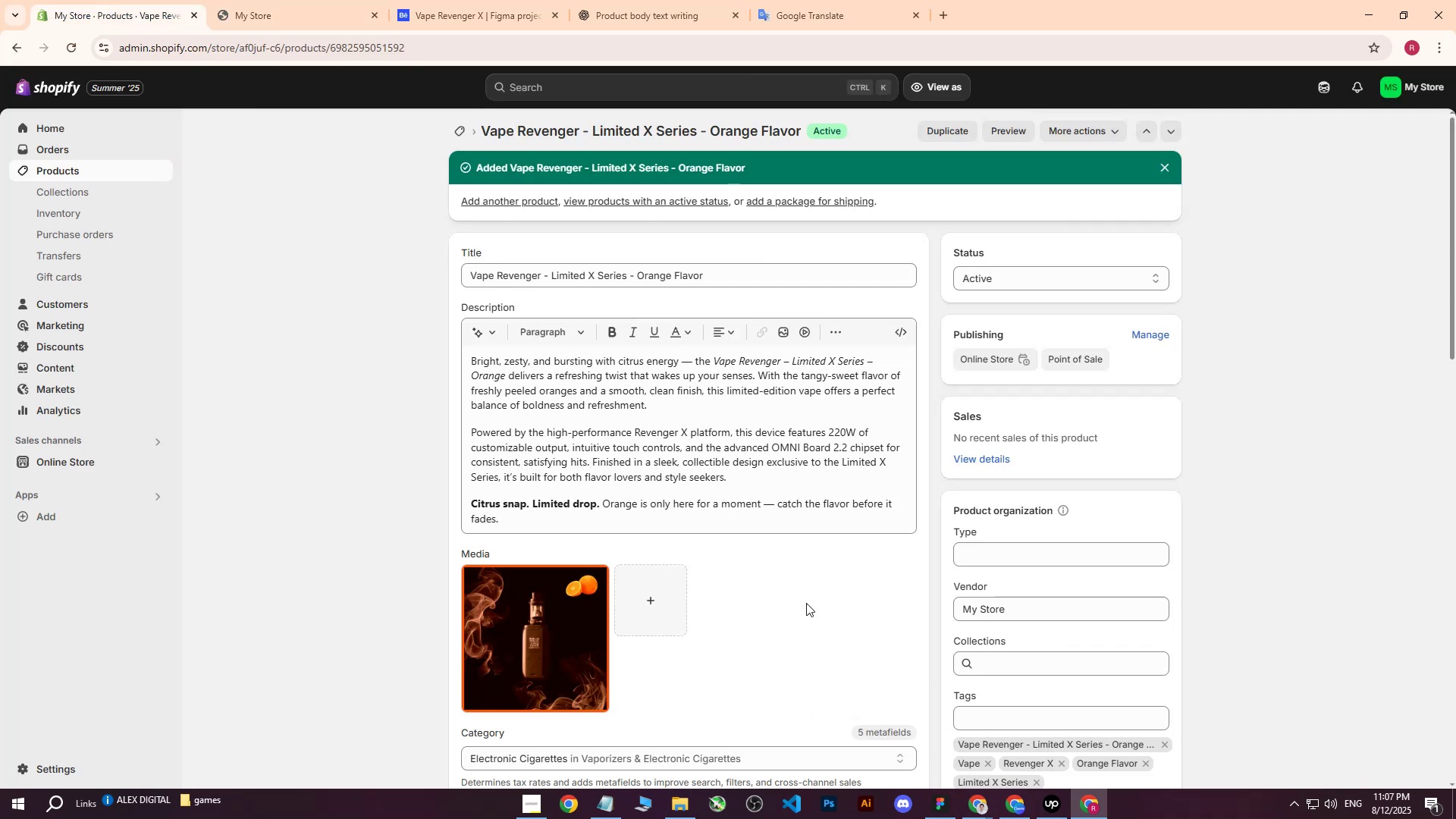 
scroll: coordinate [604, 604], scroll_direction: down, amount: 2.0
 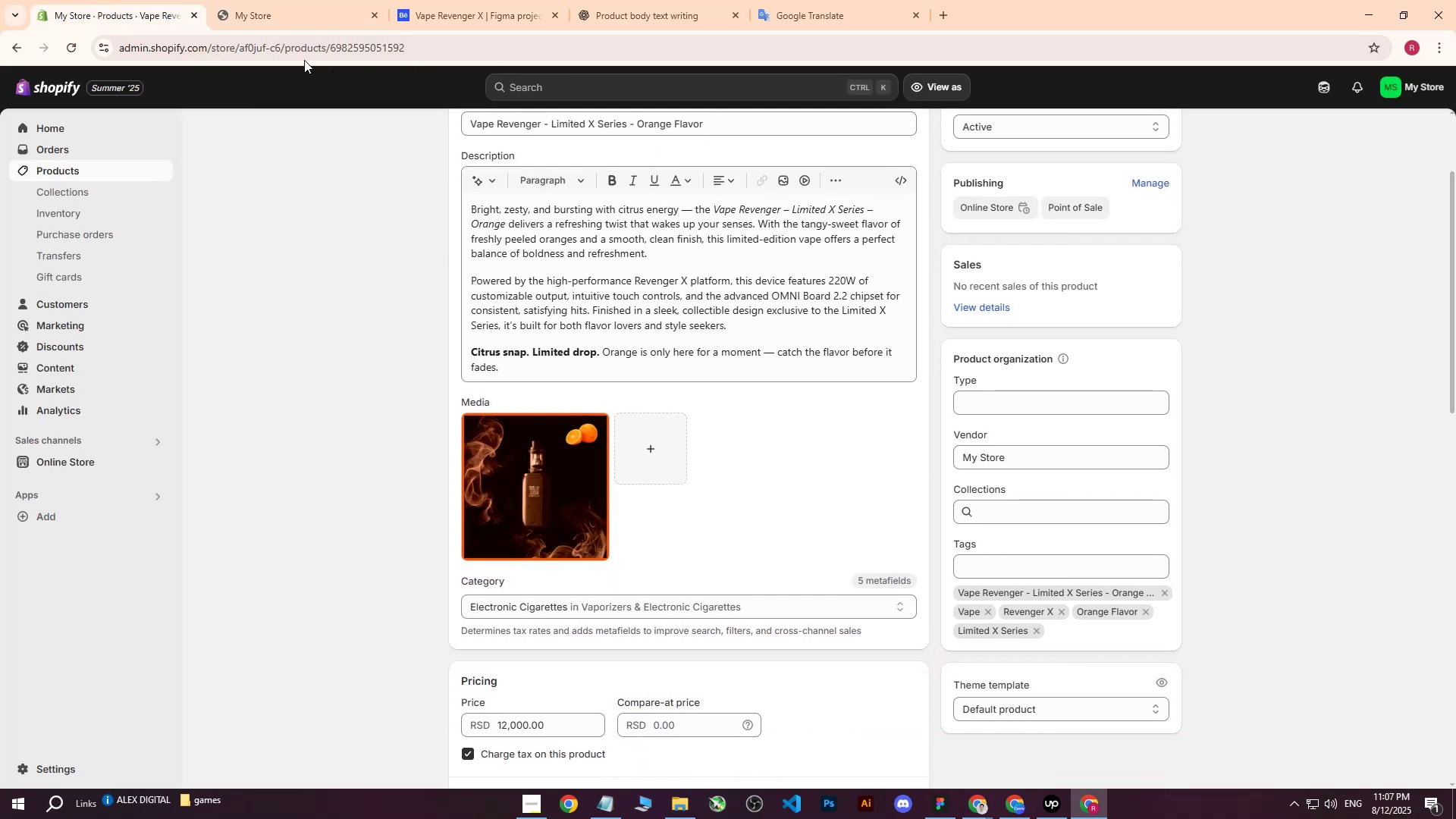 
double_click([105, 0])
 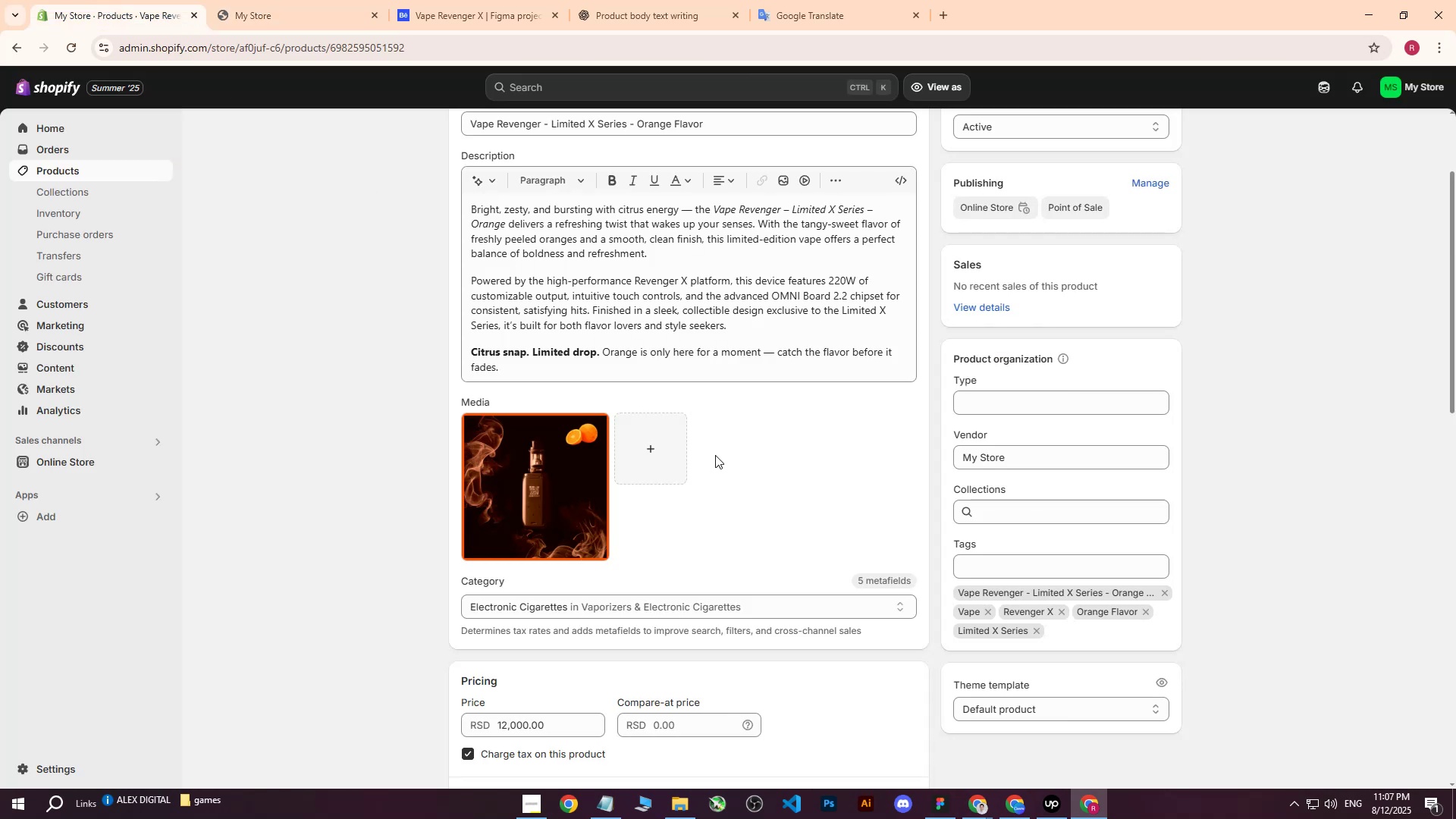 
scroll: coordinate [667, 444], scroll_direction: up, amount: 6.0
 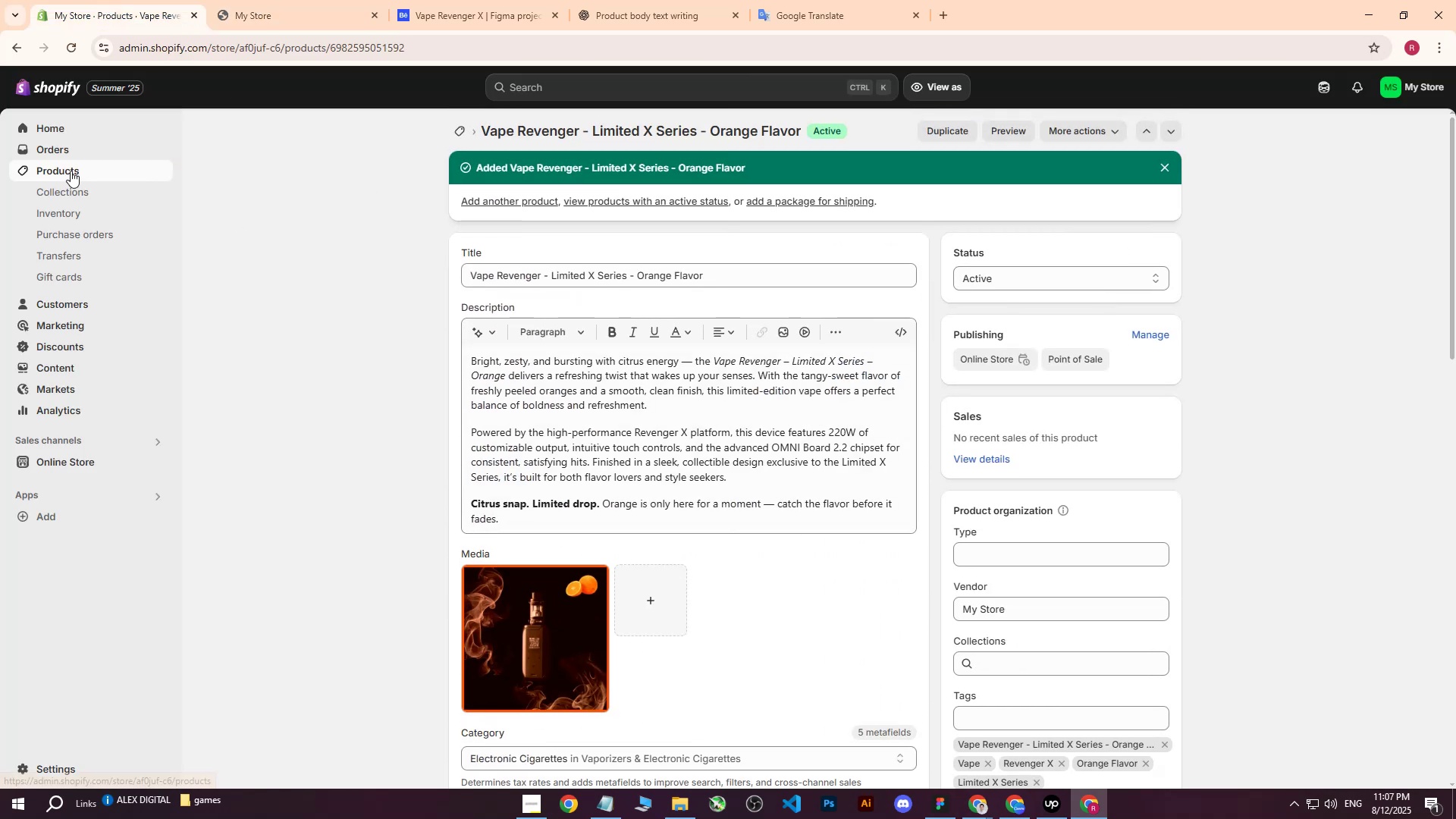 
left_click([71, 171])
 